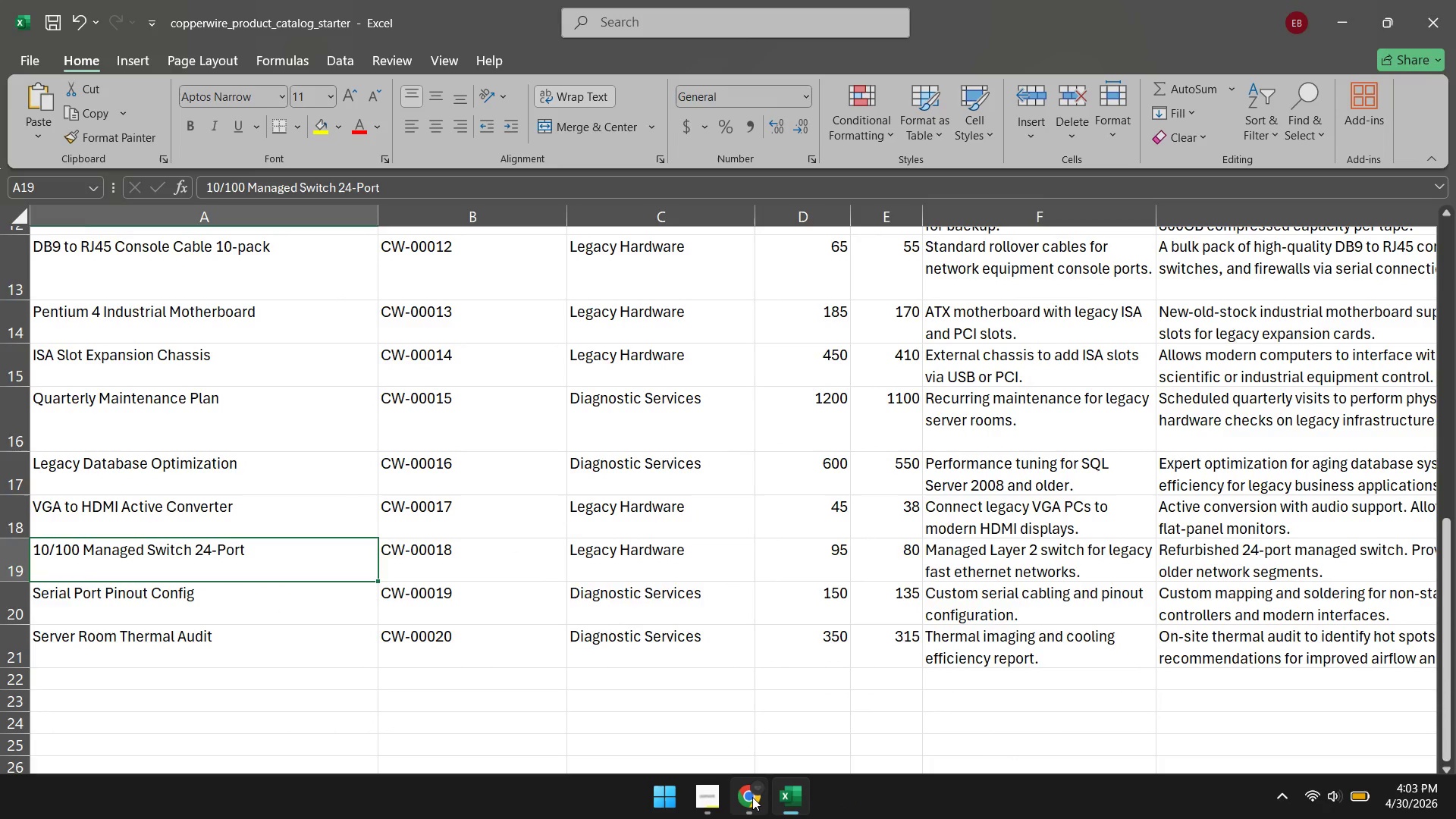 
left_click([752, 797])
 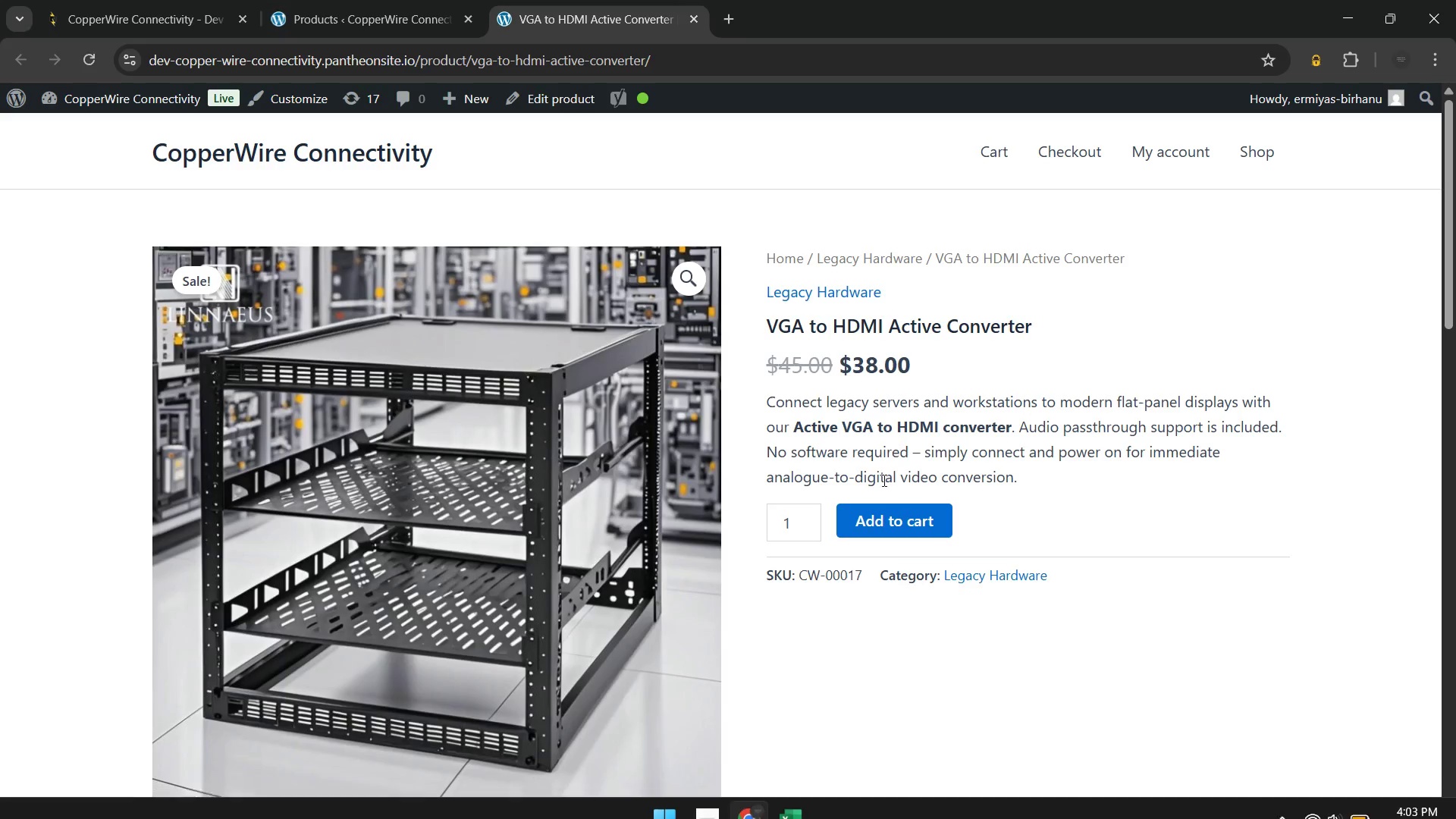 
scroll: coordinate [892, 556], scroll_direction: down, amount: 5.0
 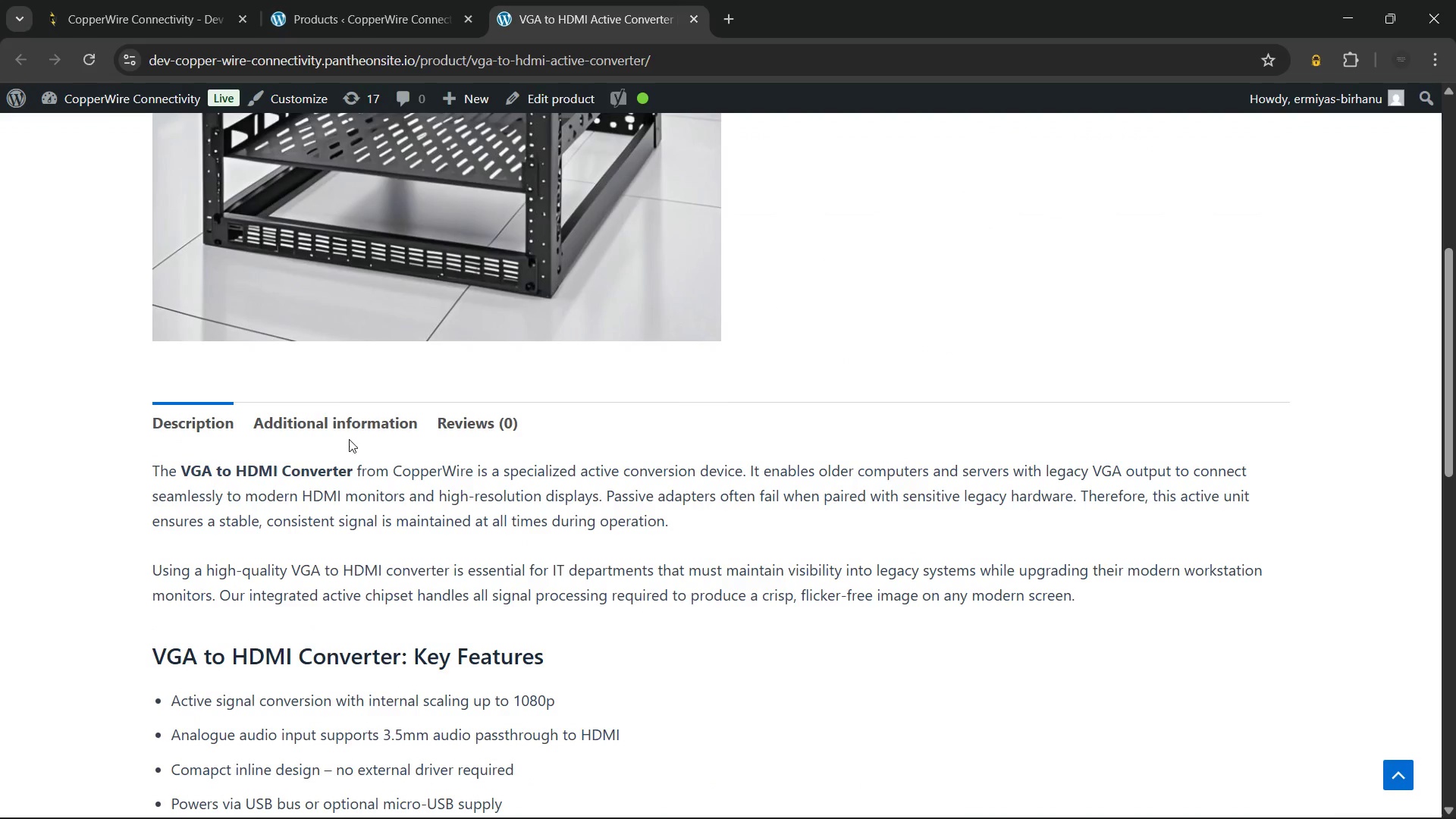 
left_click([346, 431])
 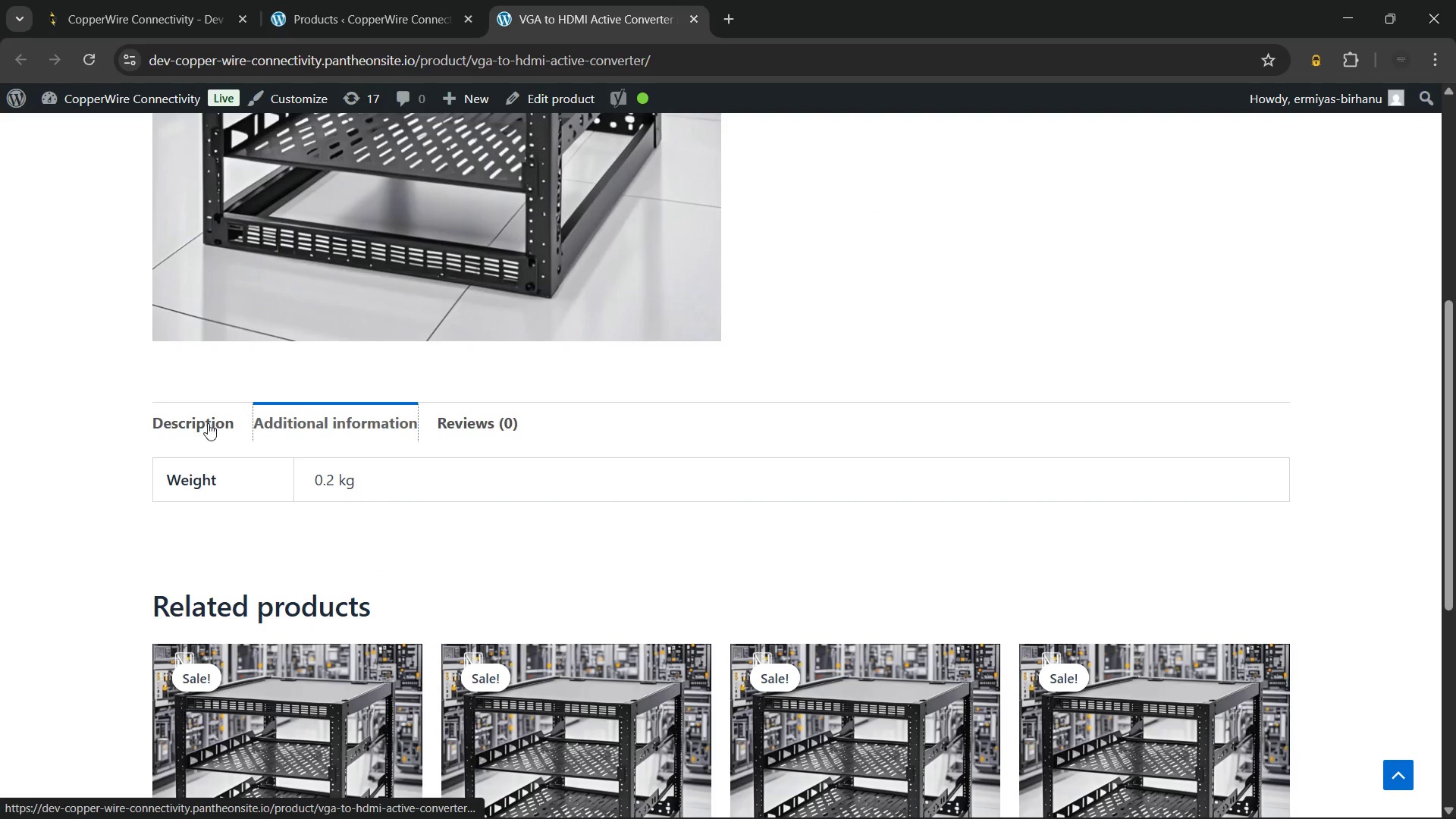 
left_click([194, 423])
 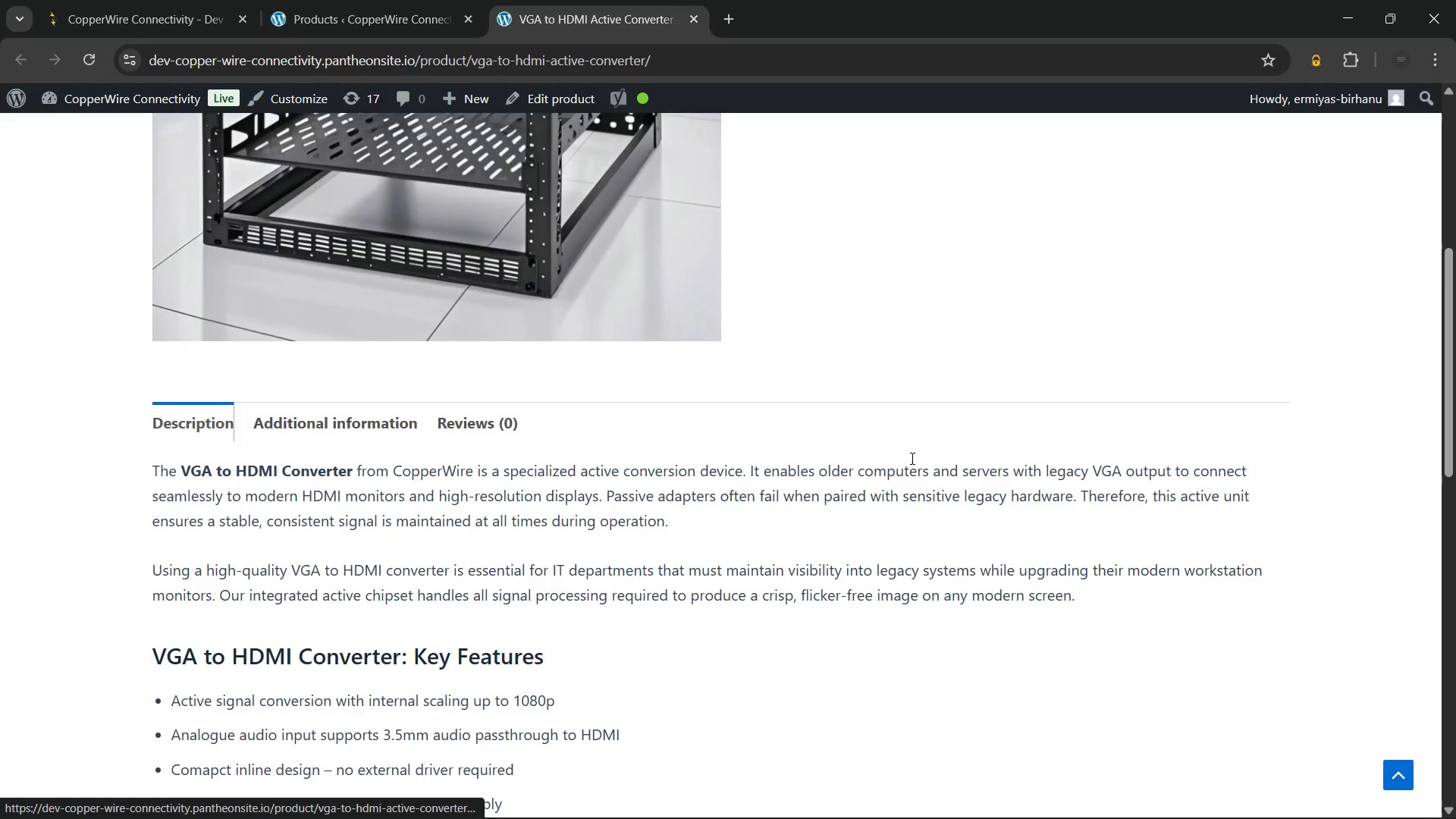 
scroll: coordinate [921, 450], scroll_direction: up, amount: 4.0
 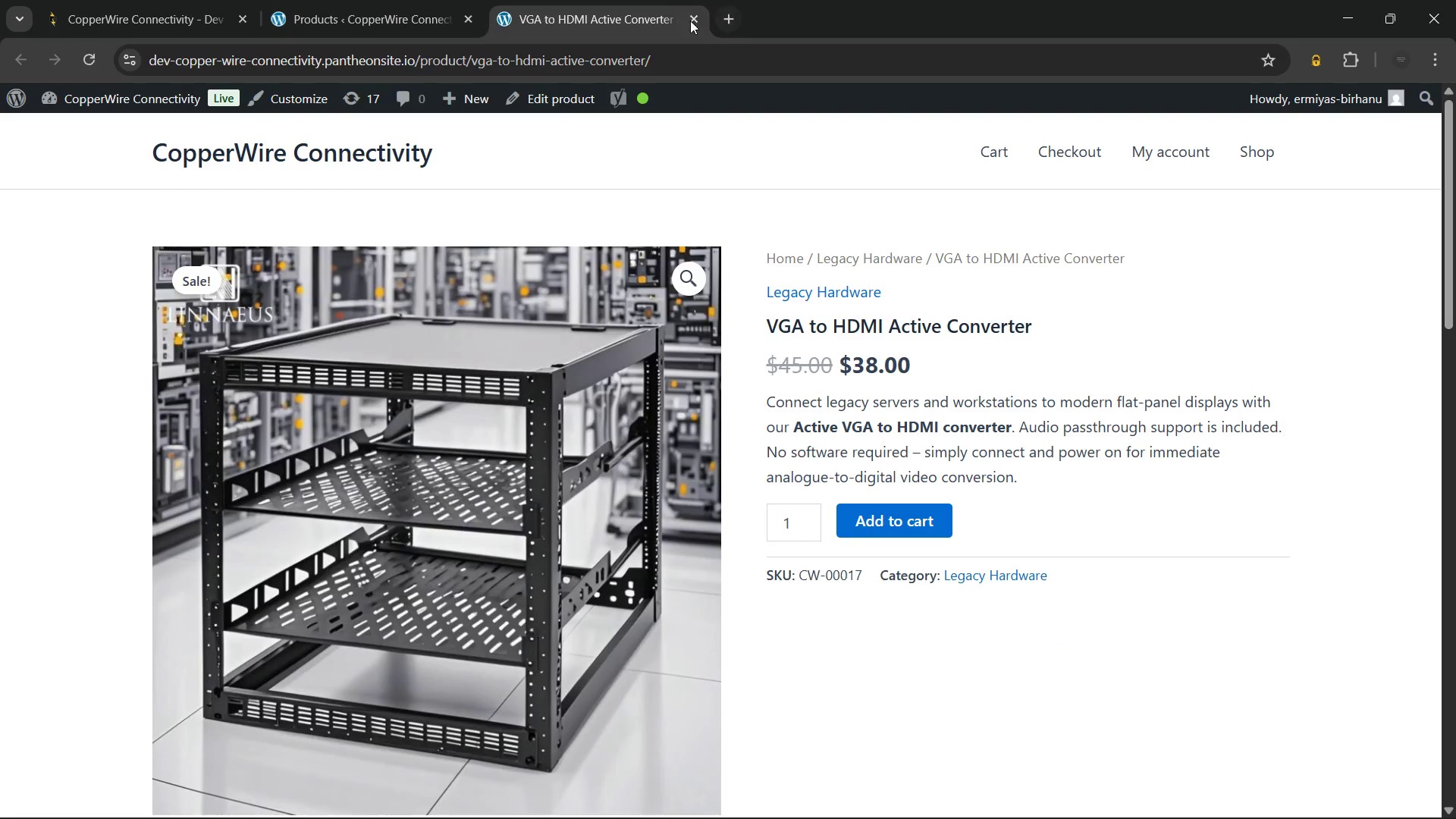 
left_click([697, 20])
 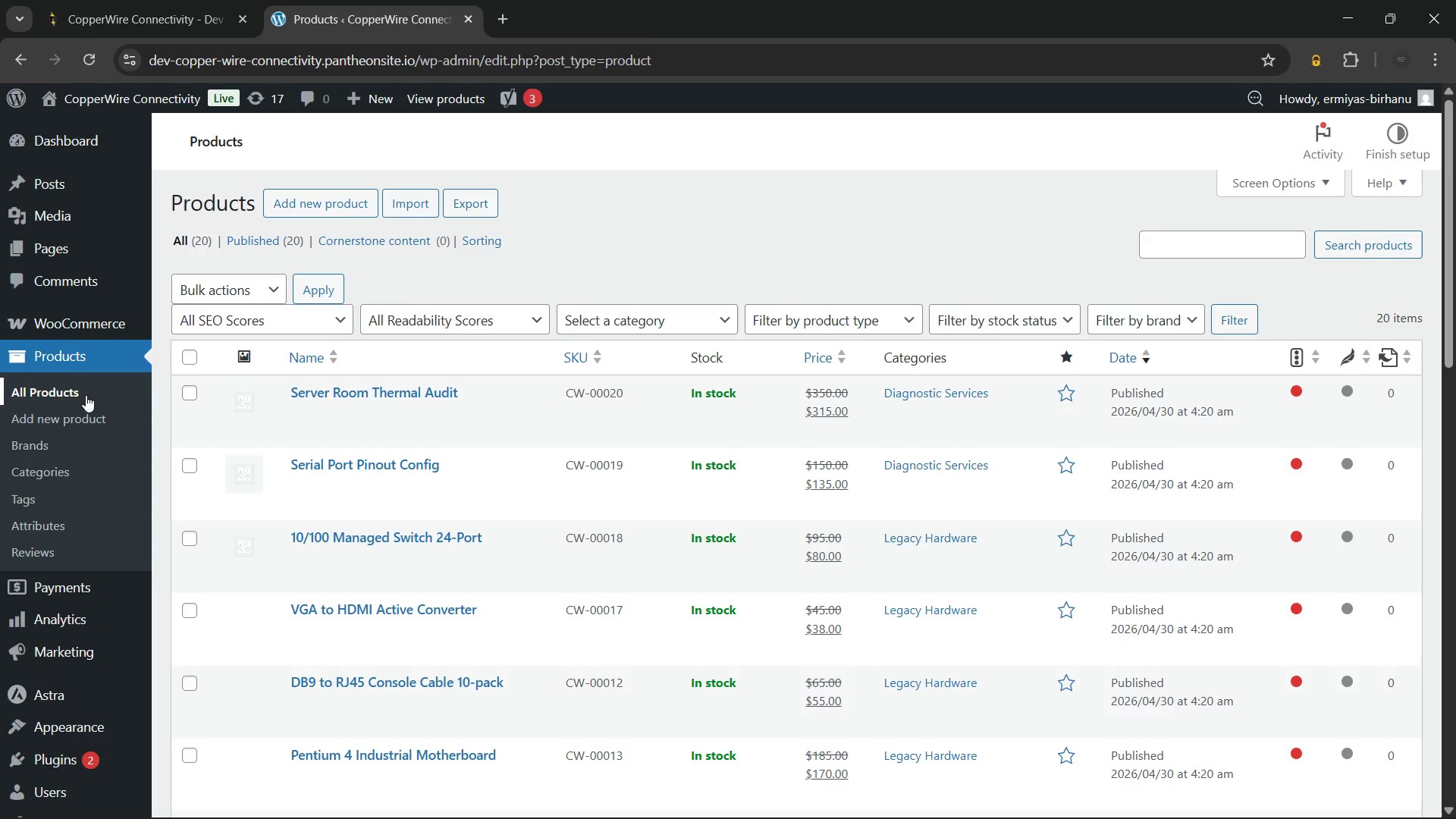 
scroll: coordinate [573, 502], scroll_direction: down, amount: 2.0
 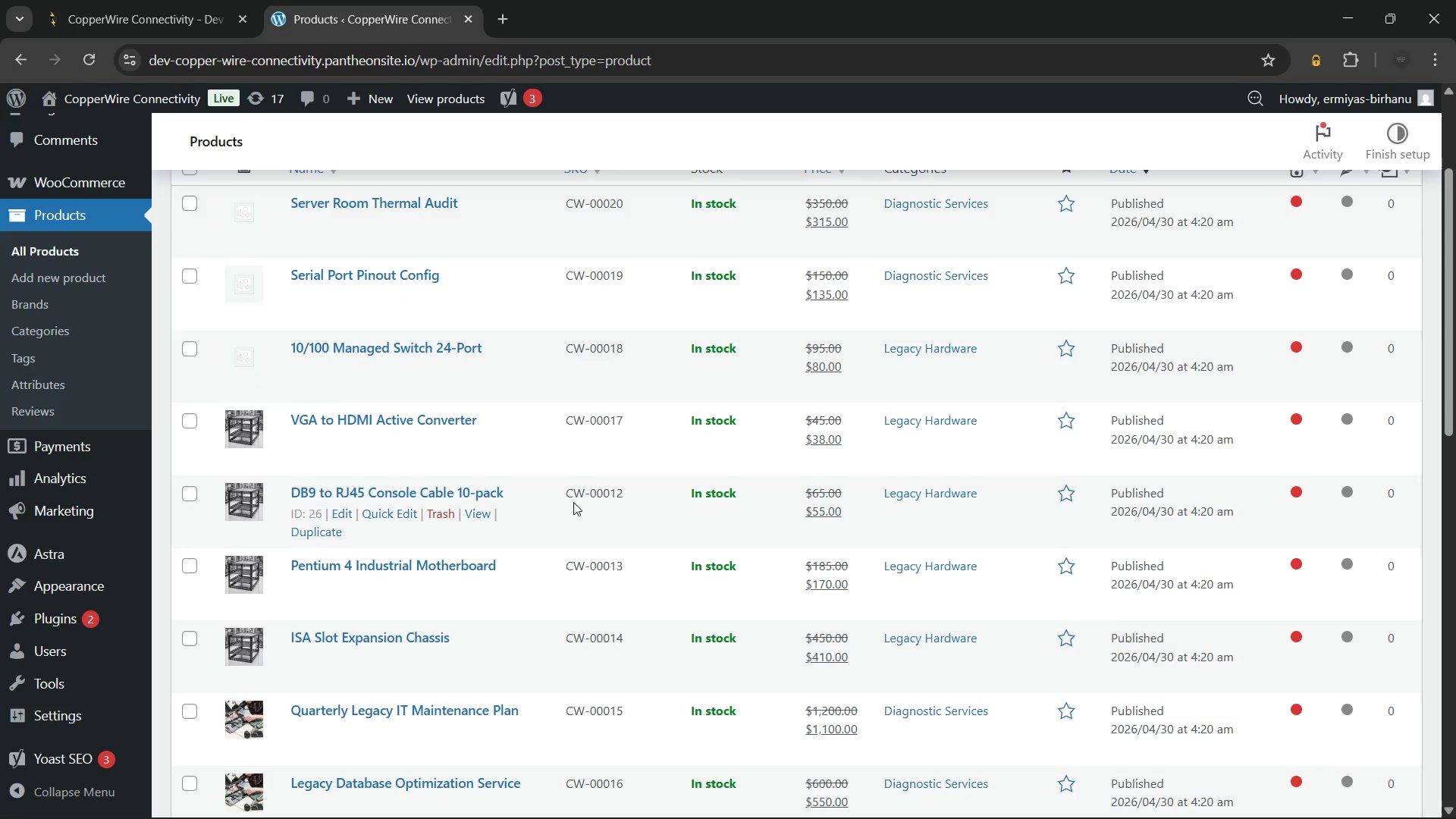 
scroll: coordinate [573, 502], scroll_direction: up, amount: 2.0
 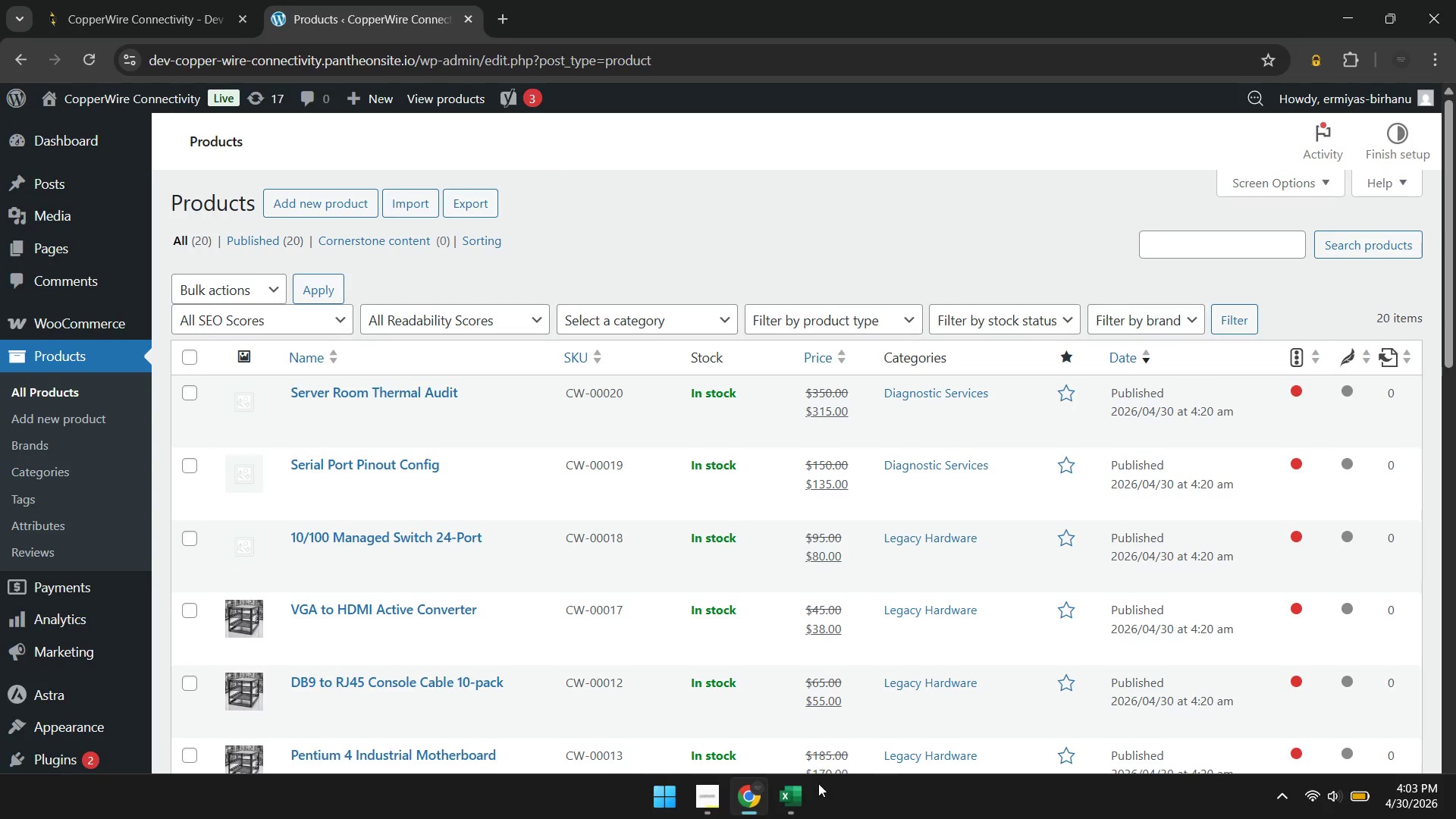 
left_click([794, 788])
 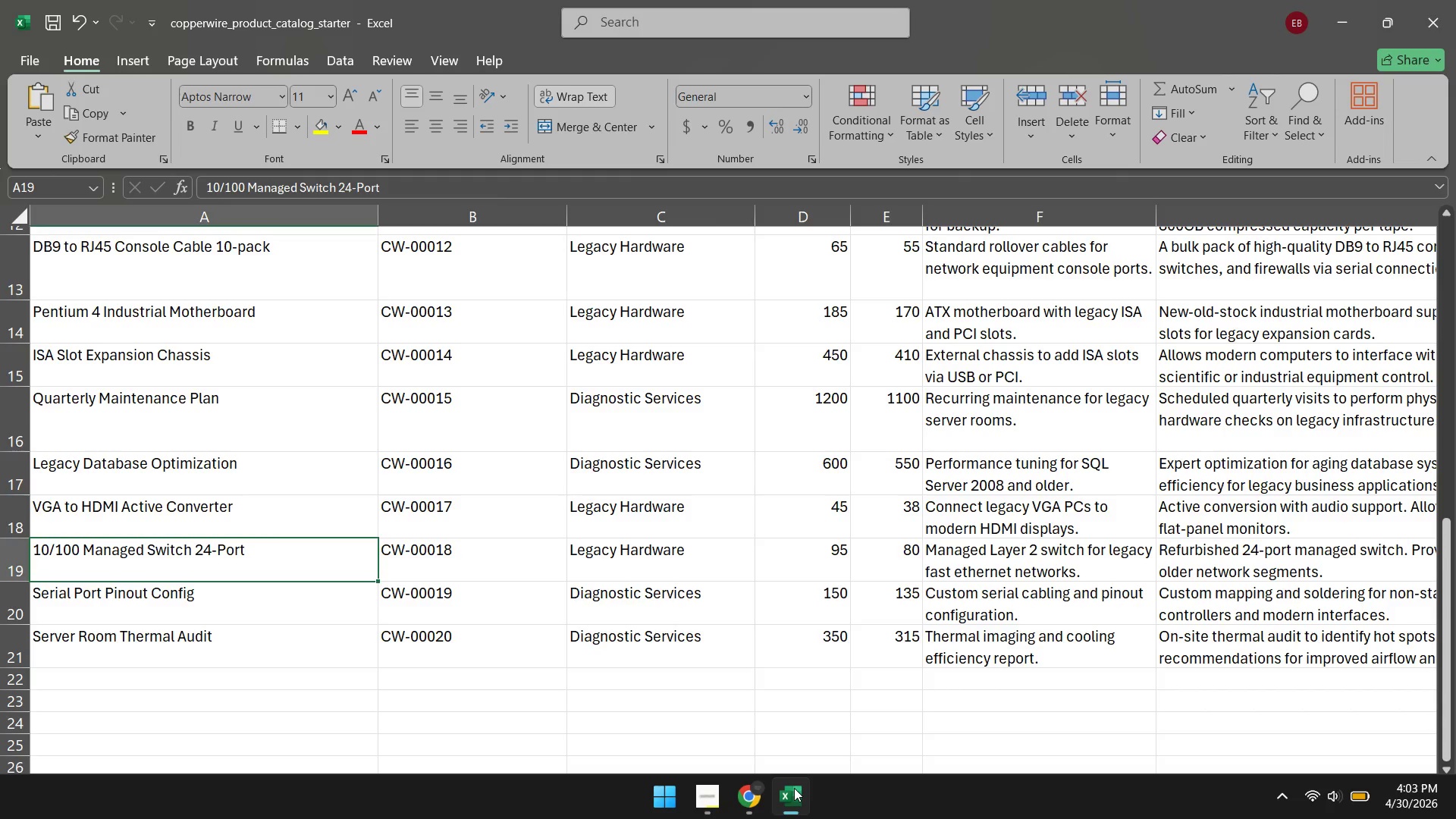 
left_click([794, 788])
 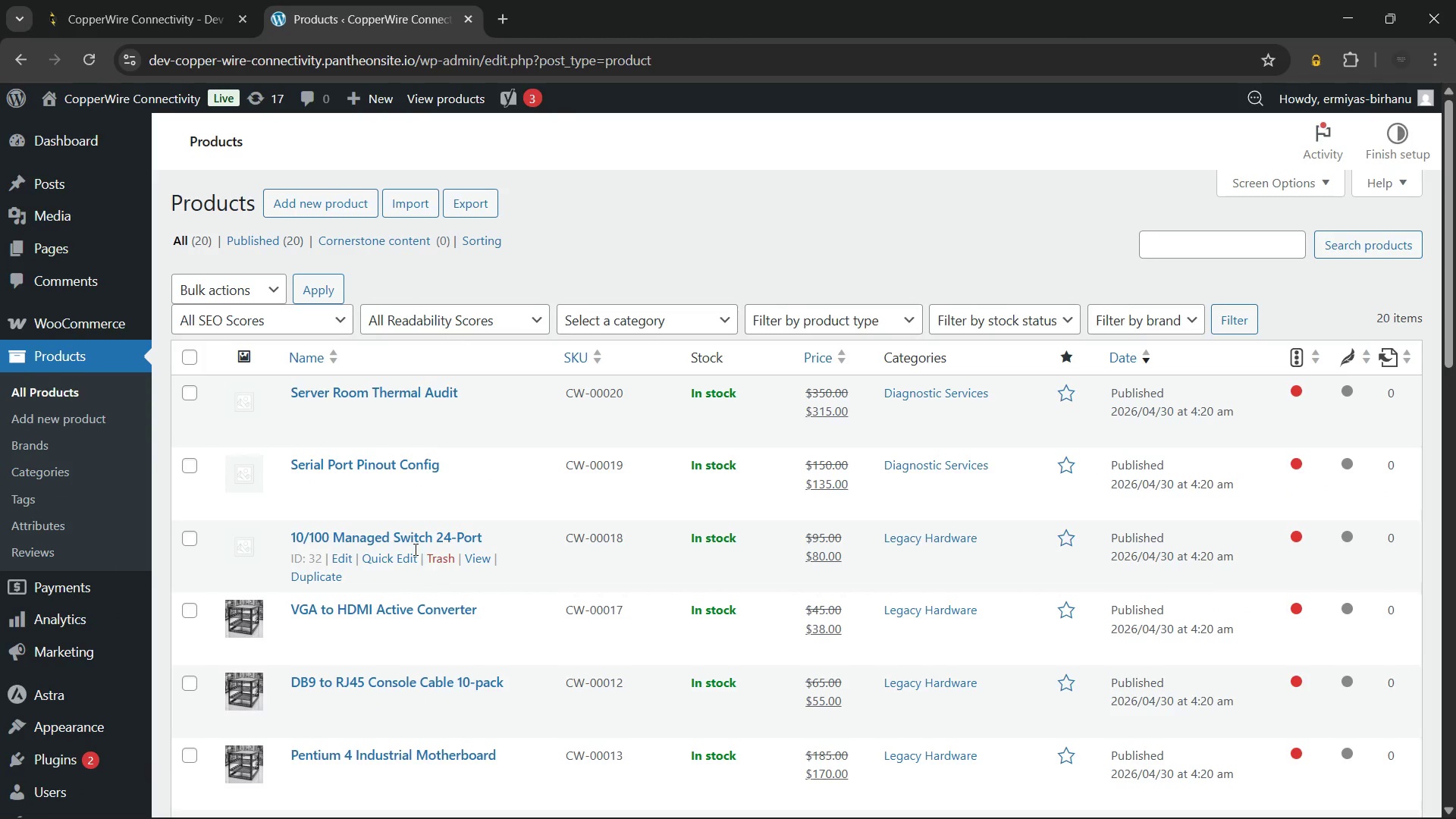 
left_click([357, 533])
 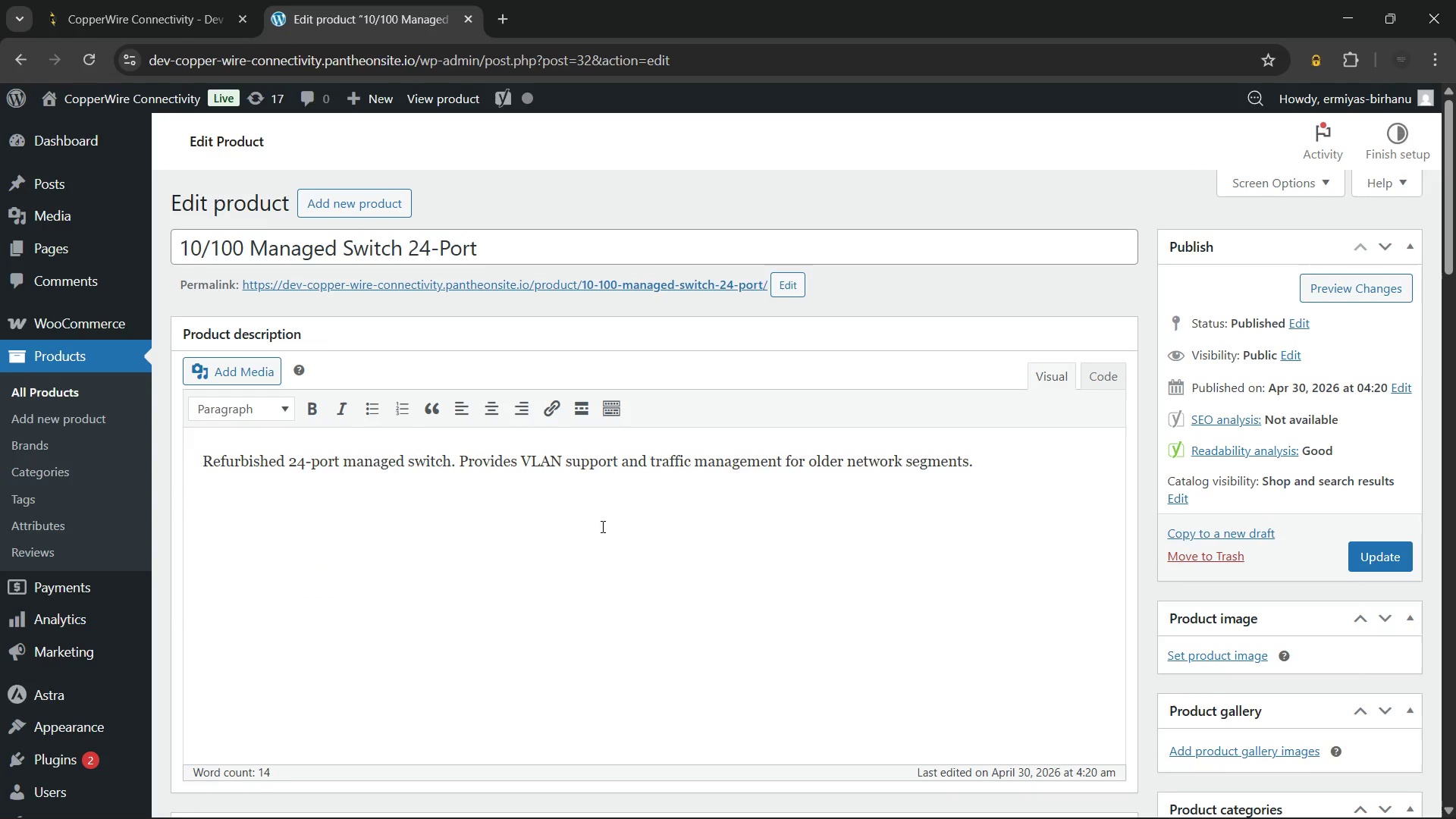 
wait(147.7)
 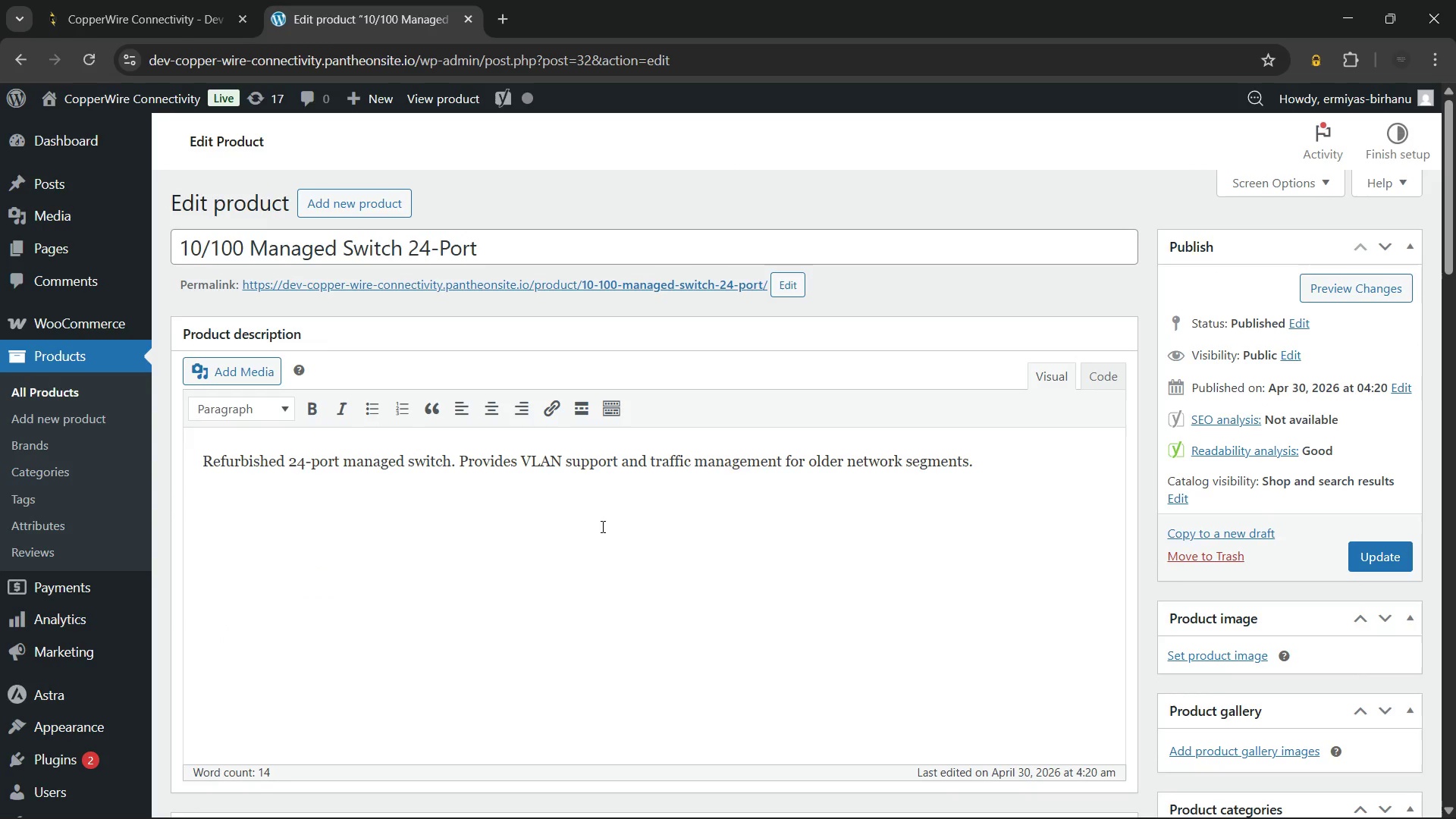 
left_click([613, 509])
 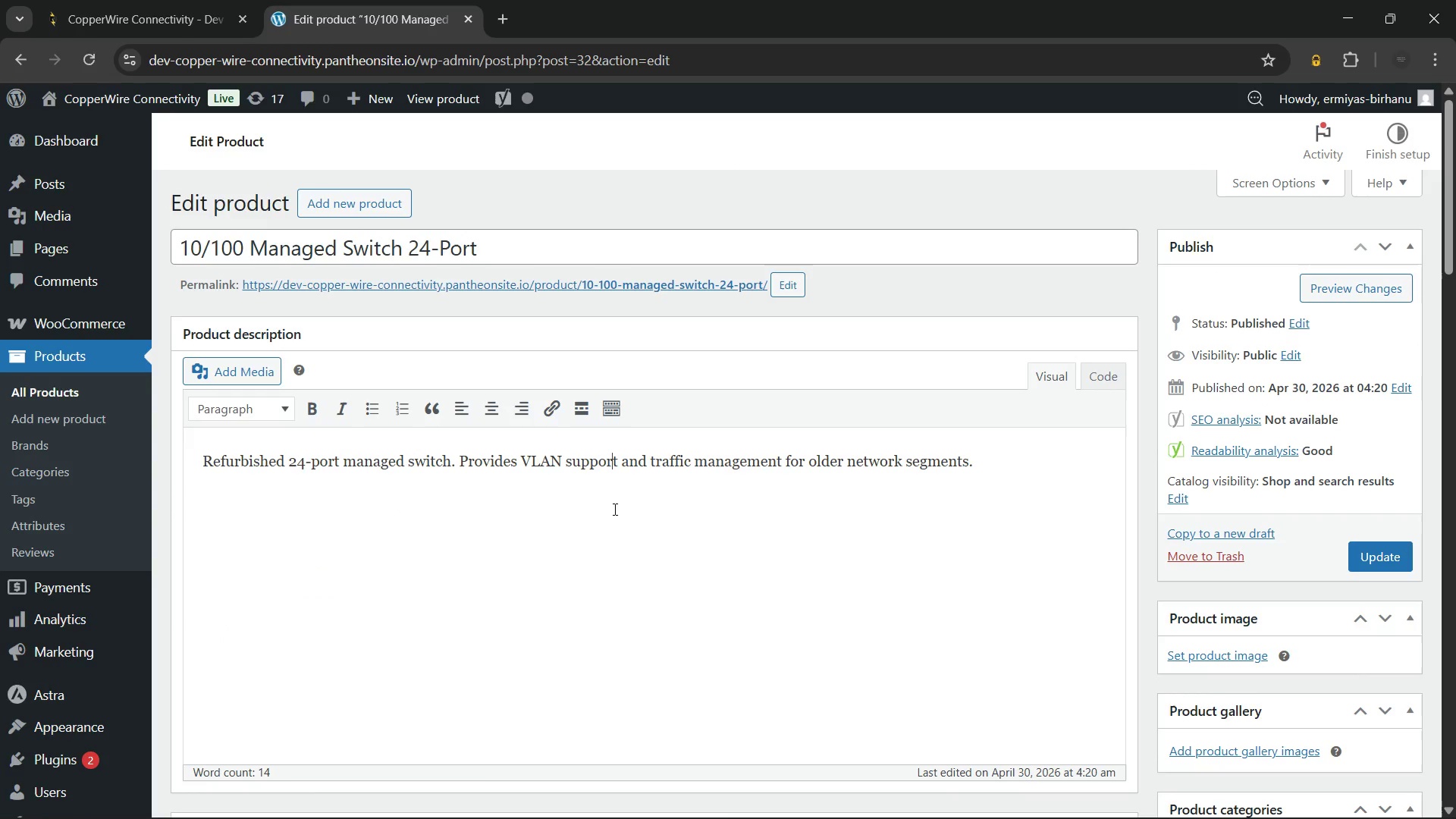 
key(Control+A)
 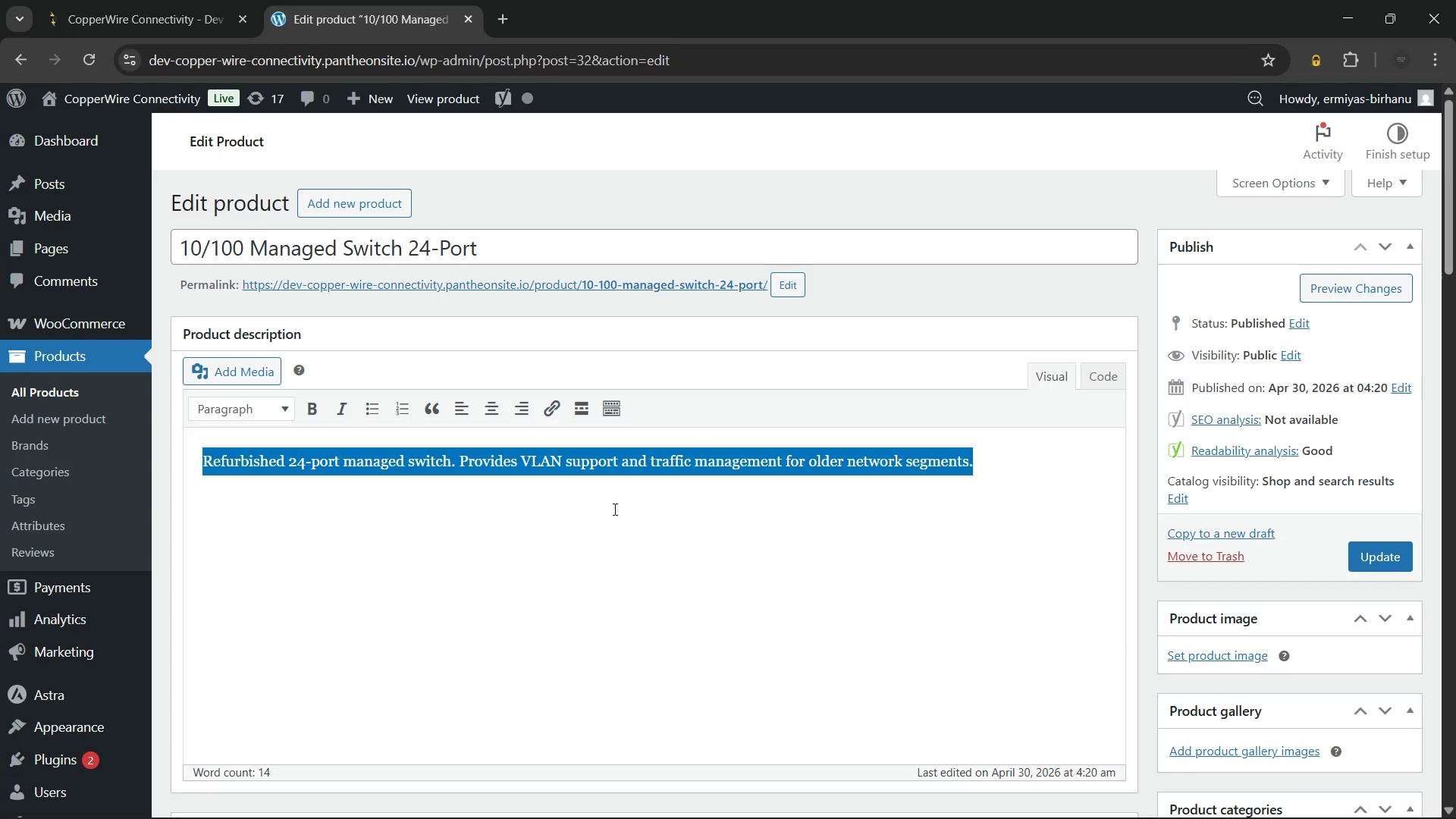 
key(Backspace)
type(Or)
key(Backspace)
type(ur R)
key(Backspace)
type(Refubrished 24-port managed network switch)
 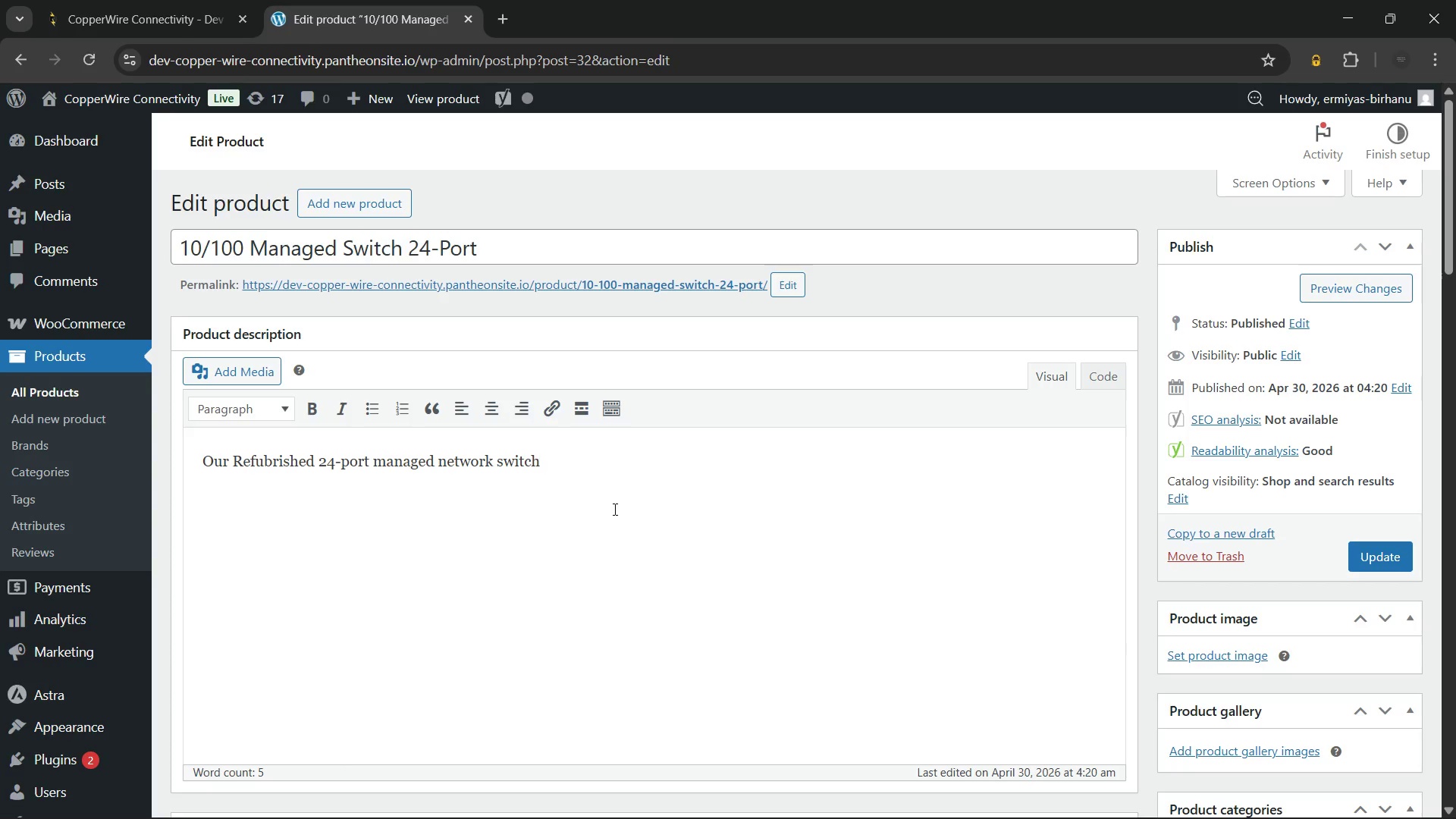 
wait(13.89)
 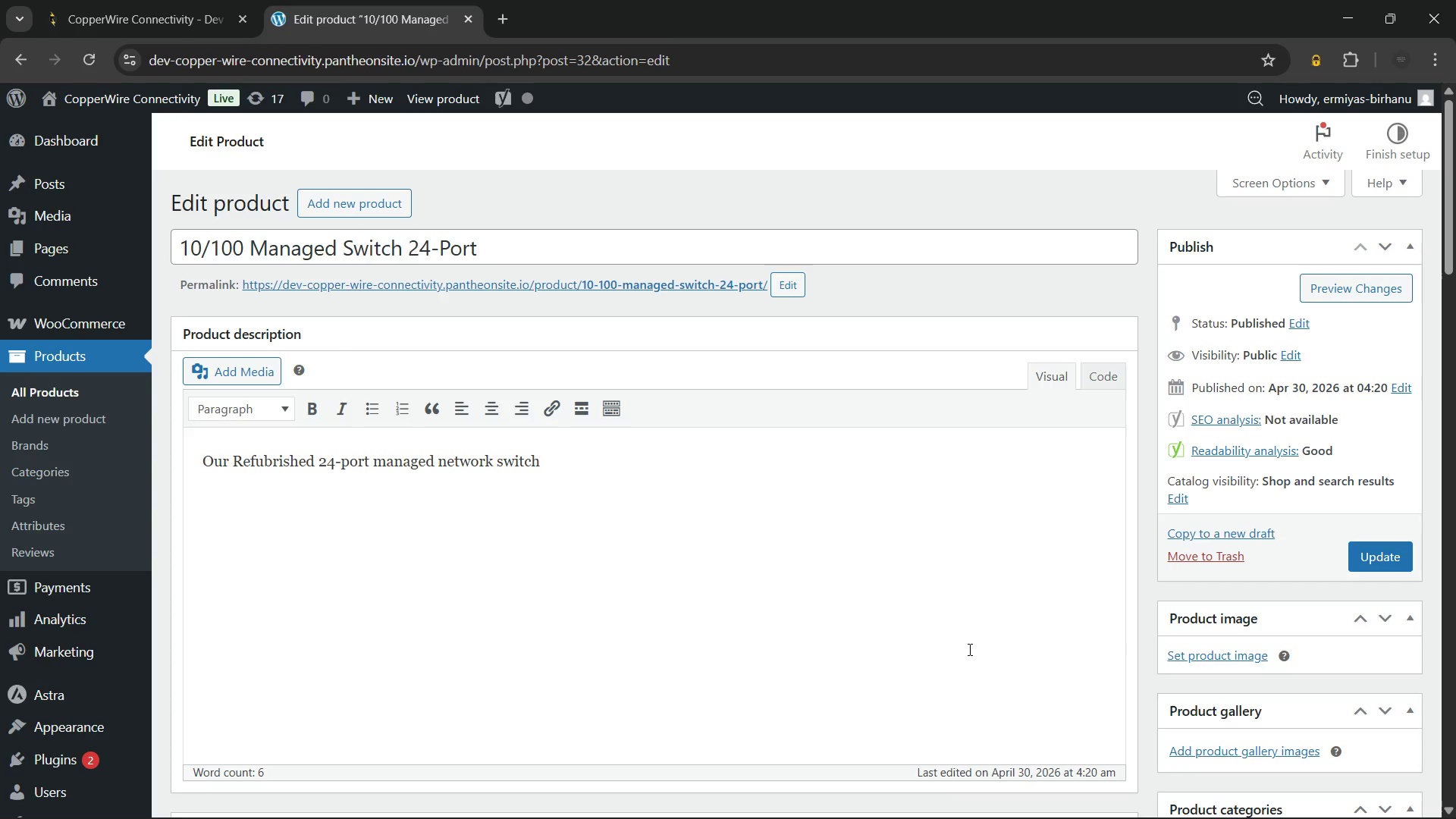 
type( po)
key(Backspace)
type(rovides reliable Layer 2 switching for legacy office and industrial network segments operating at 10/100Mbps. VLAN support and traffic management)
 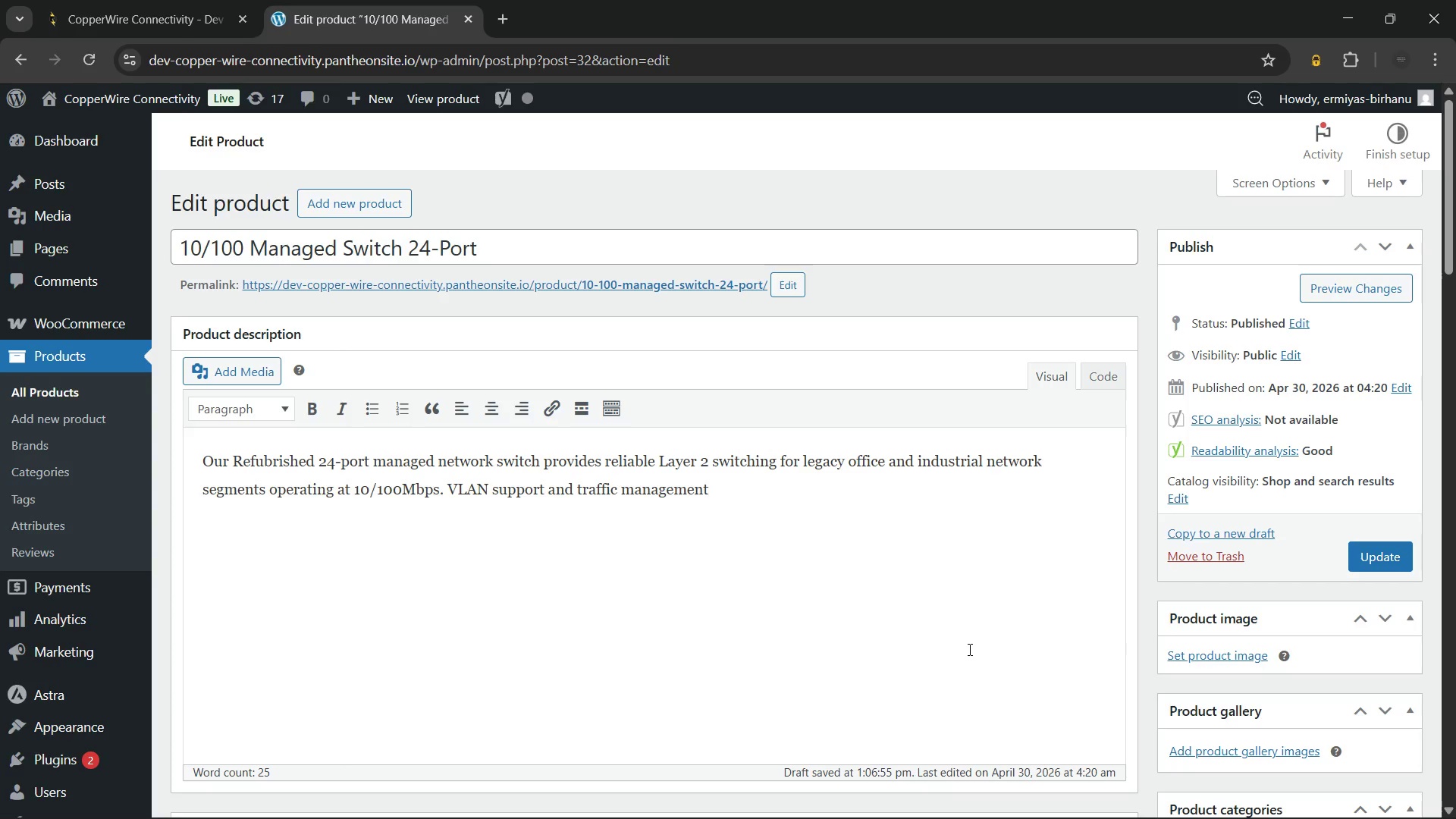 
wait(44.67)
 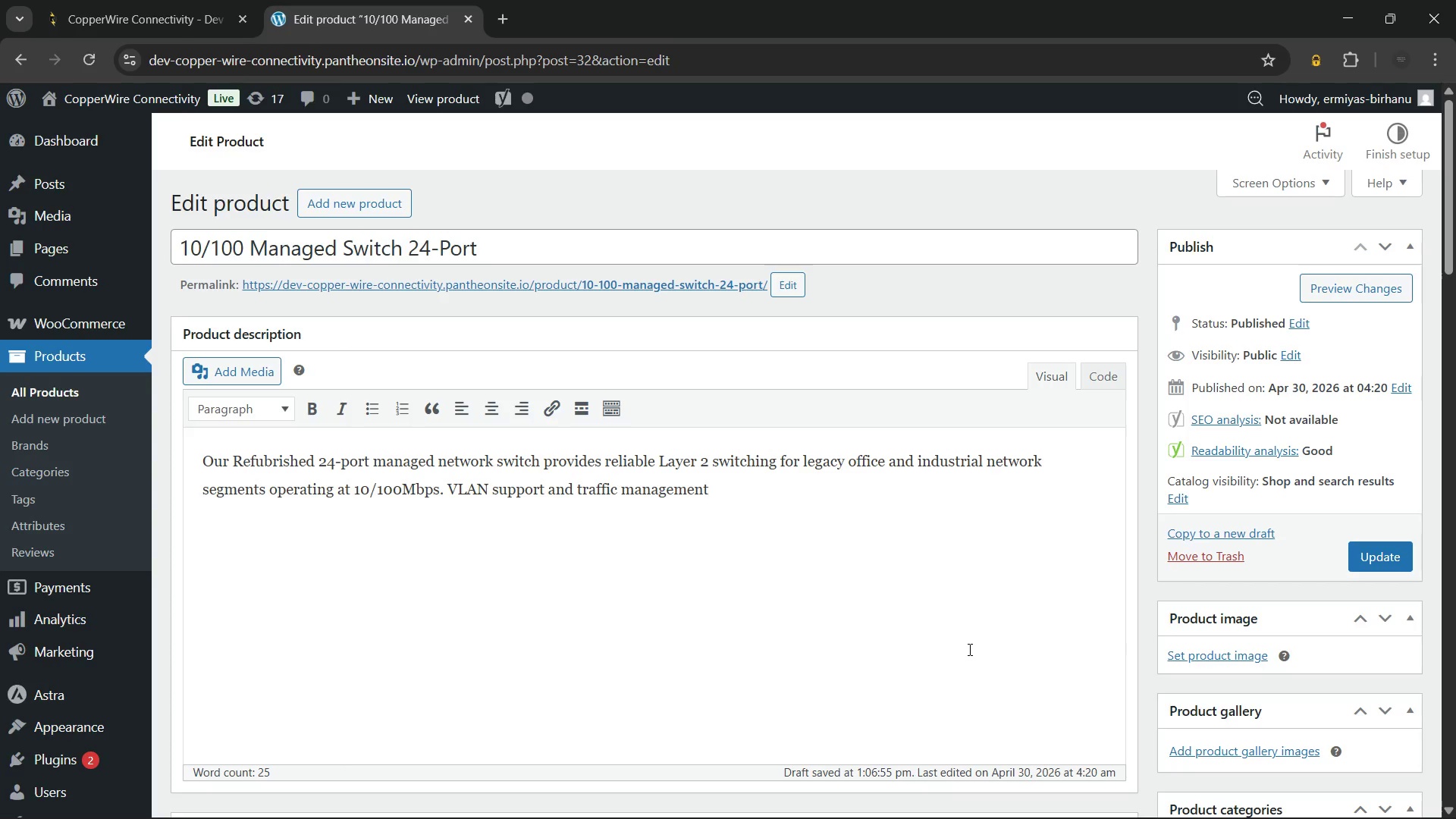 
type( features remain fully operational post-refub)
key(Backspace)
 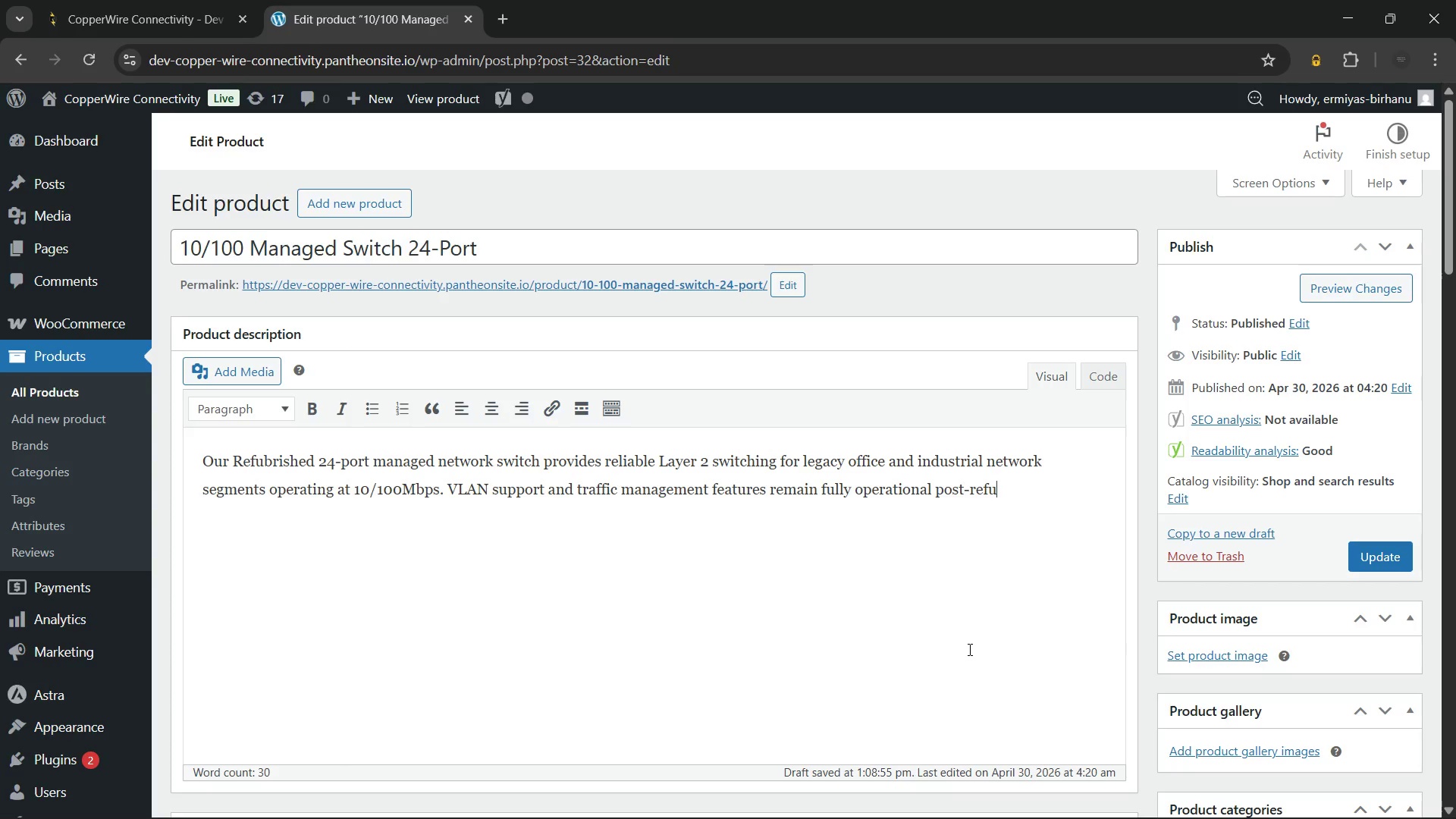 
wait(186.7)
 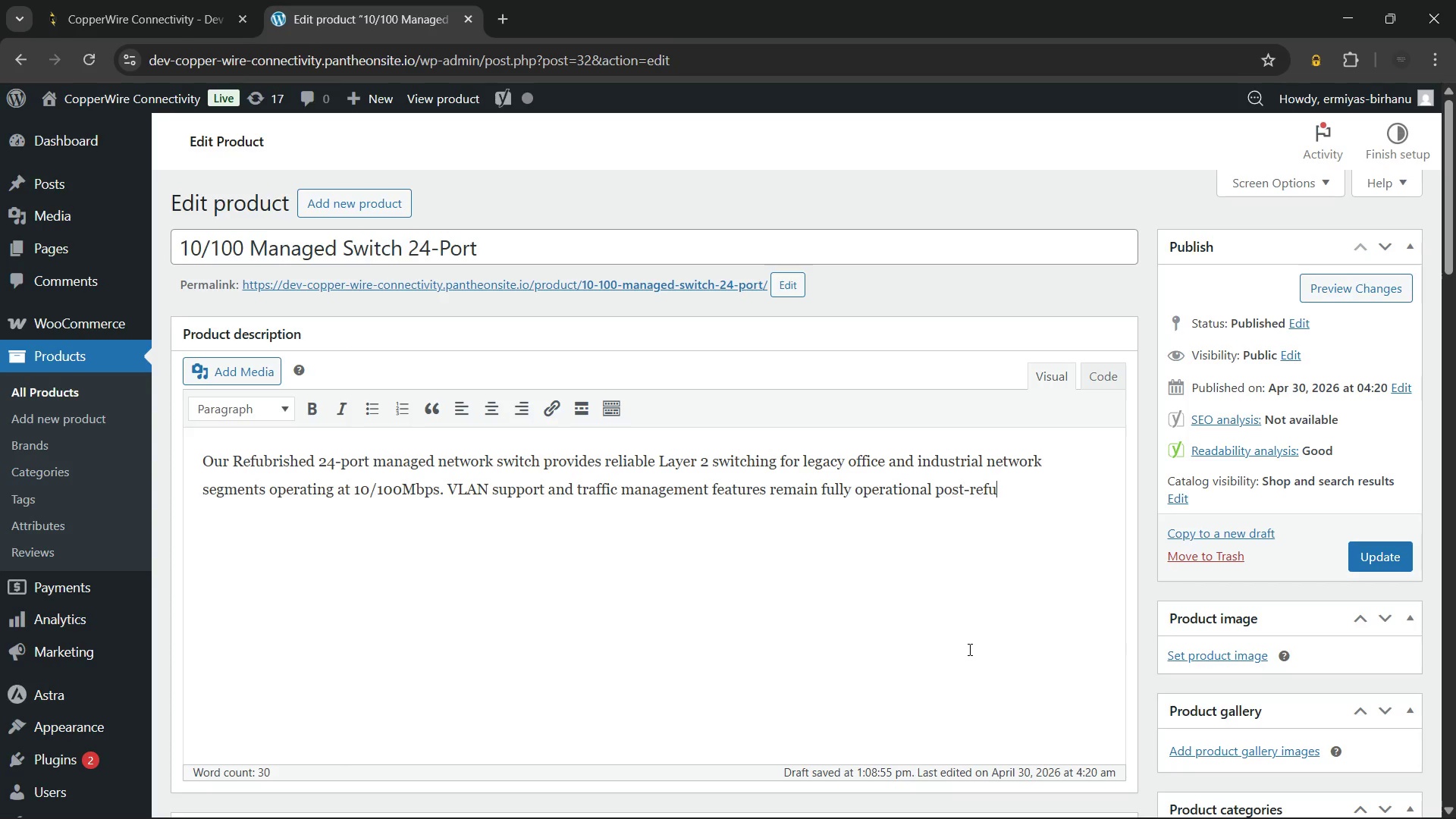 
left_click([316, 463])
 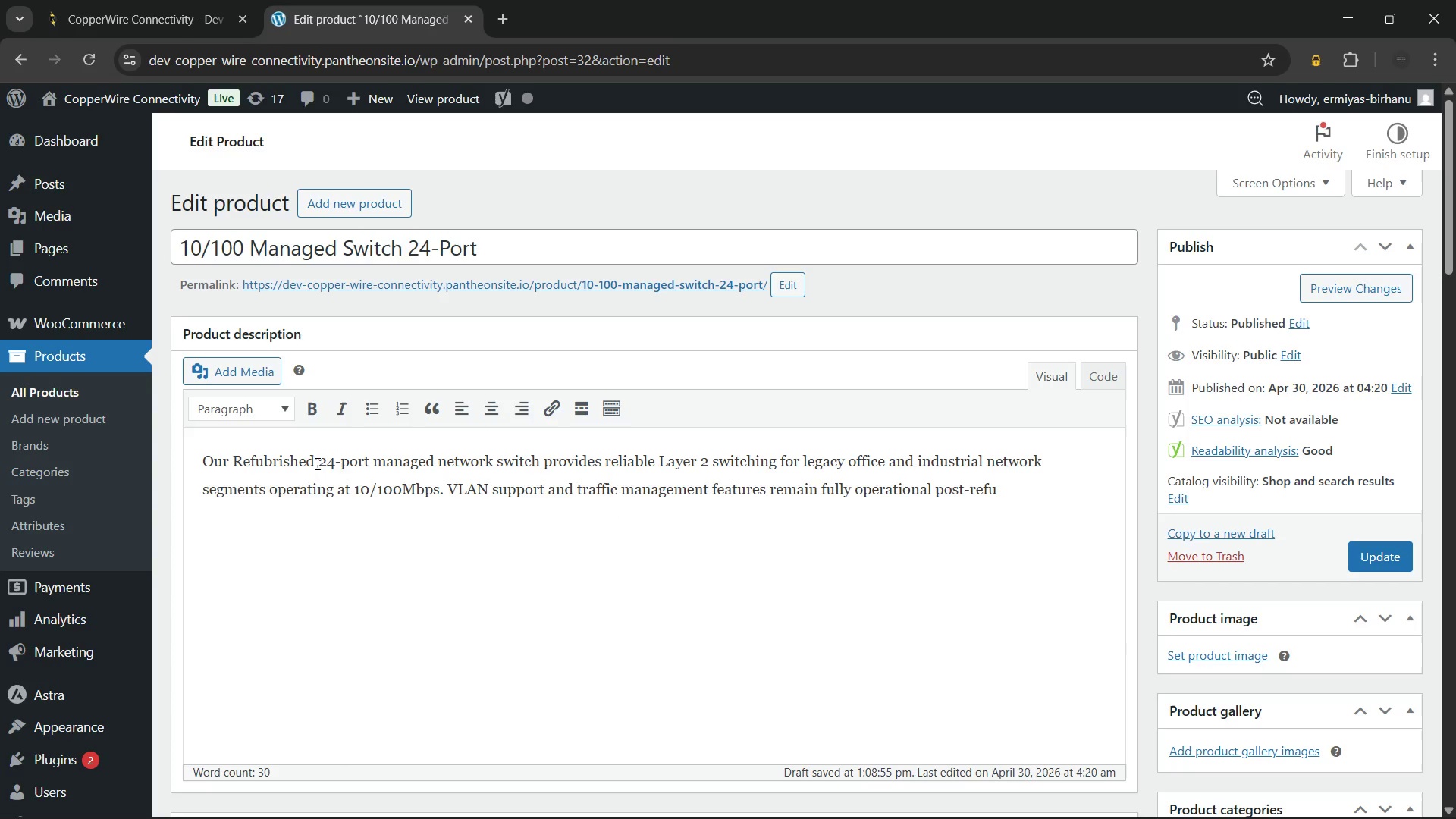 
key(Backspace)
key(Backspace)
key(Backspace)
key(Backspace)
key(Backspace)
key(Backspace)
key(Backspace)
type(rbished)
 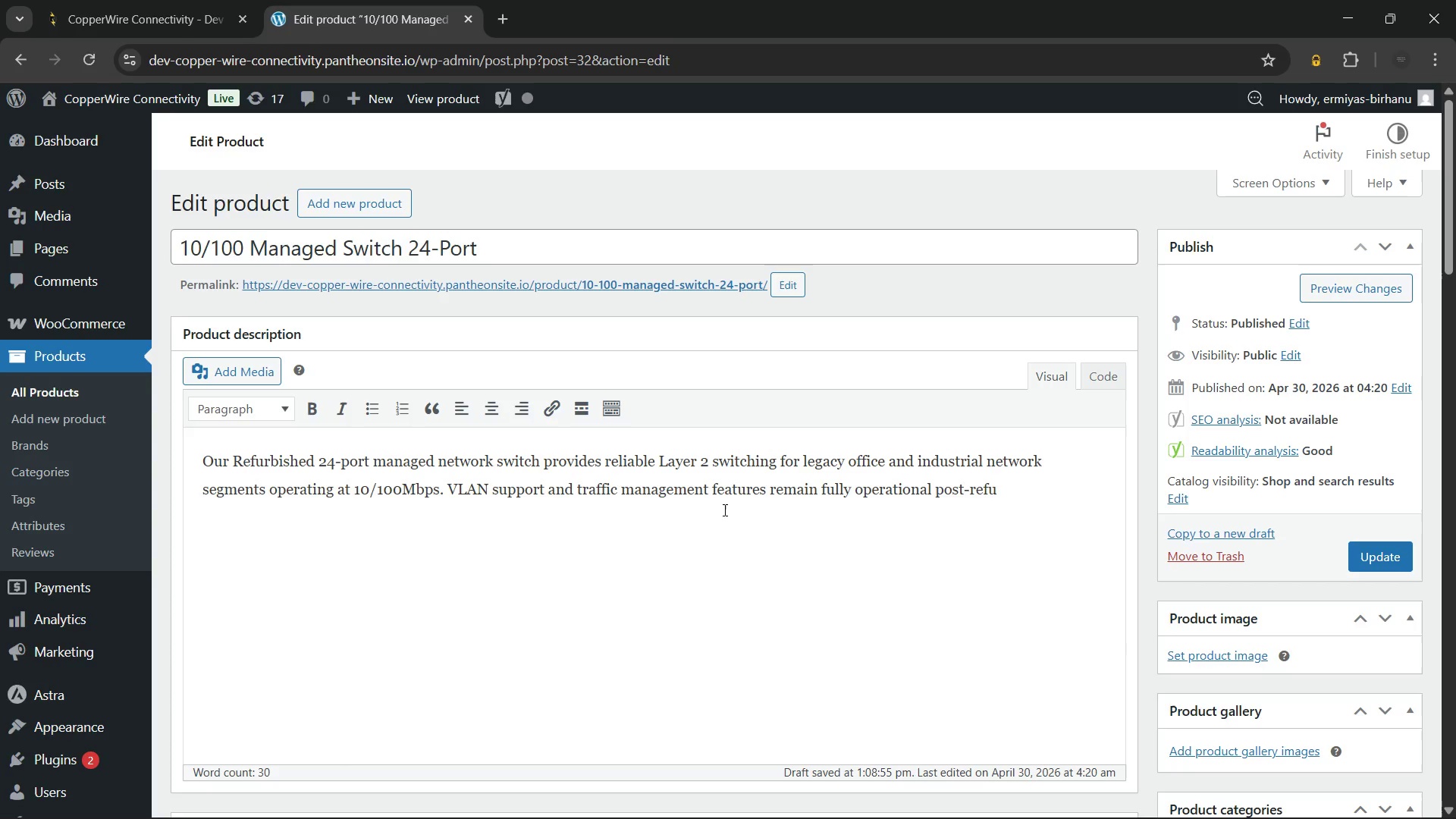 
wait(5.44)
 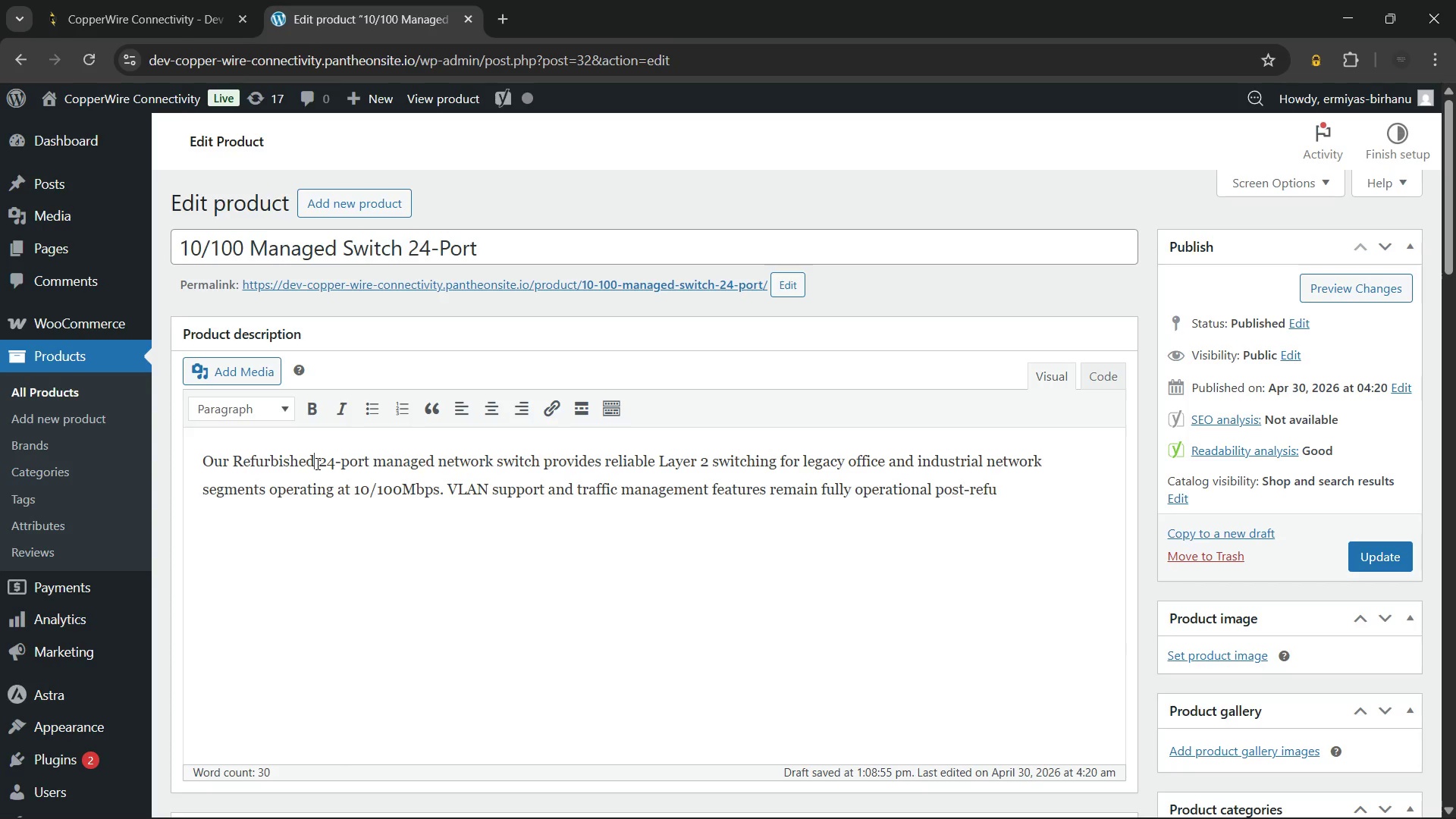 
left_click([1012, 493])
 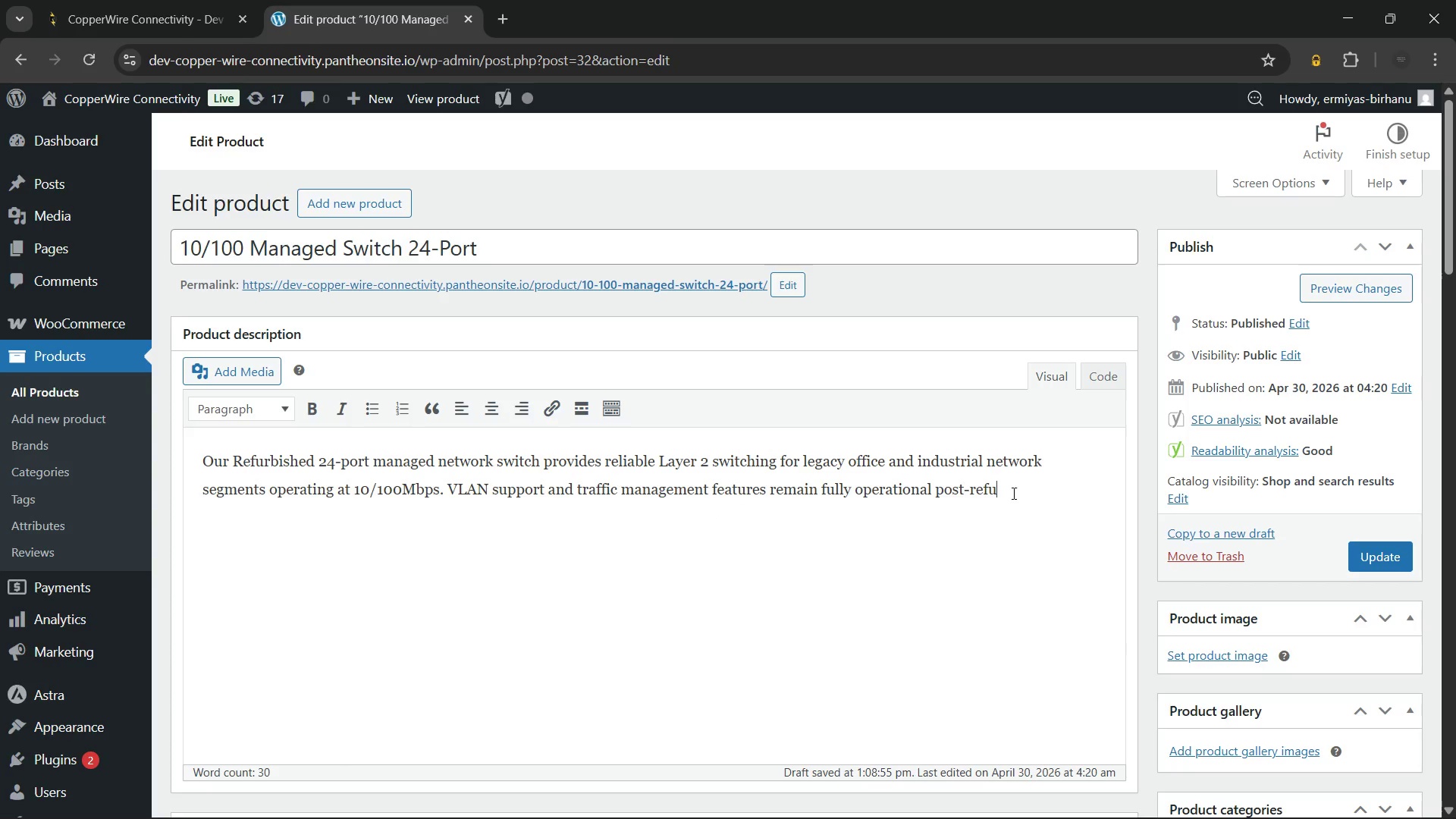 
type(rbishment.)
 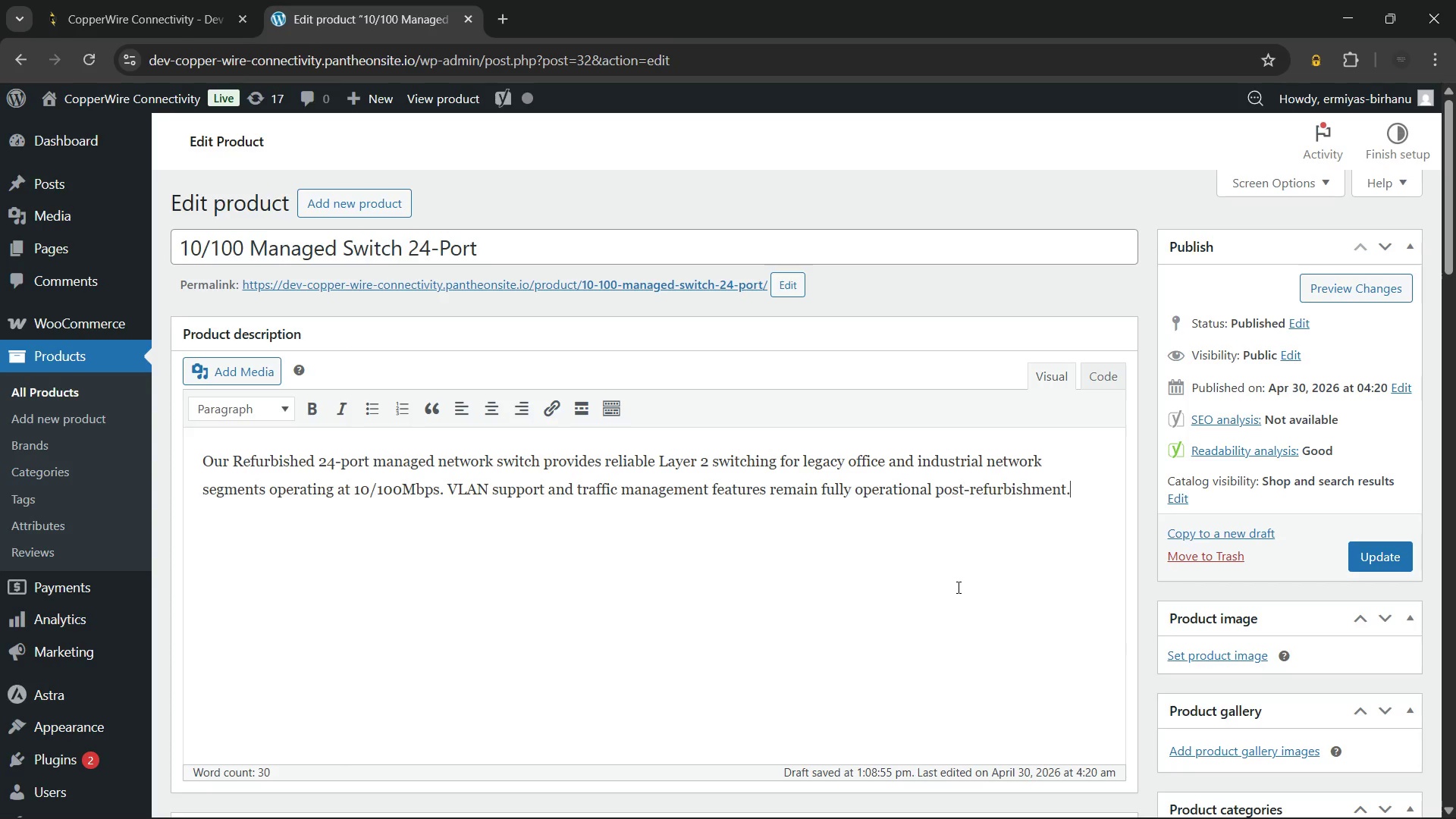 
wait(10.41)
 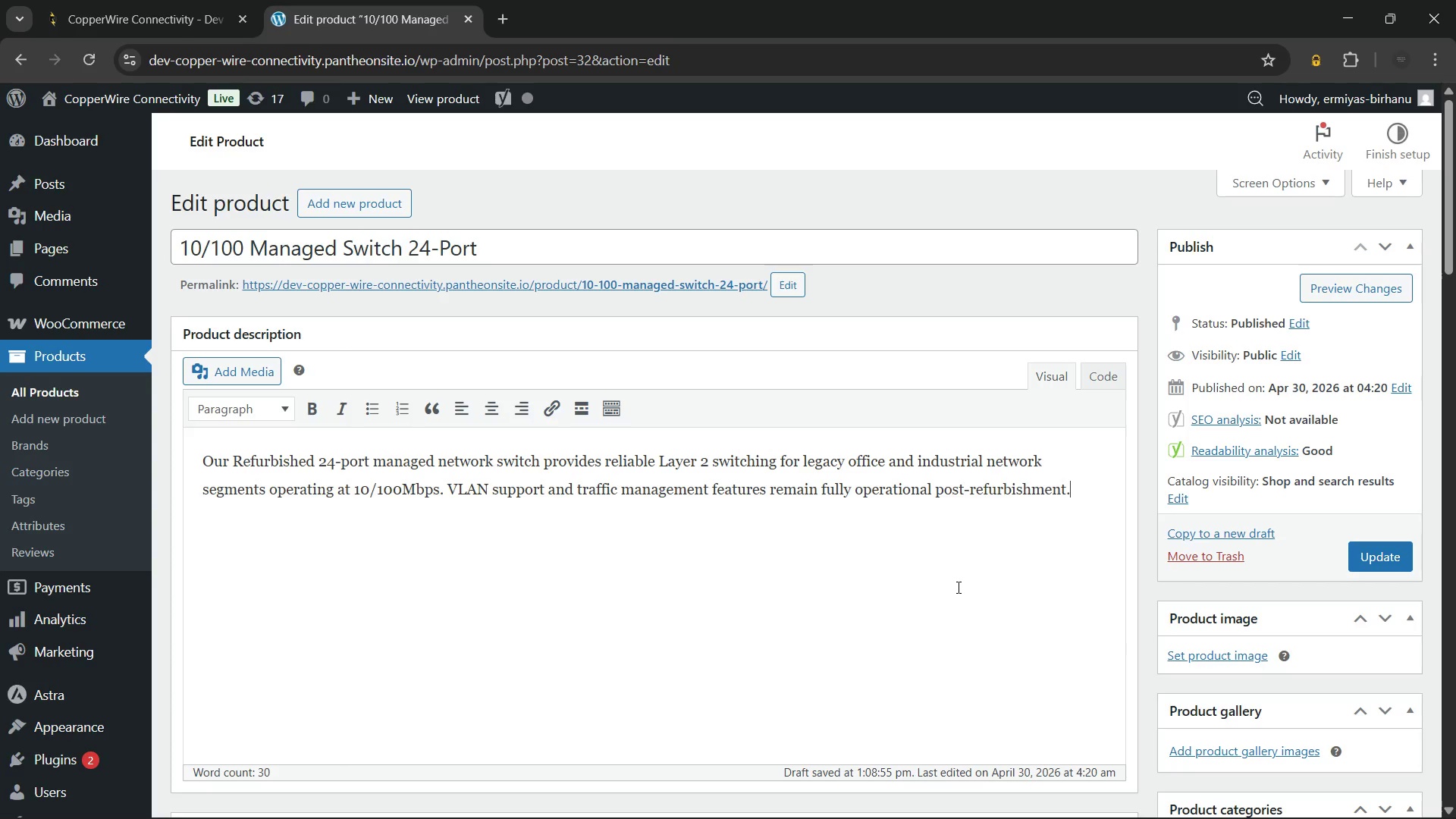 
key(Enter)
 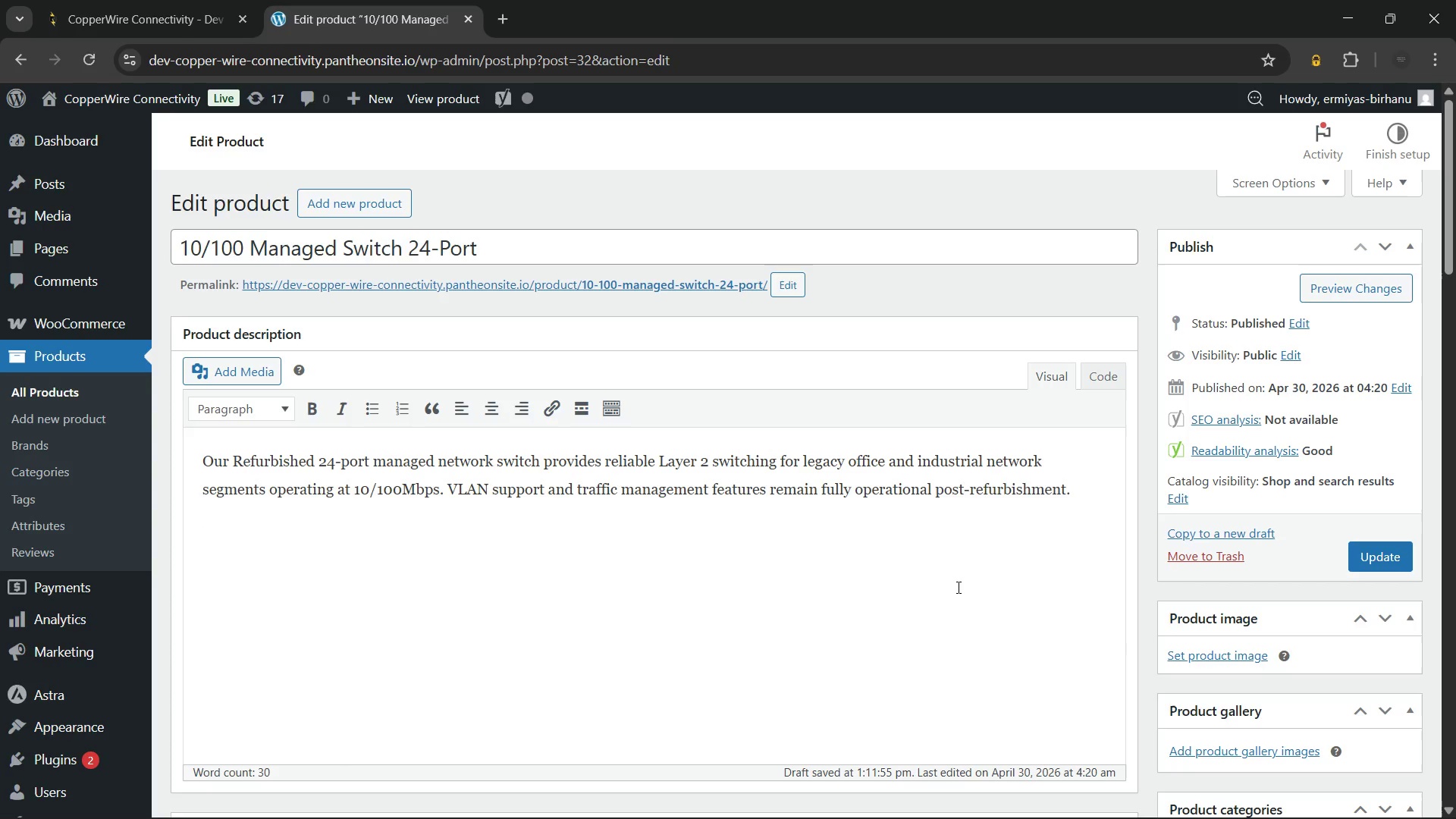 
type(Therefore, network administrators retain full control over segmentation and performance.)
 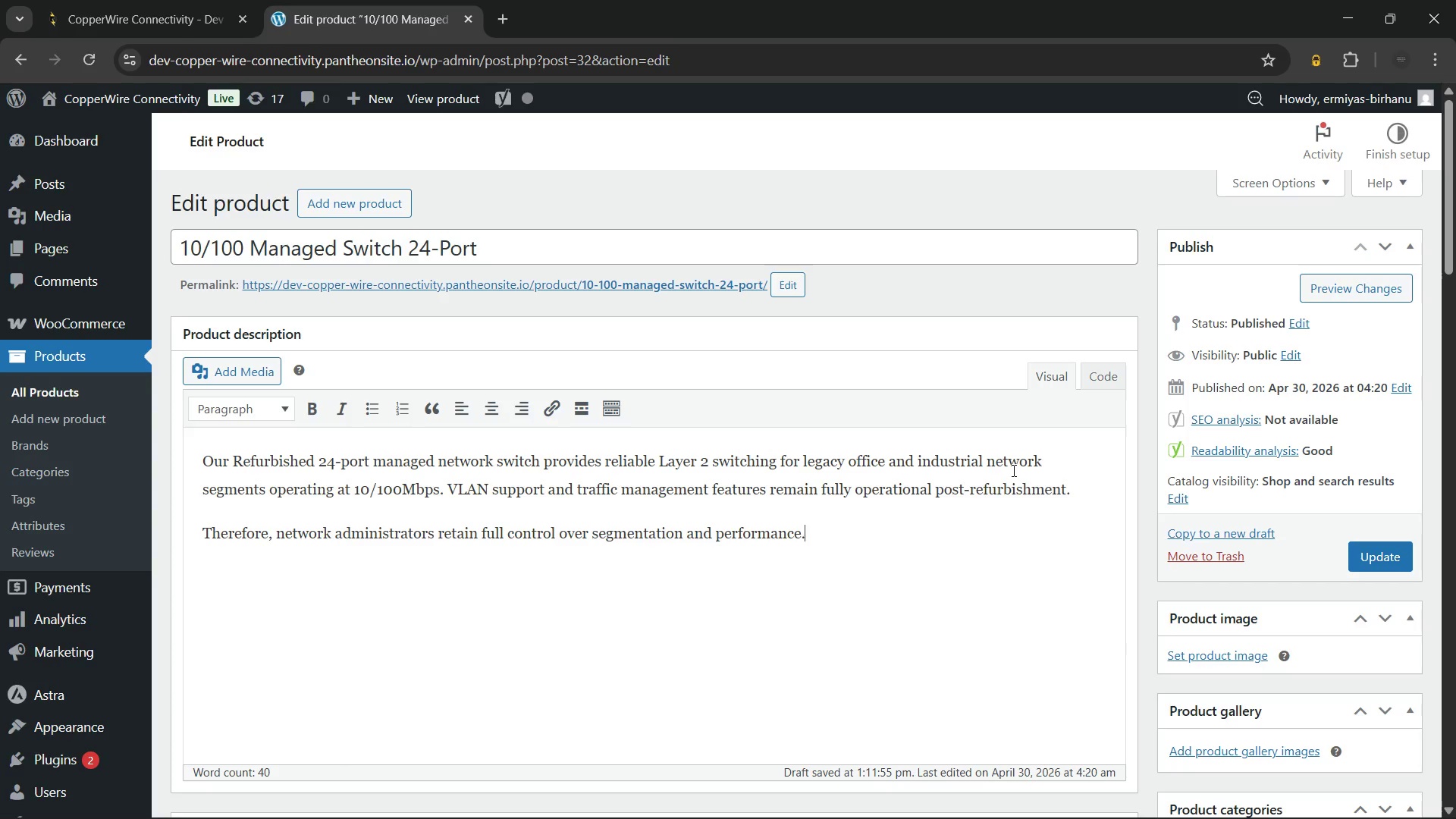 
wait(8.44)
 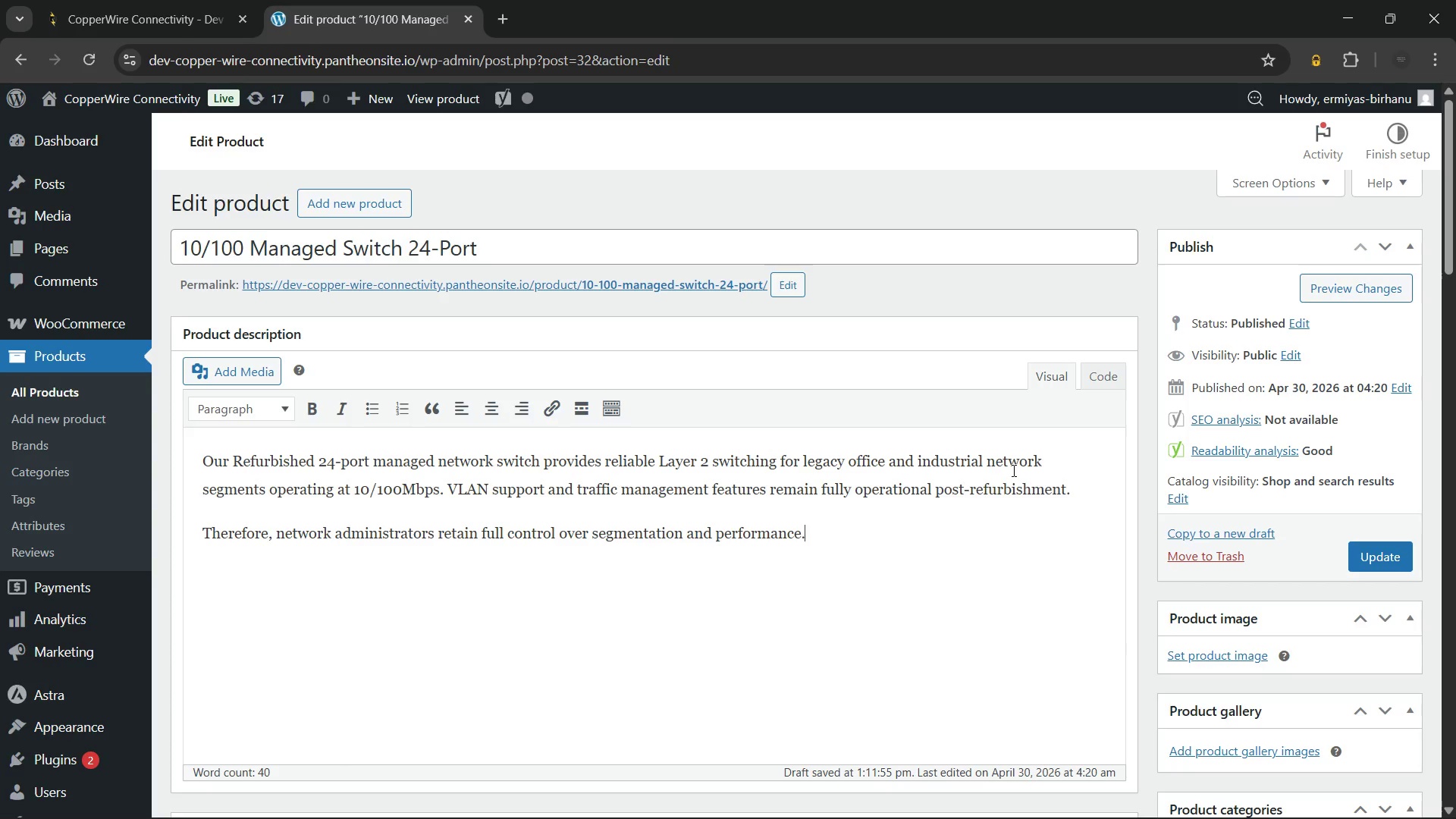 
mouse_move([692, 786])
 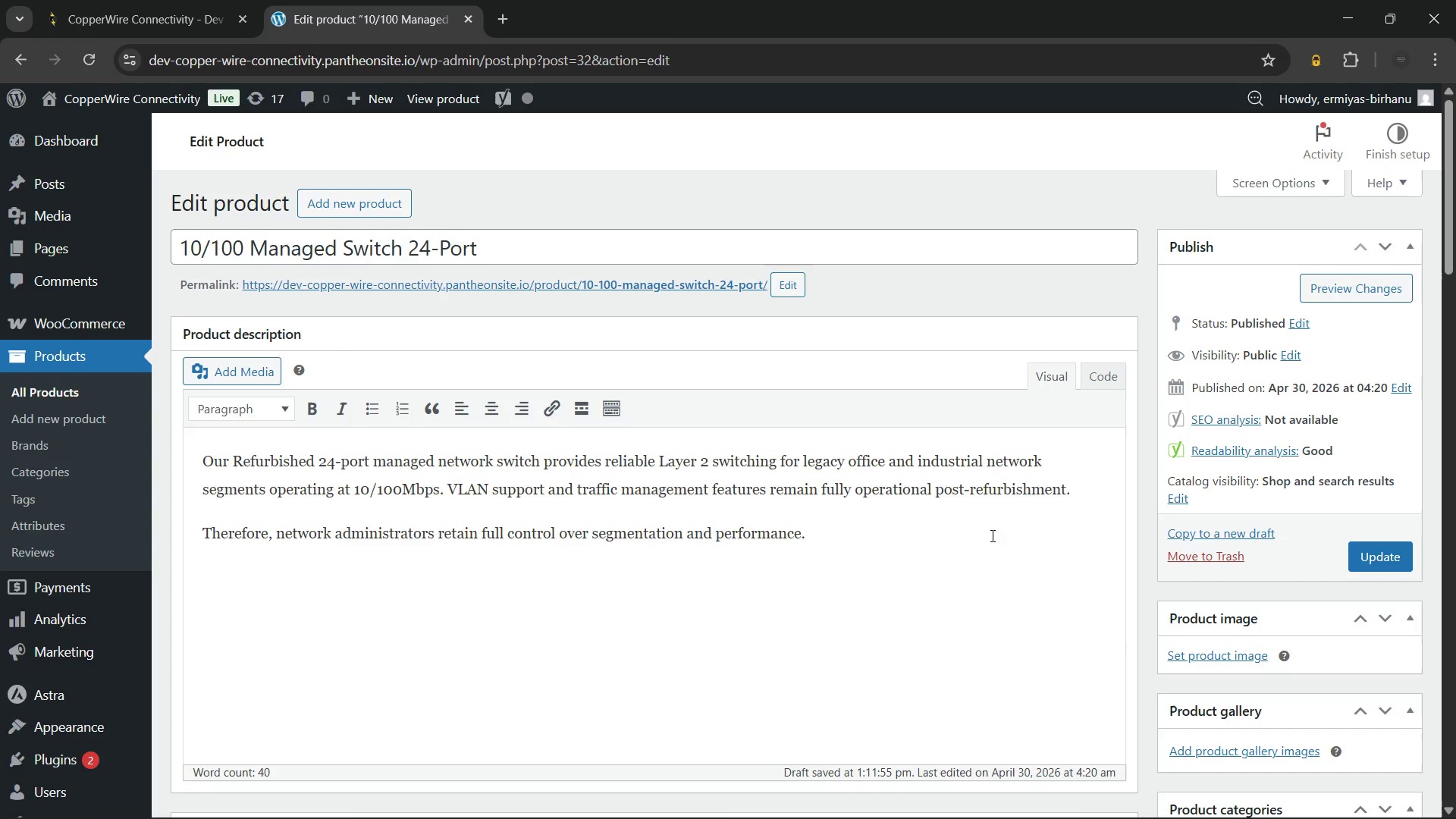 
type( Deploying a 24-port managed network switch allows you to optimize traffic for legacy voice and data systems without the high cost of modern gigabit hardware that your equipment may not support.)
 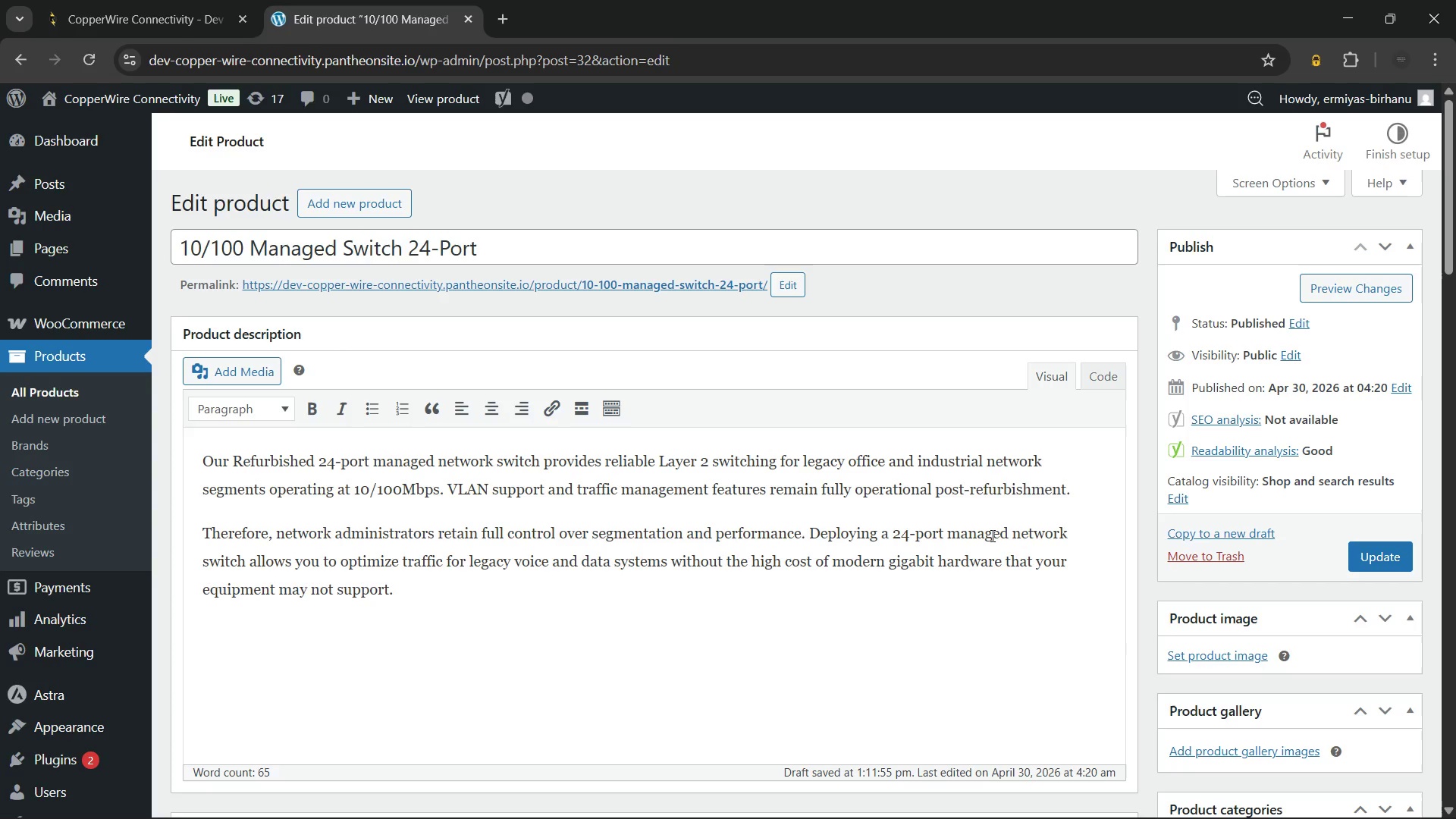 
key(Enter)
 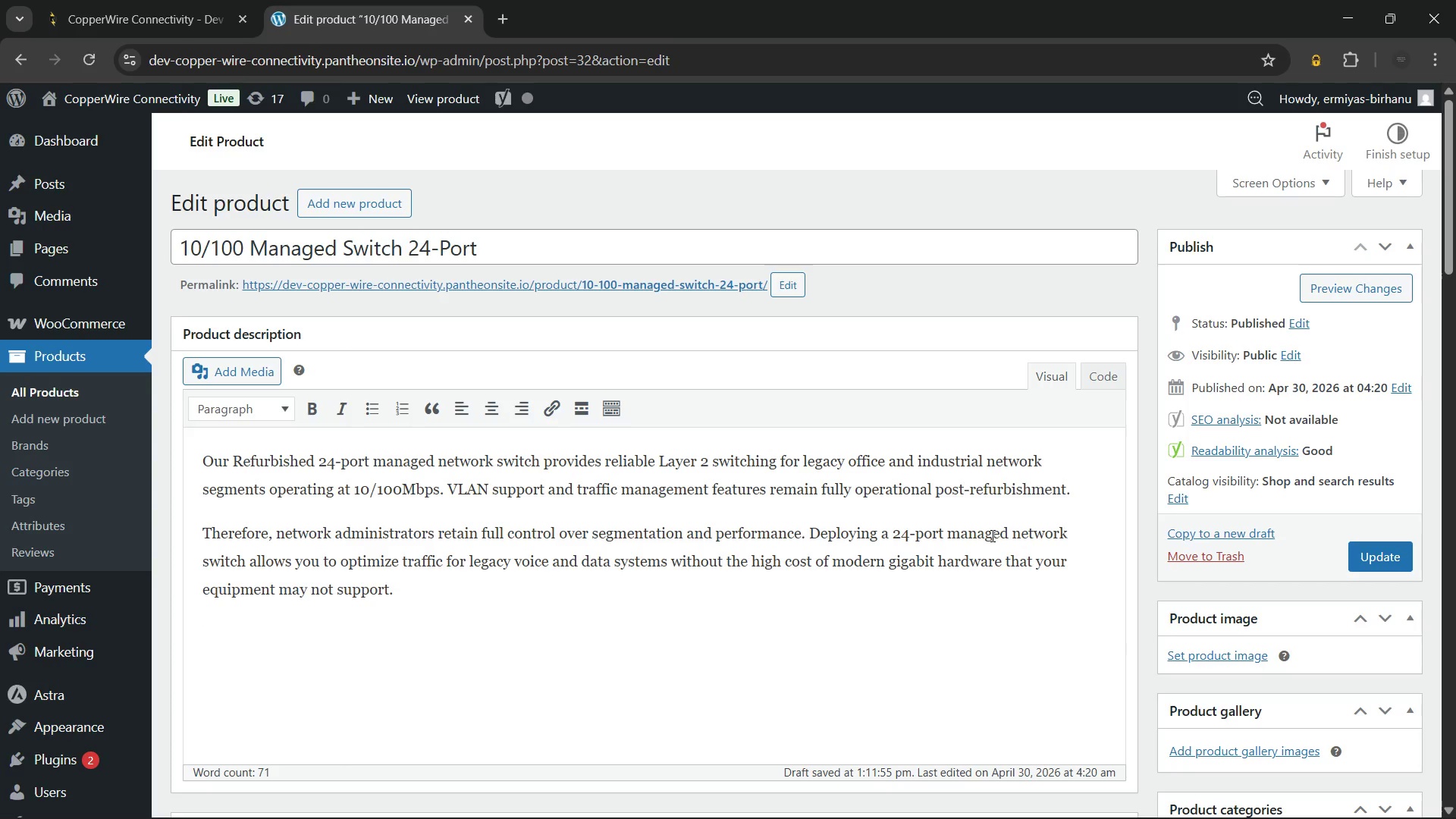 
wait(7.92)
 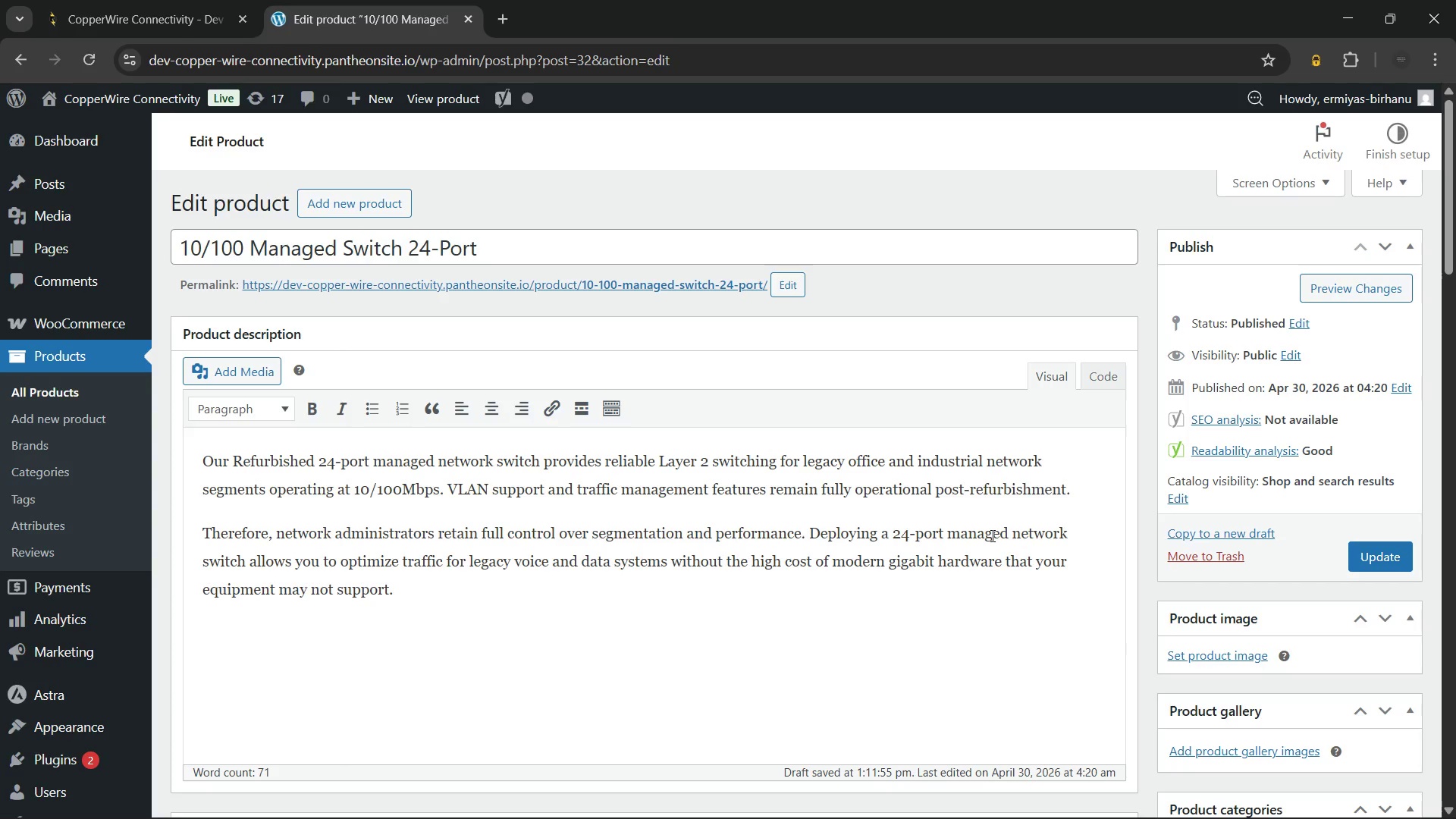 
type(We ensure every port is tested for full wire-speed)
 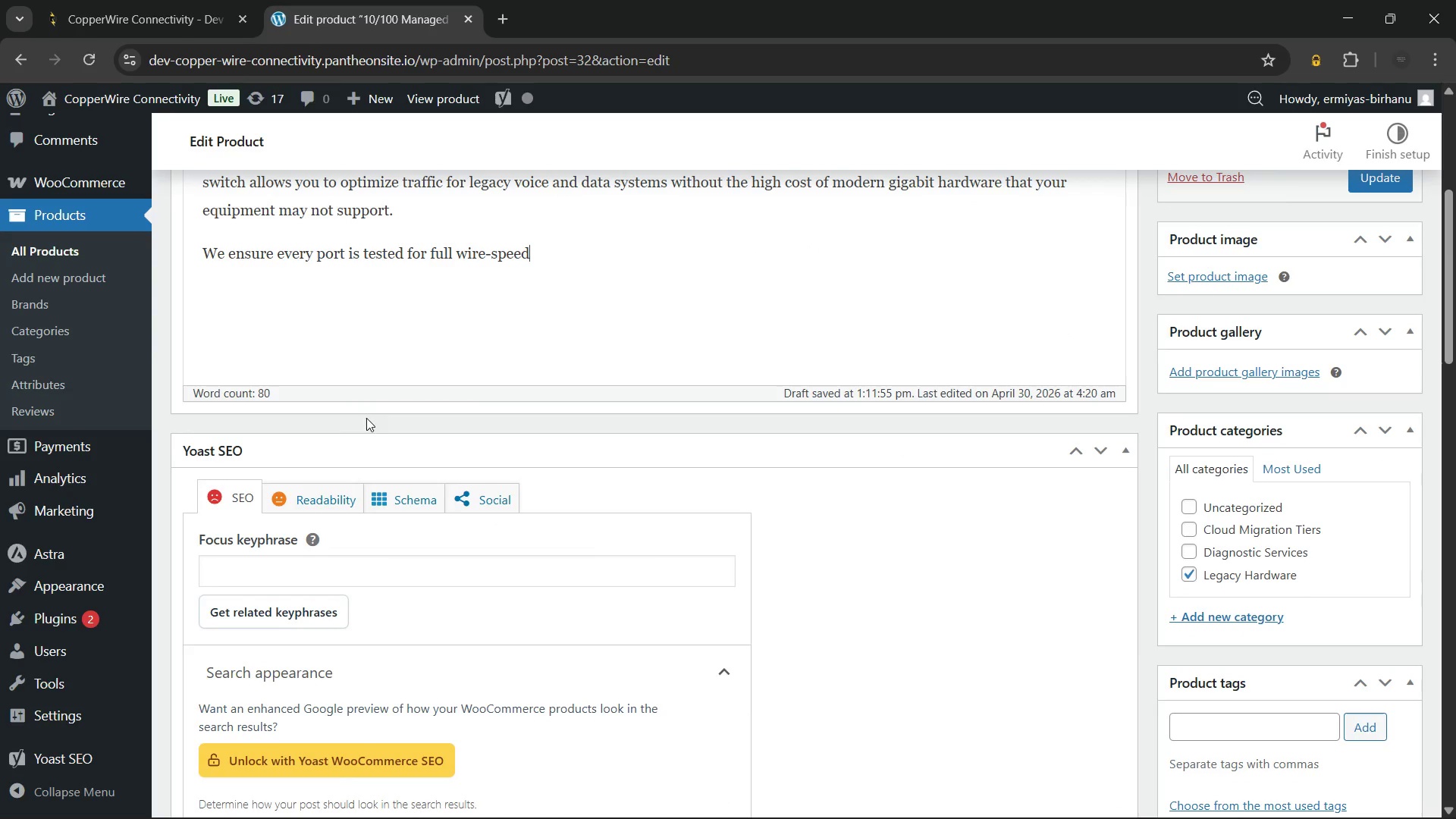 
left_click([287, 500])
 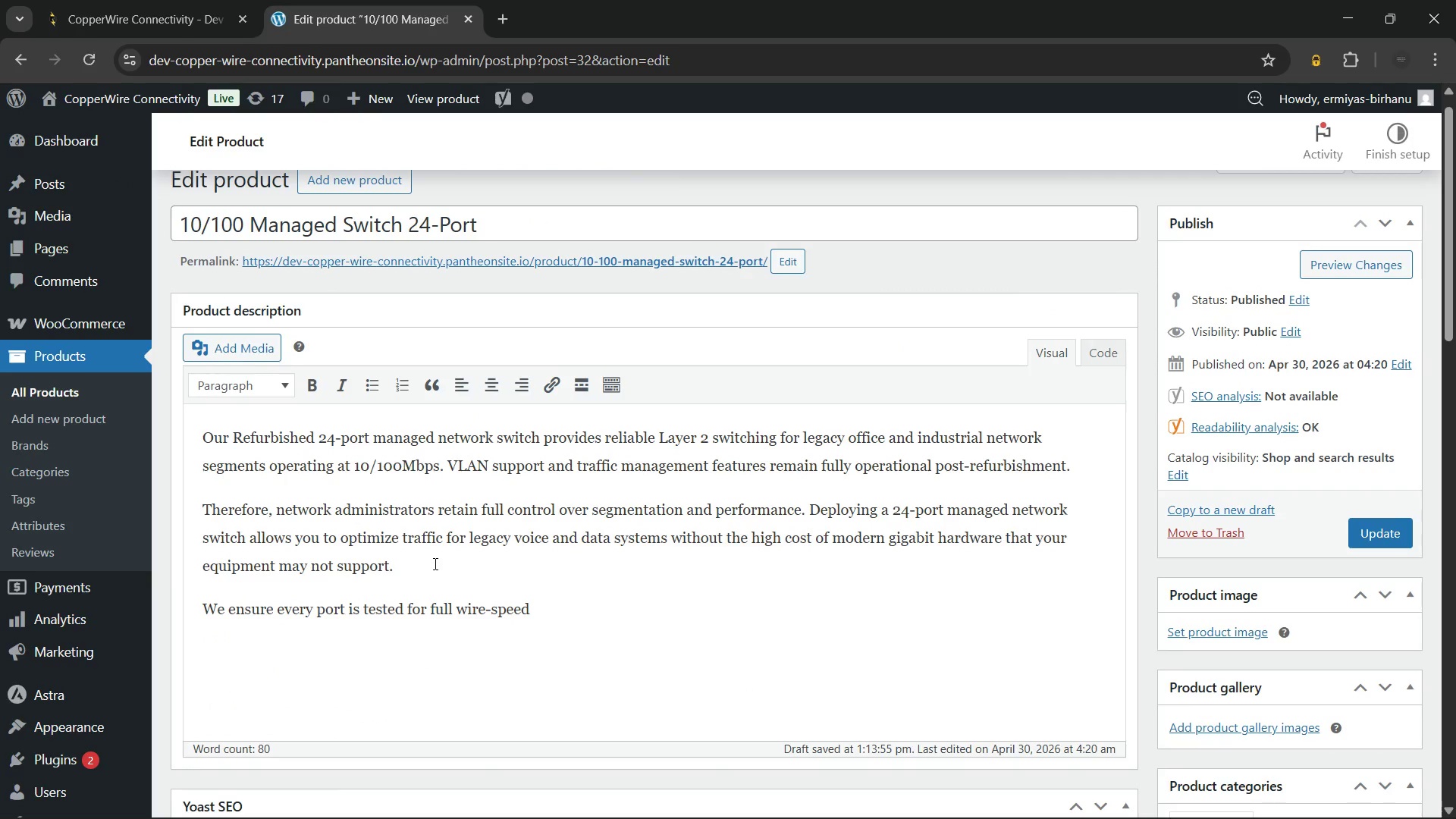 
wait(129.34)
 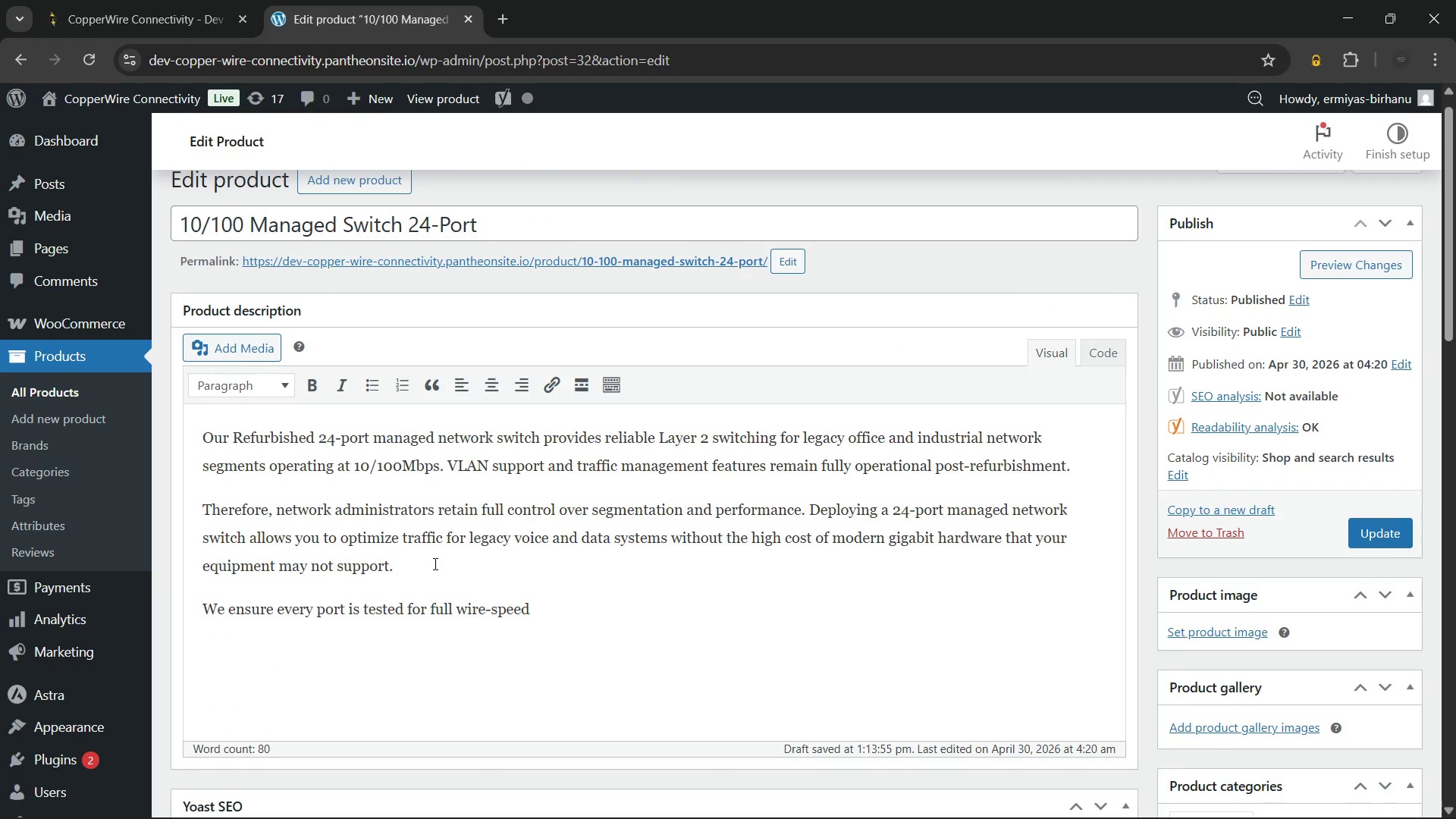 
left_click_drag(start_coordinate=[540, 610], to_coordinate=[238, 457])
 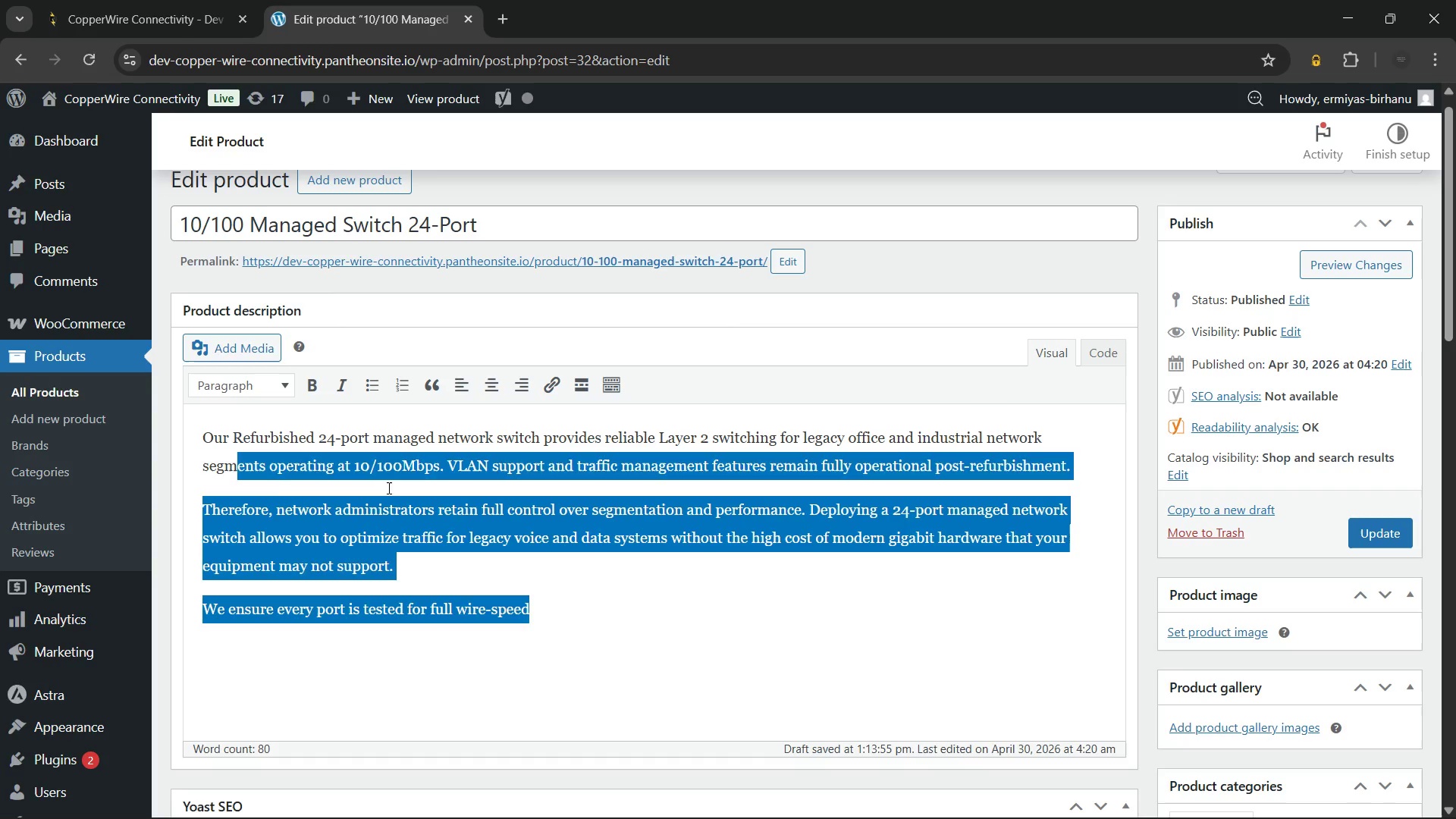 
left_click([388, 488])
 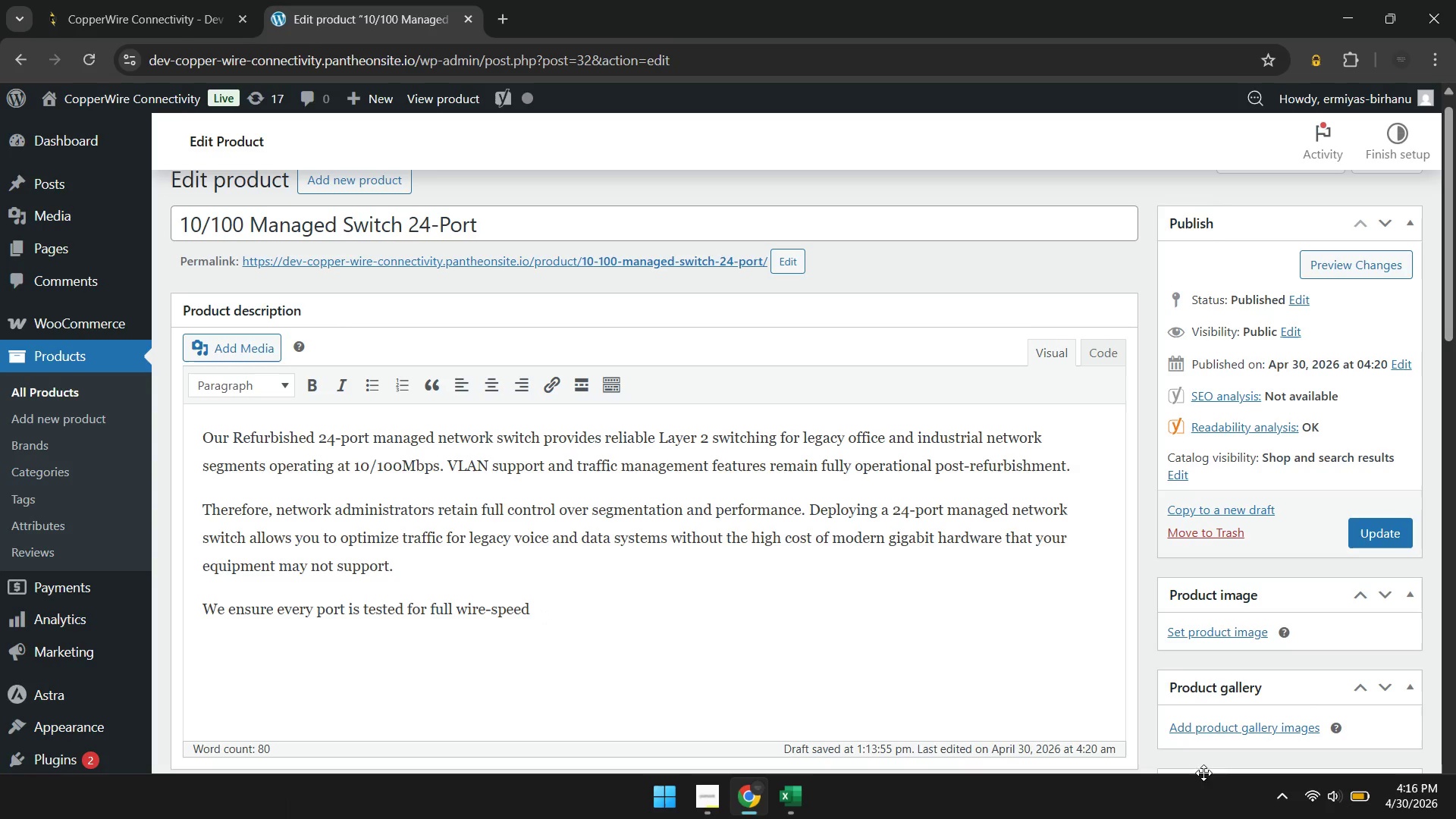 
left_click([1272, 786])
 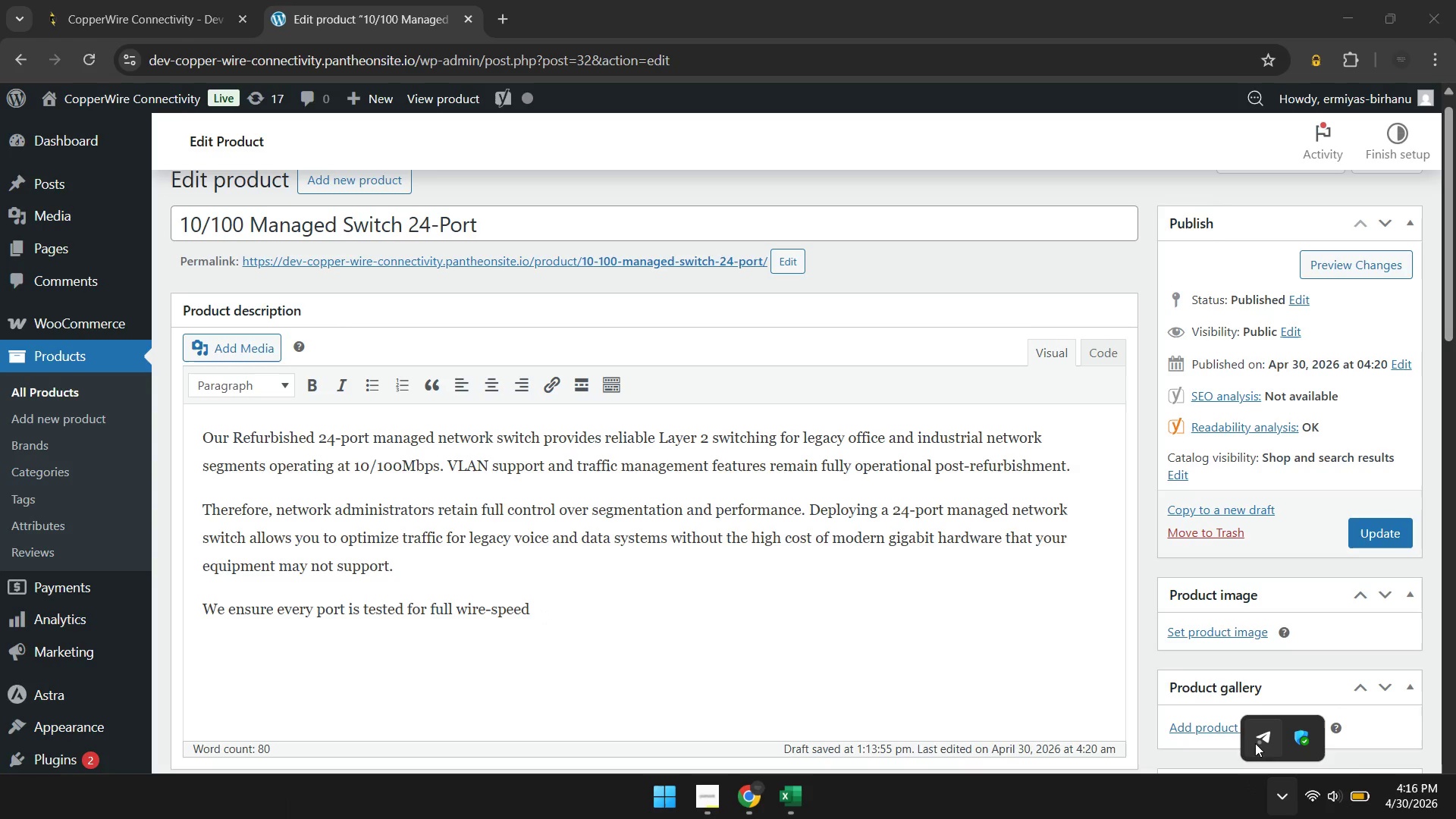 
left_click([1254, 737])
 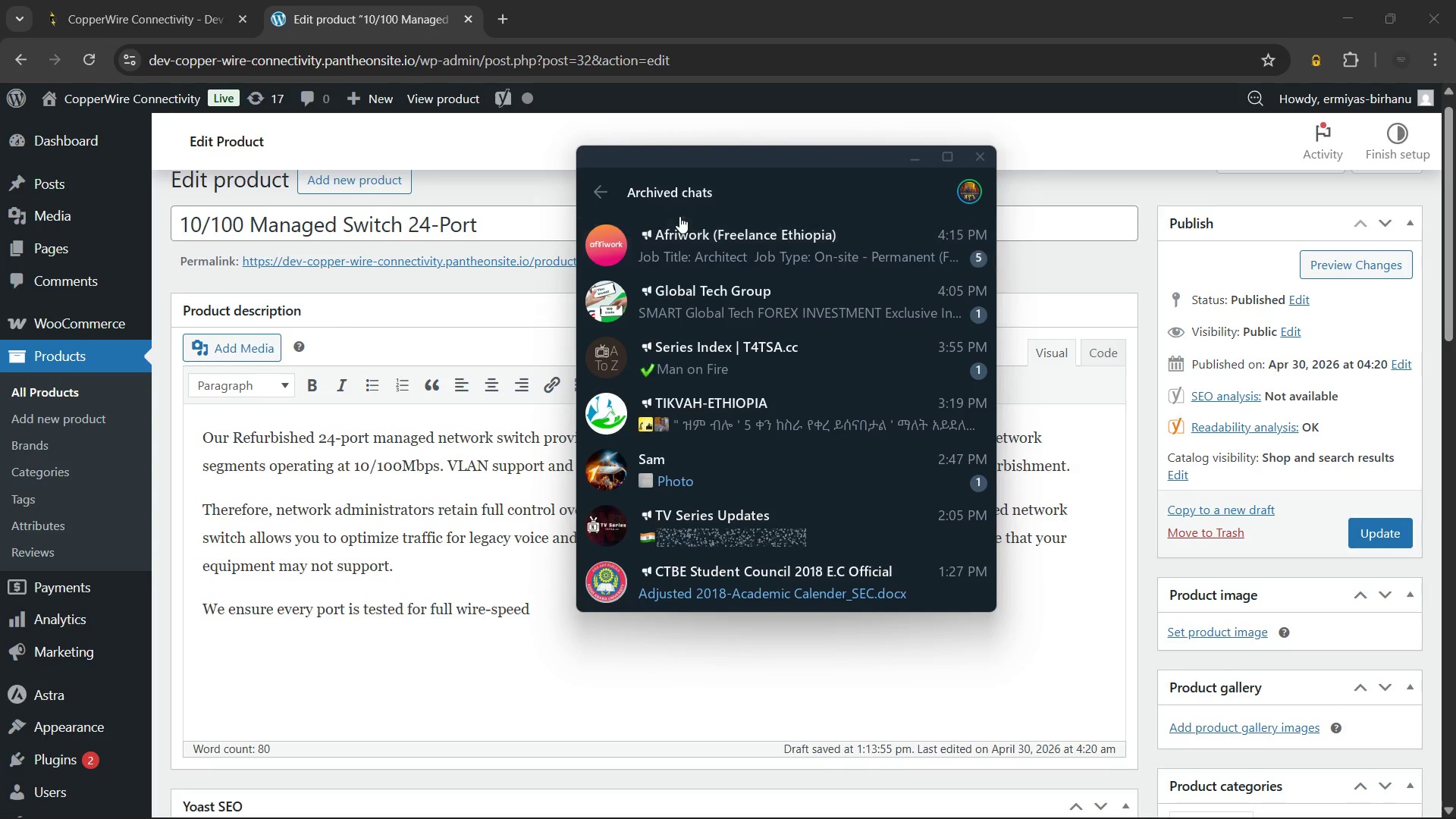 
left_click([585, 189])
 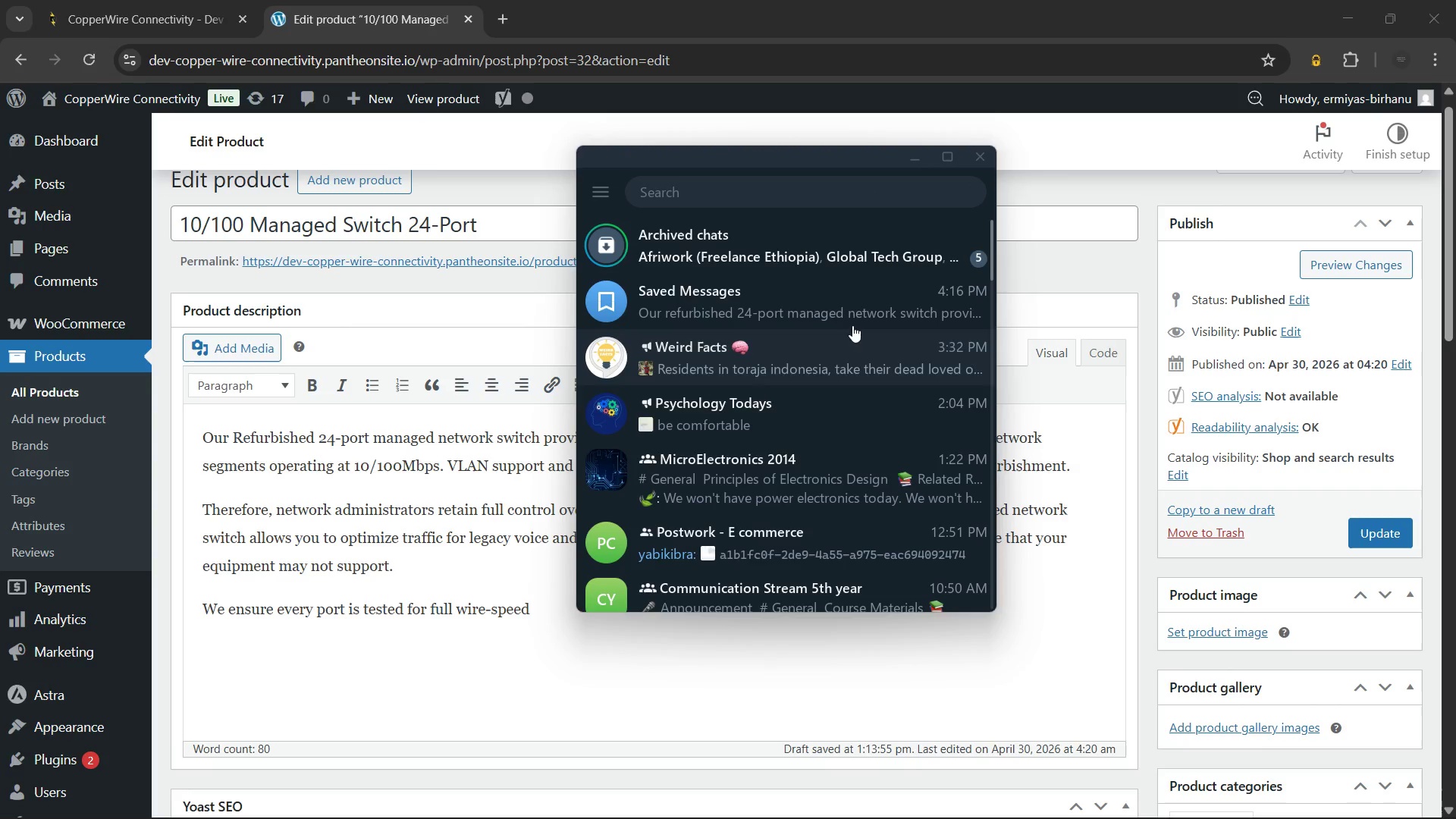 
left_click([836, 308])
 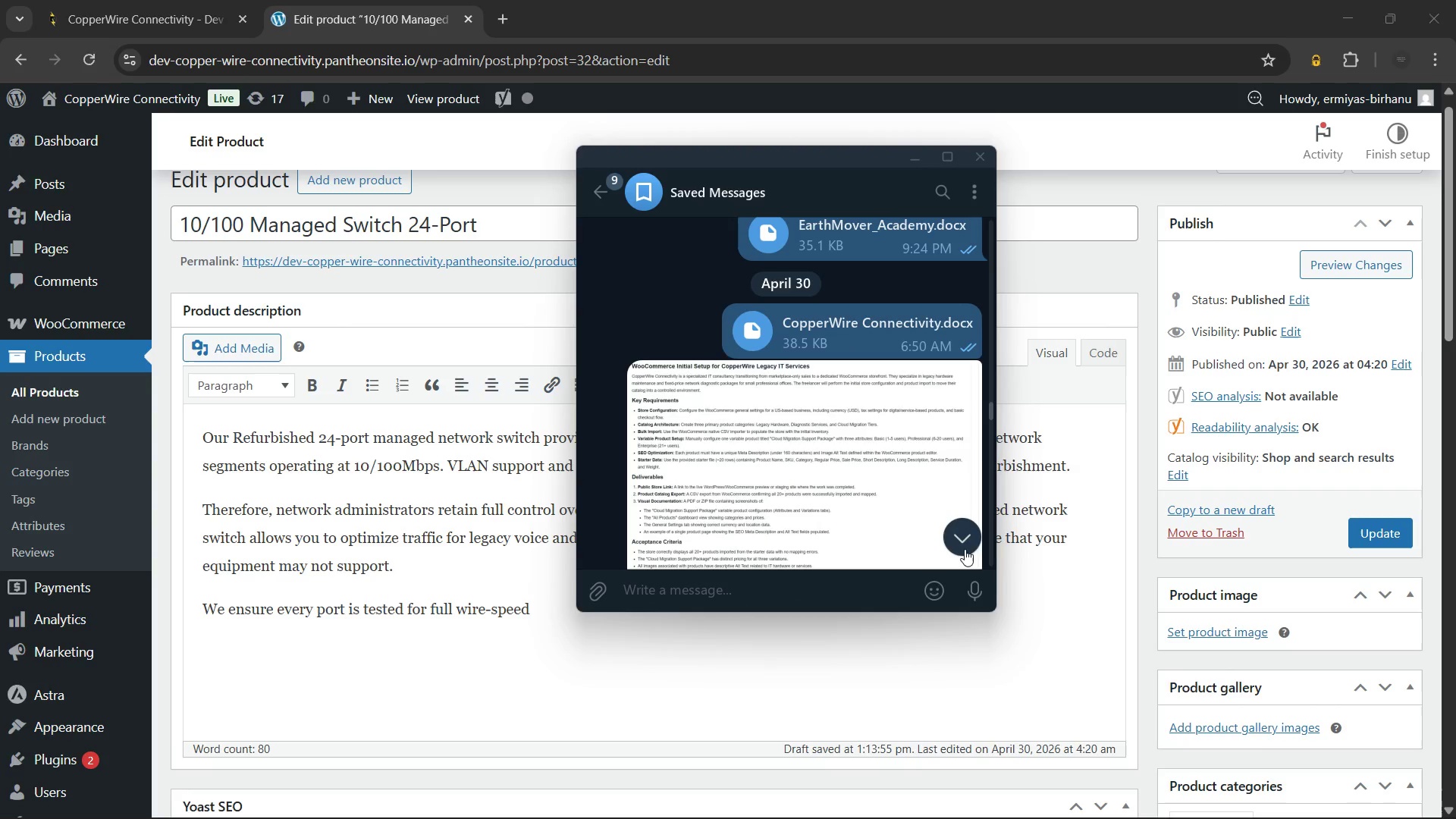 
left_click([965, 538])
 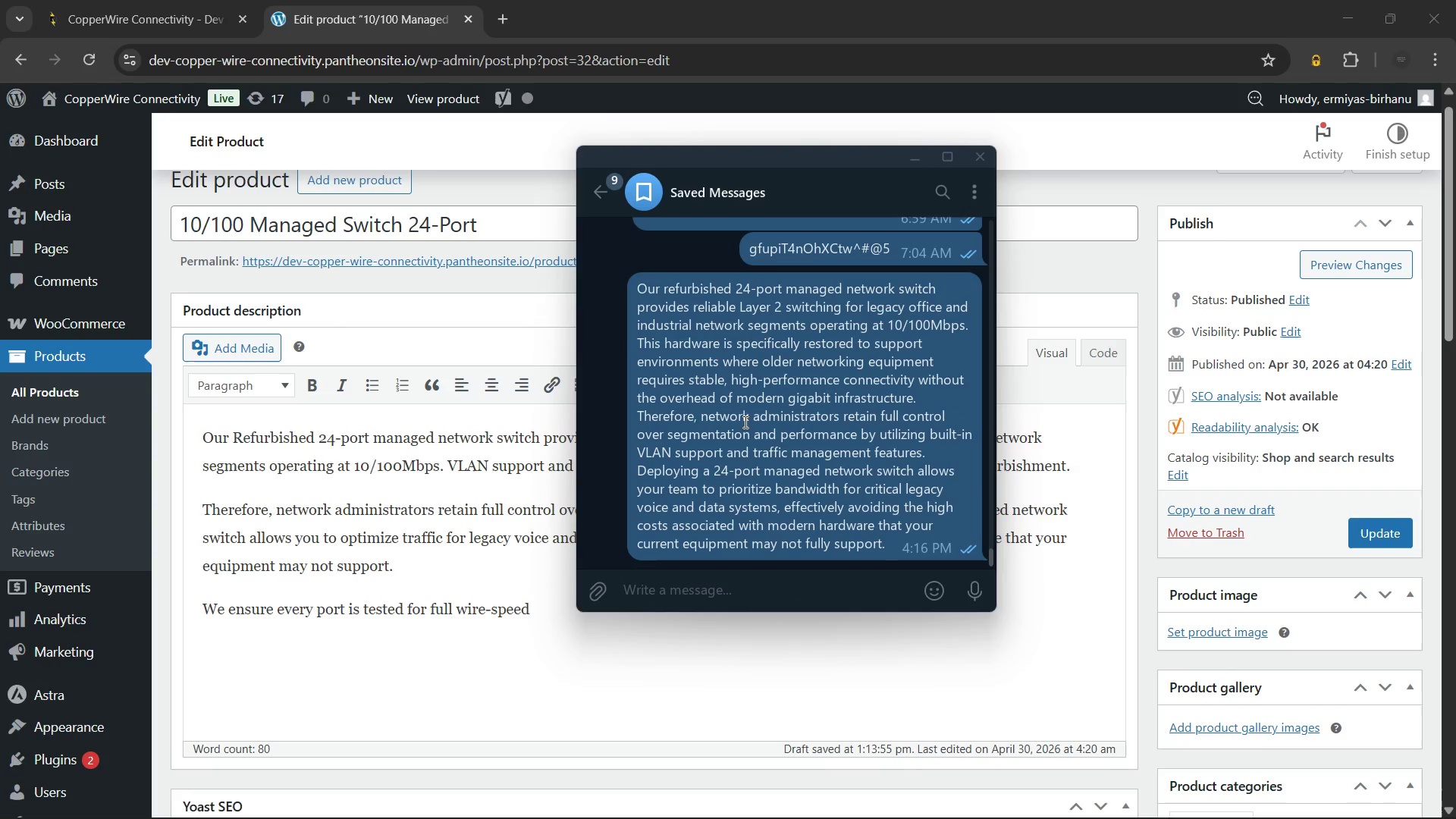 
right_click([743, 411])
 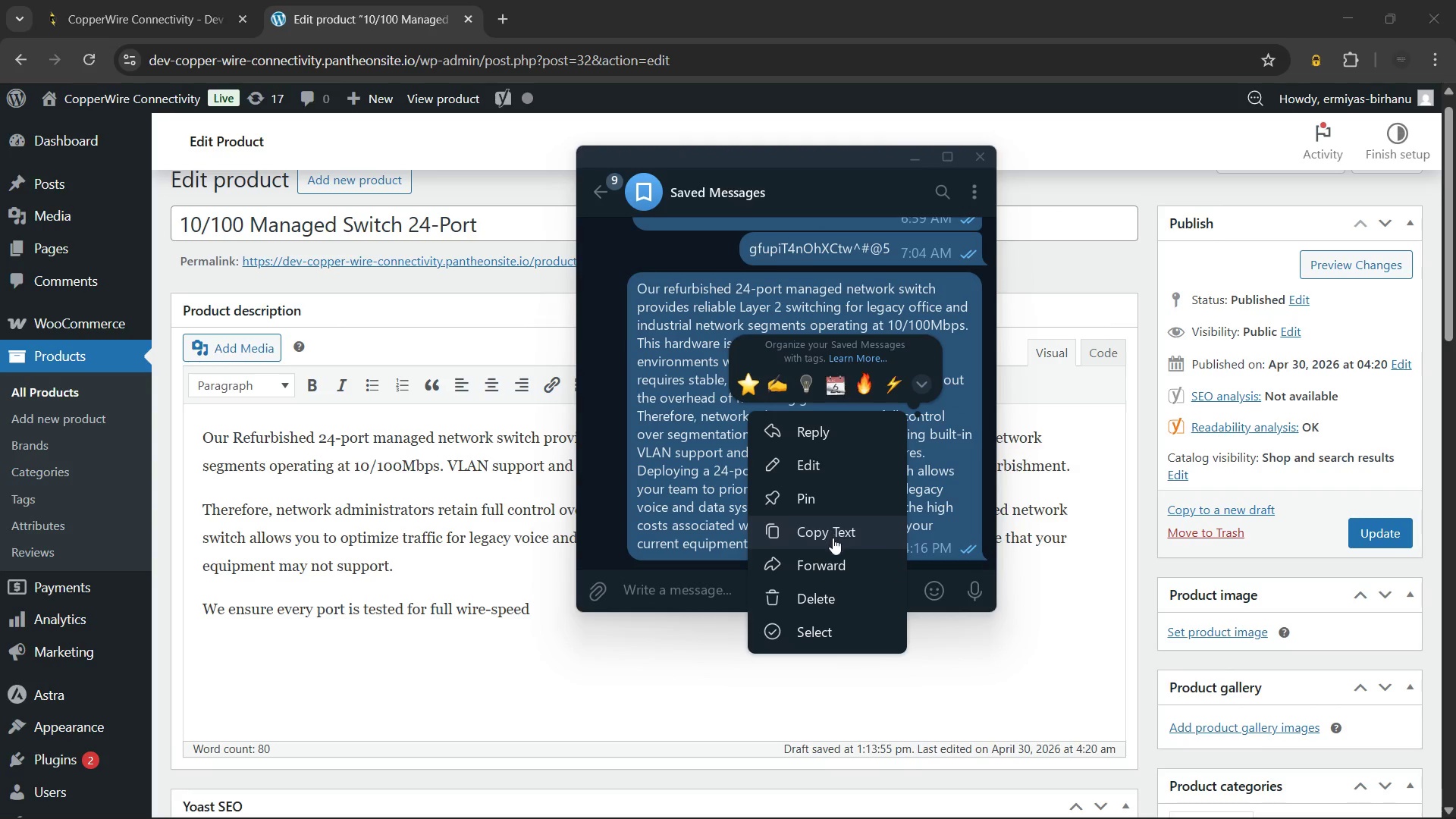 
left_click([833, 538])
 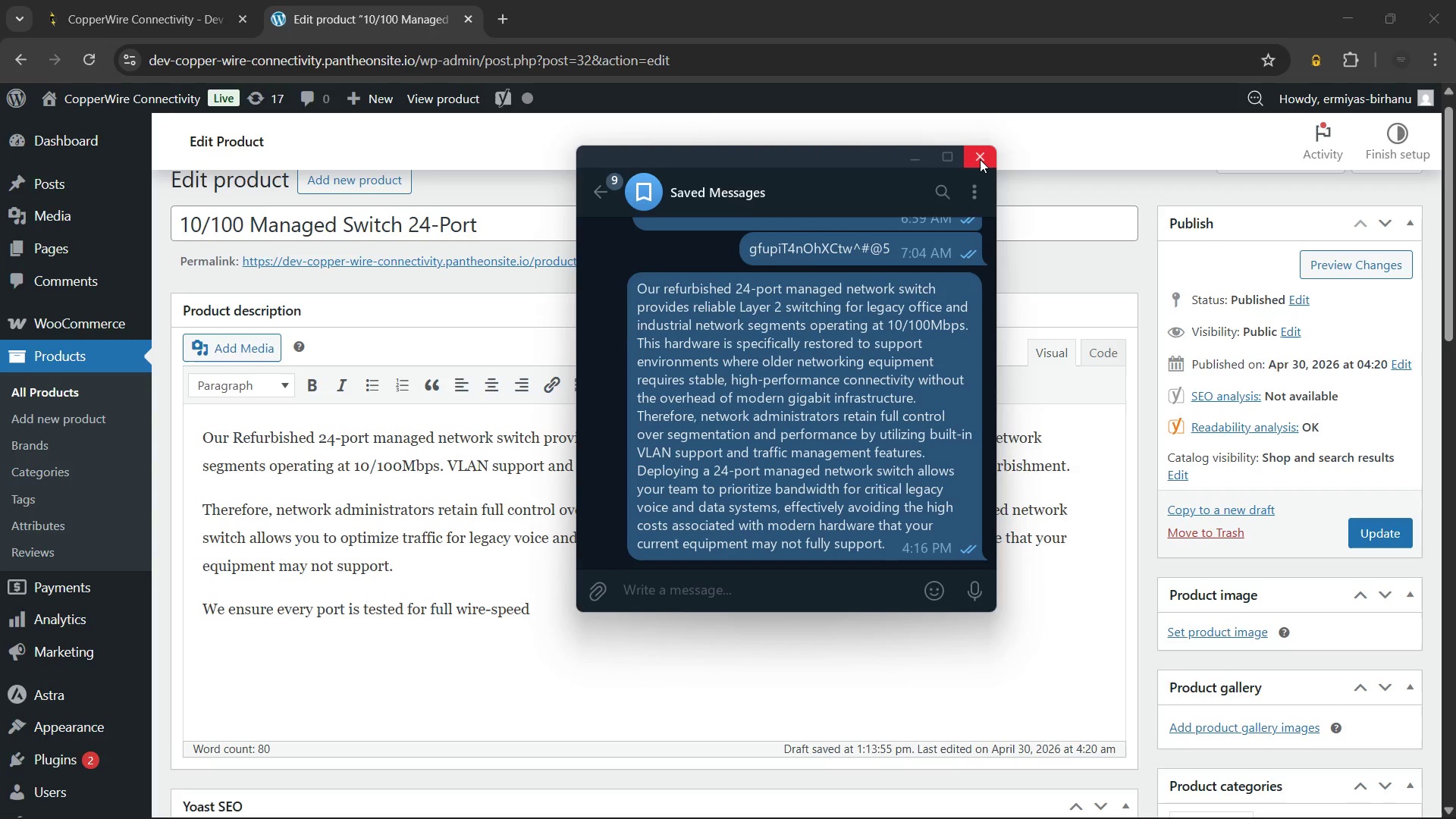 
left_click([980, 159])
 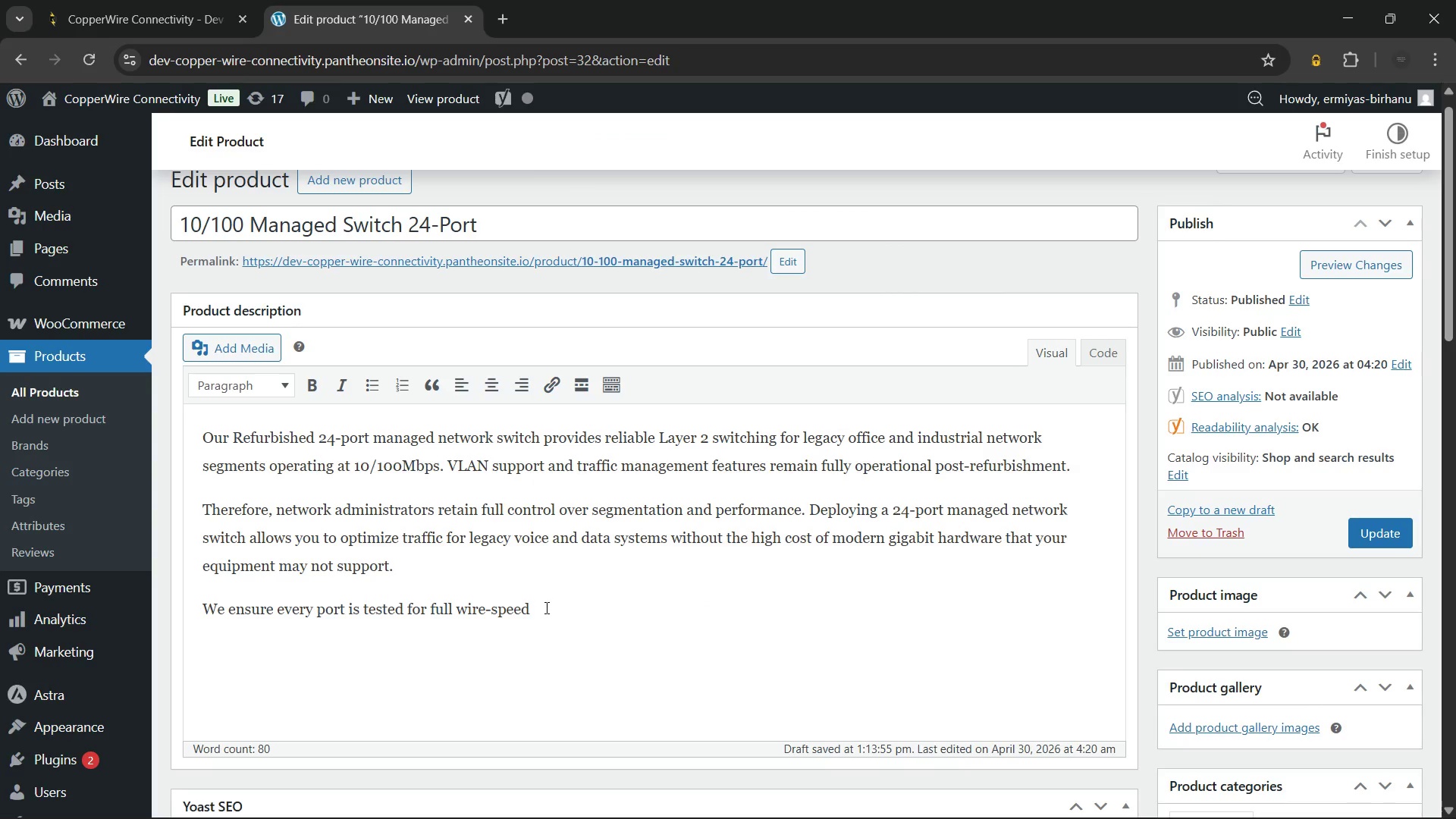 
left_click_drag(start_coordinate=[545, 607], to_coordinate=[205, 447])
 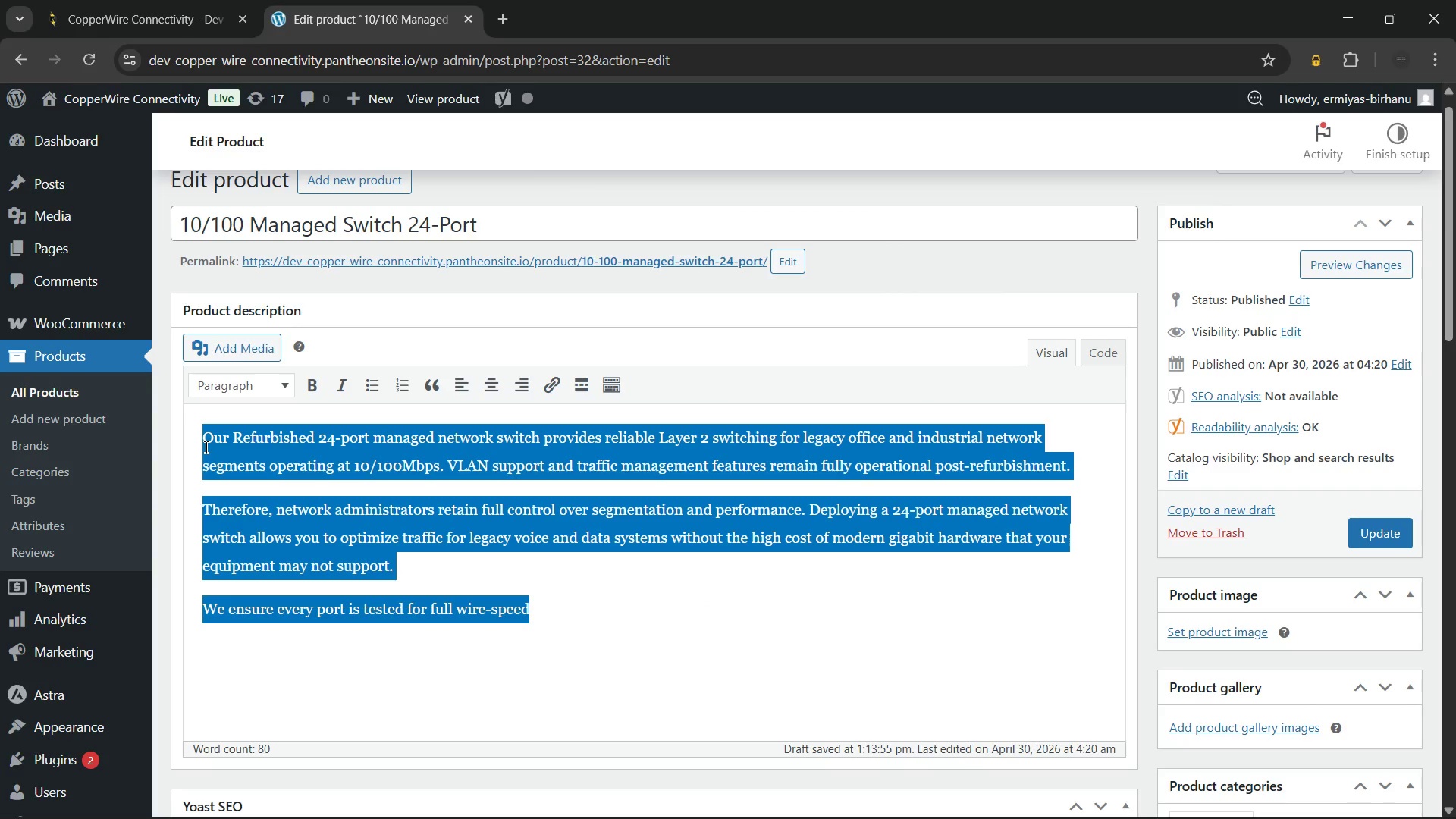 
key(Control+V)
 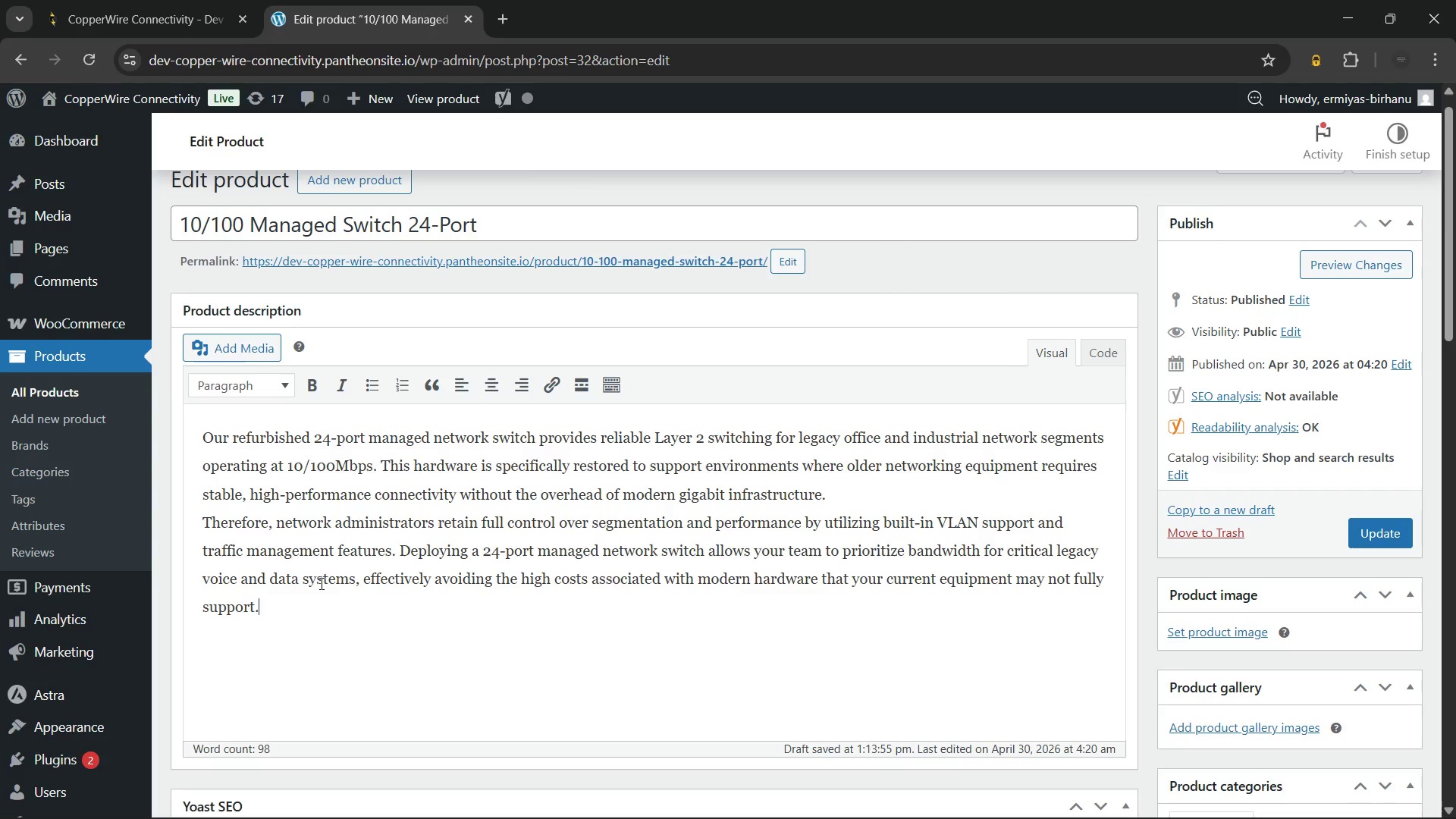 
wait(7.03)
 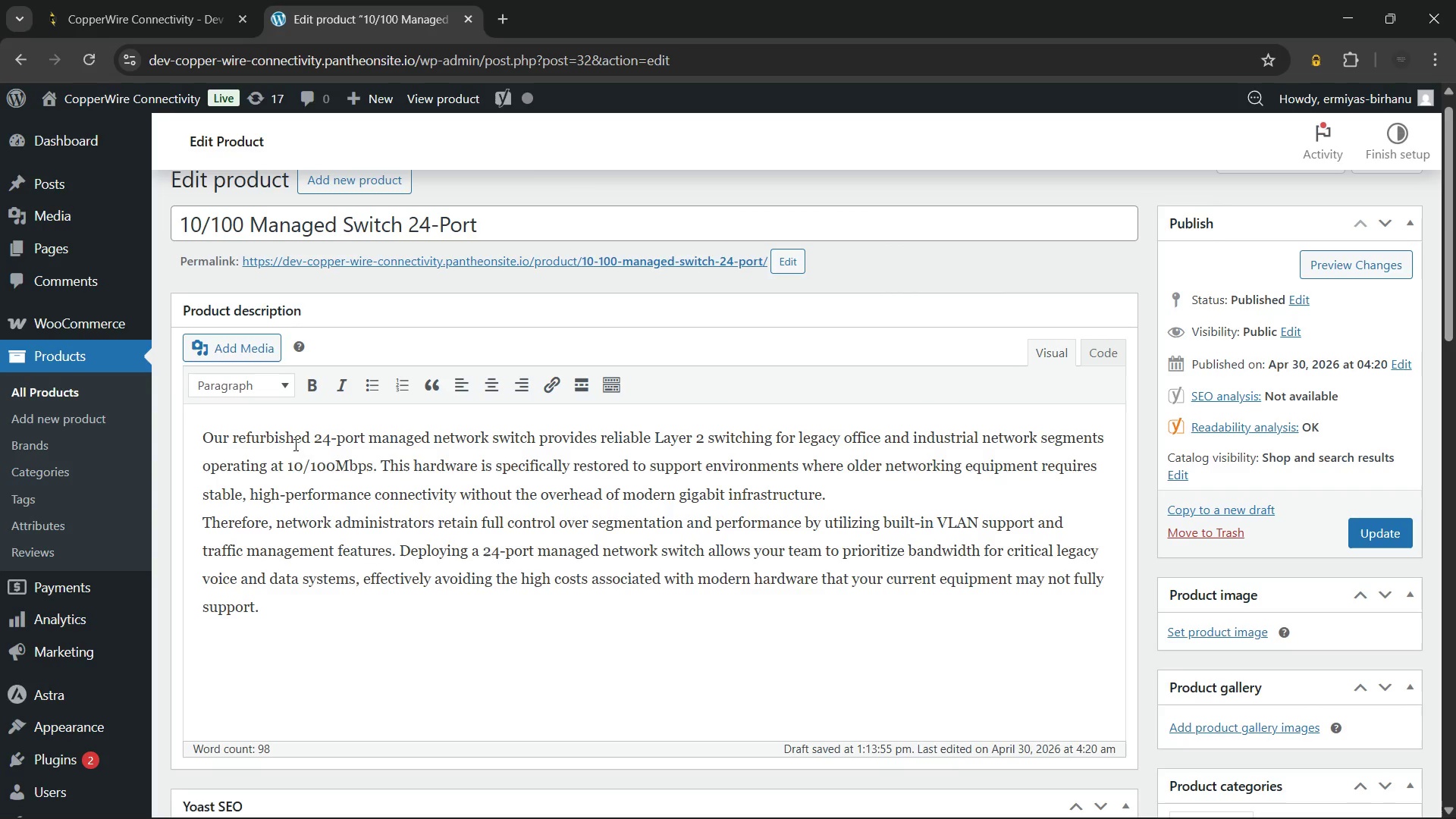 
scroll: coordinate [557, 576], scroll_direction: down, amount: 5.0
 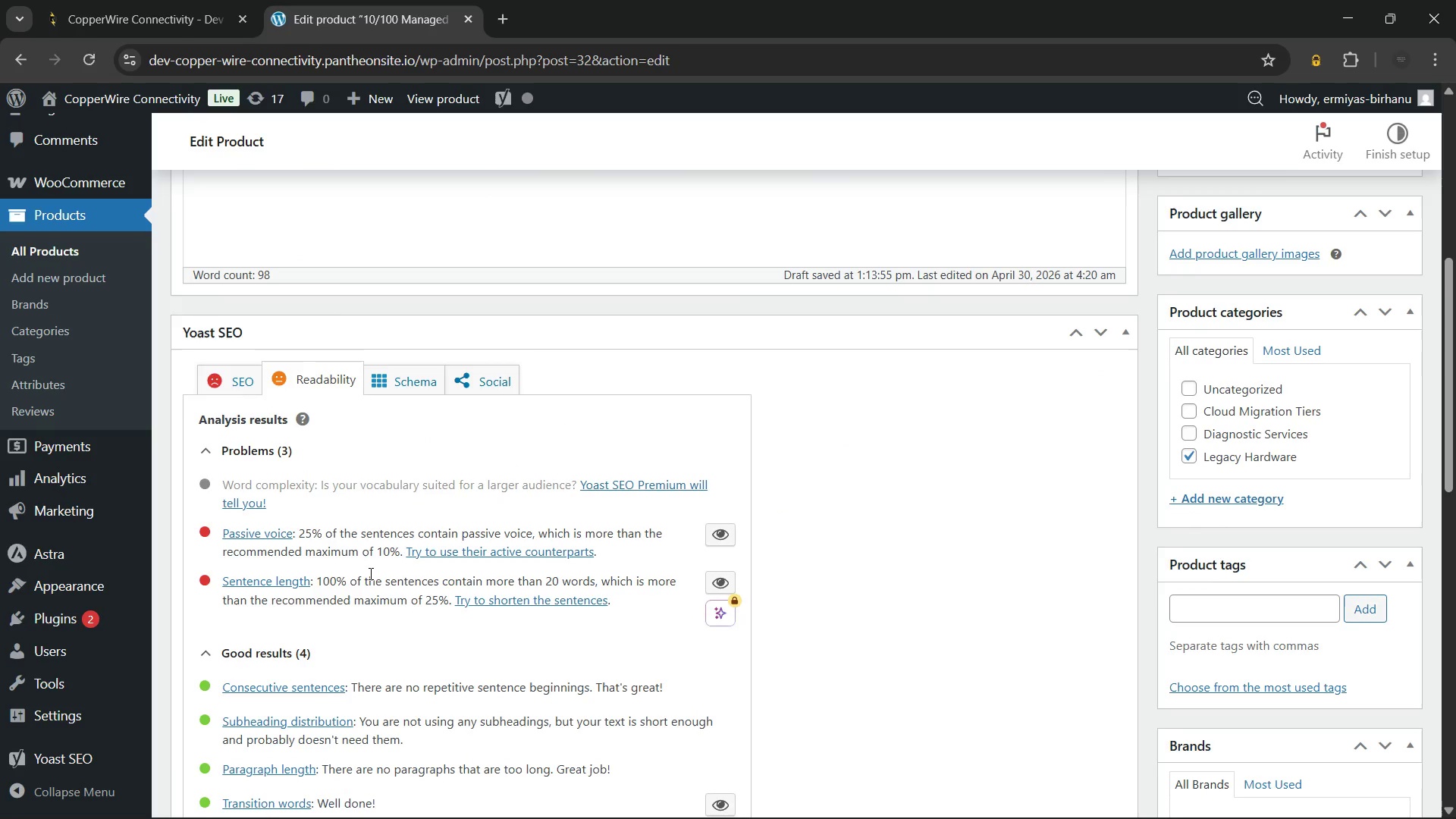 
scroll: coordinate [369, 573], scroll_direction: up, amount: 5.0
 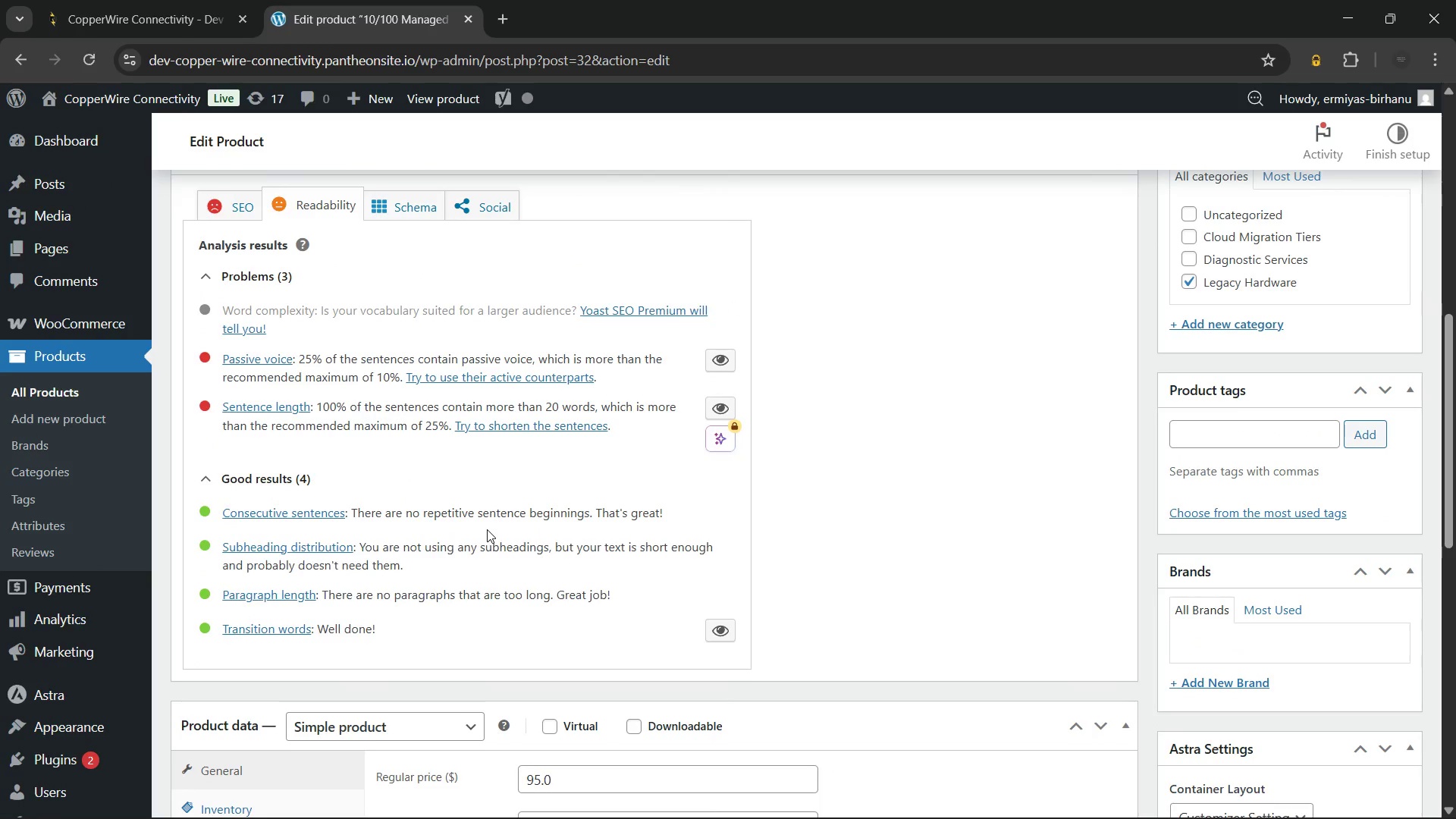 
wait(121.15)
 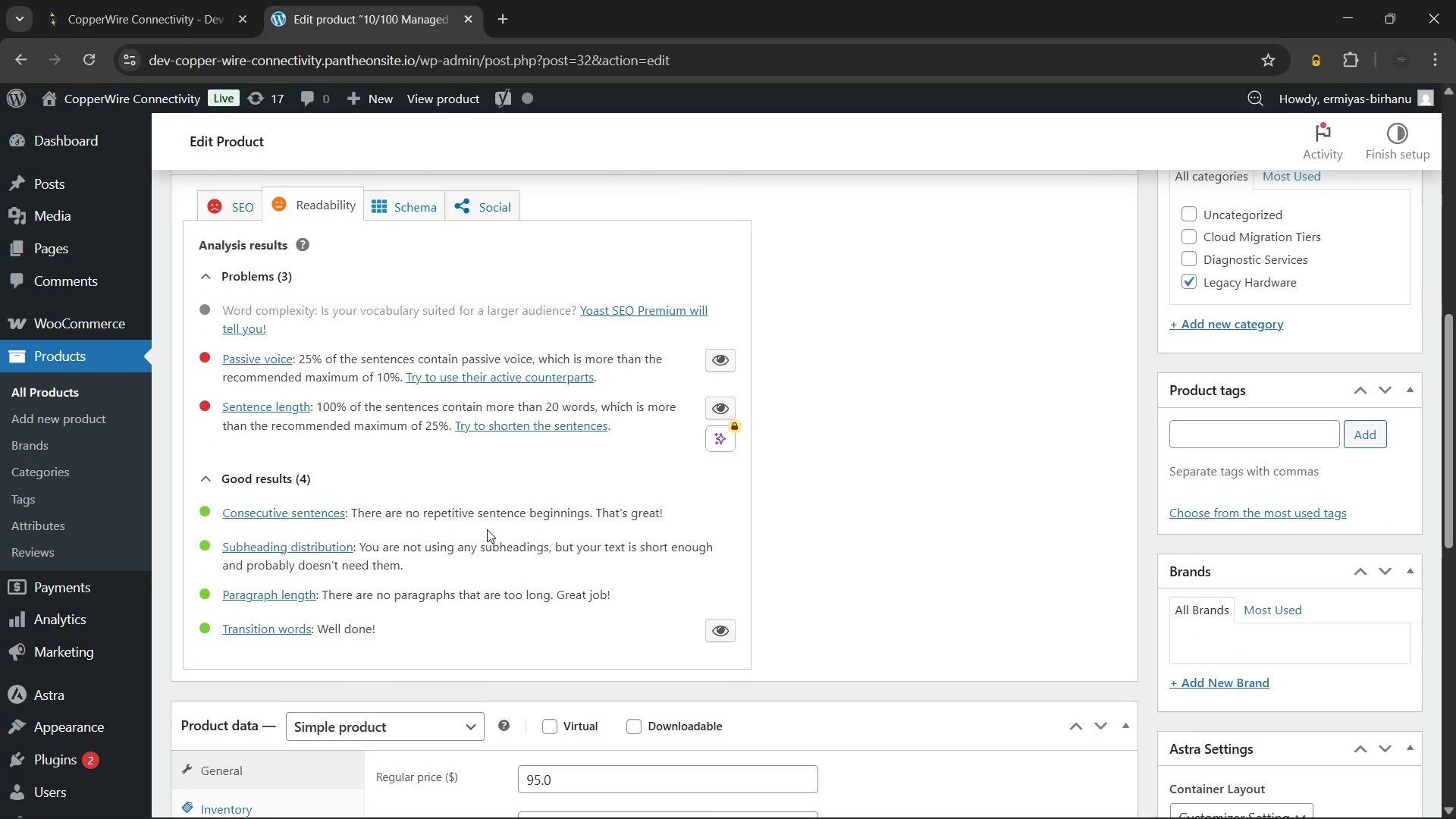 
left_click([1287, 800])
 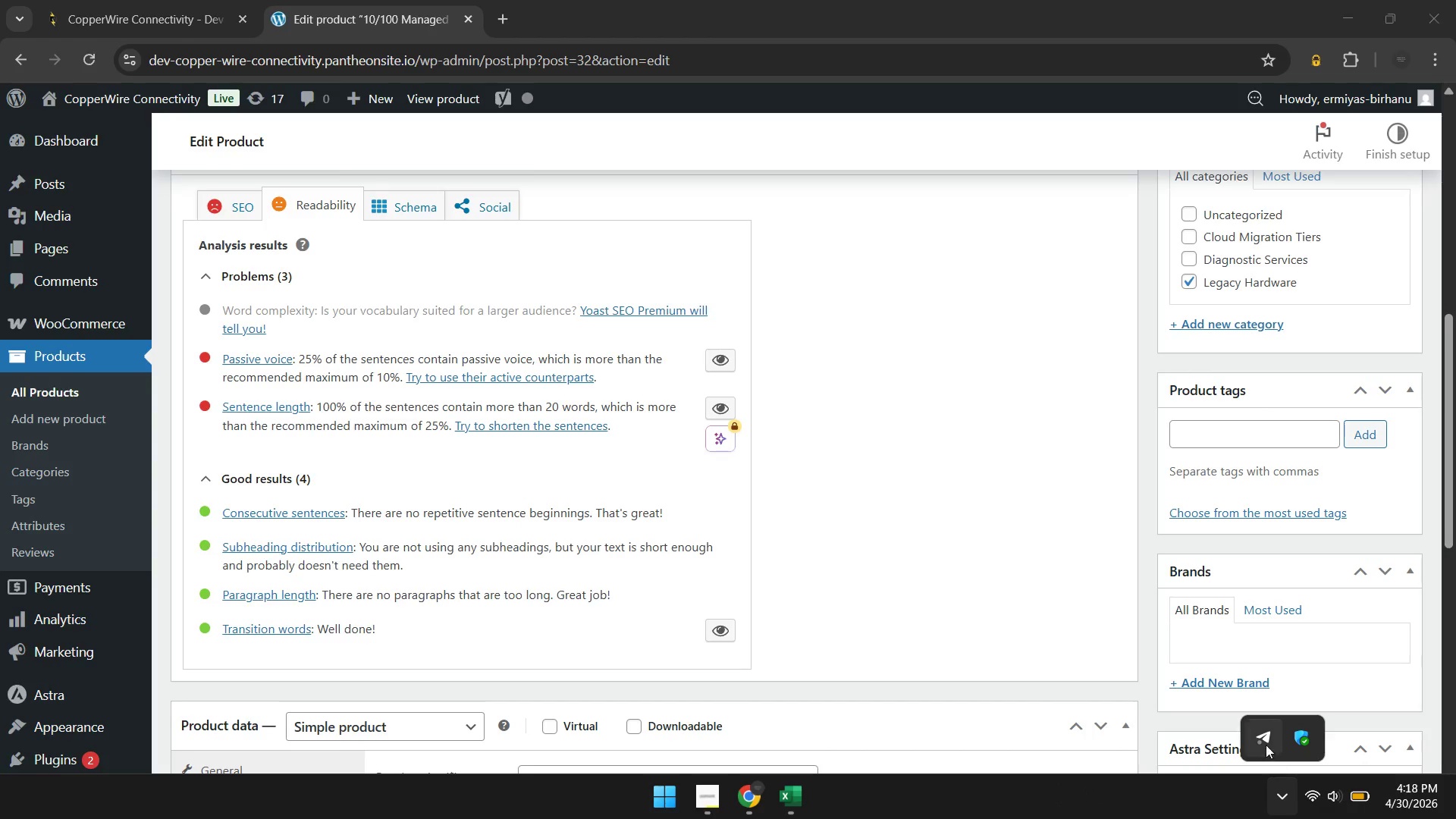 
left_click([1263, 741])
 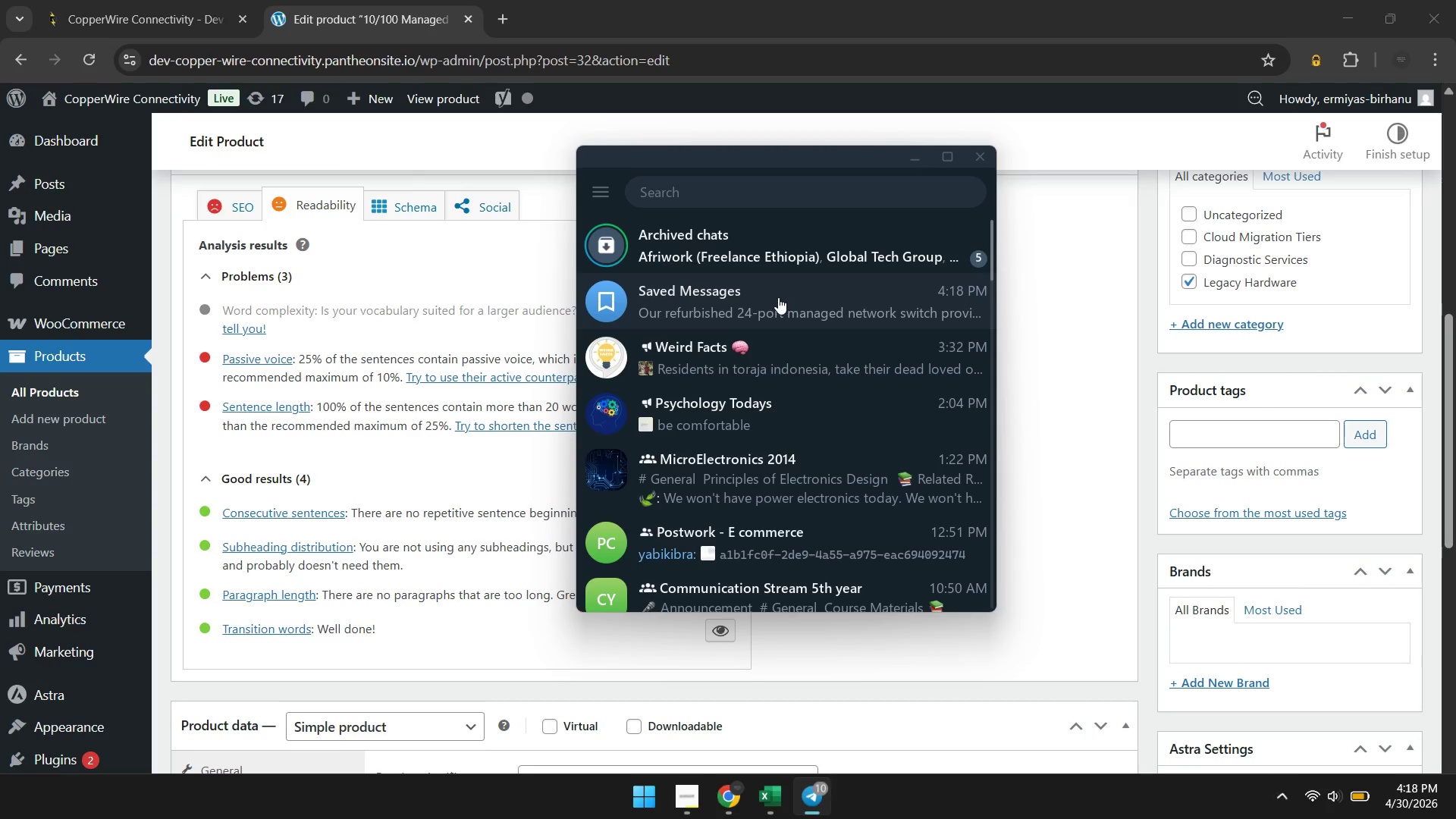 
left_click([778, 298])
 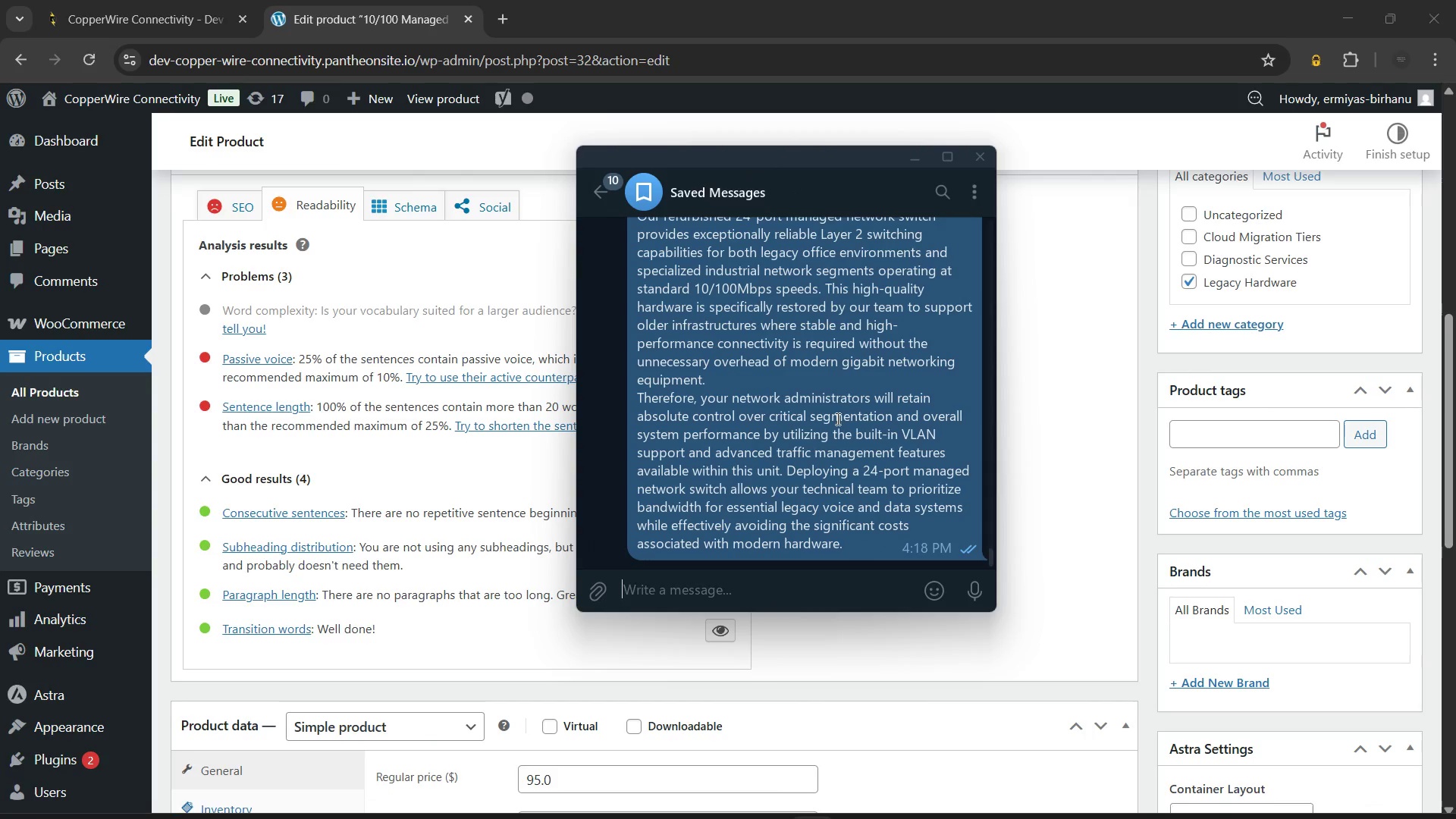 
scroll: coordinate [836, 419], scroll_direction: down, amount: 2.0
 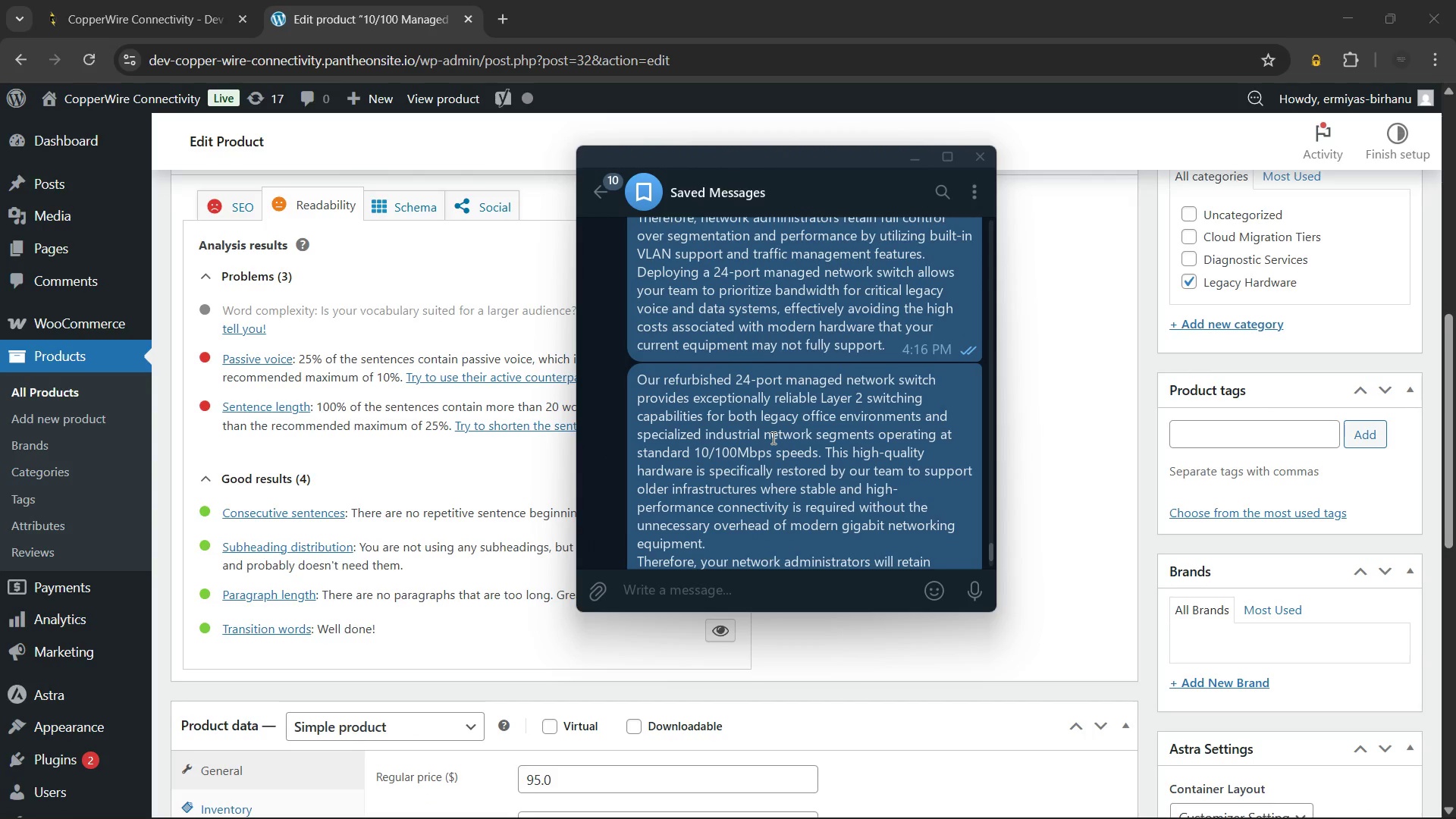 
right_click([772, 438])
 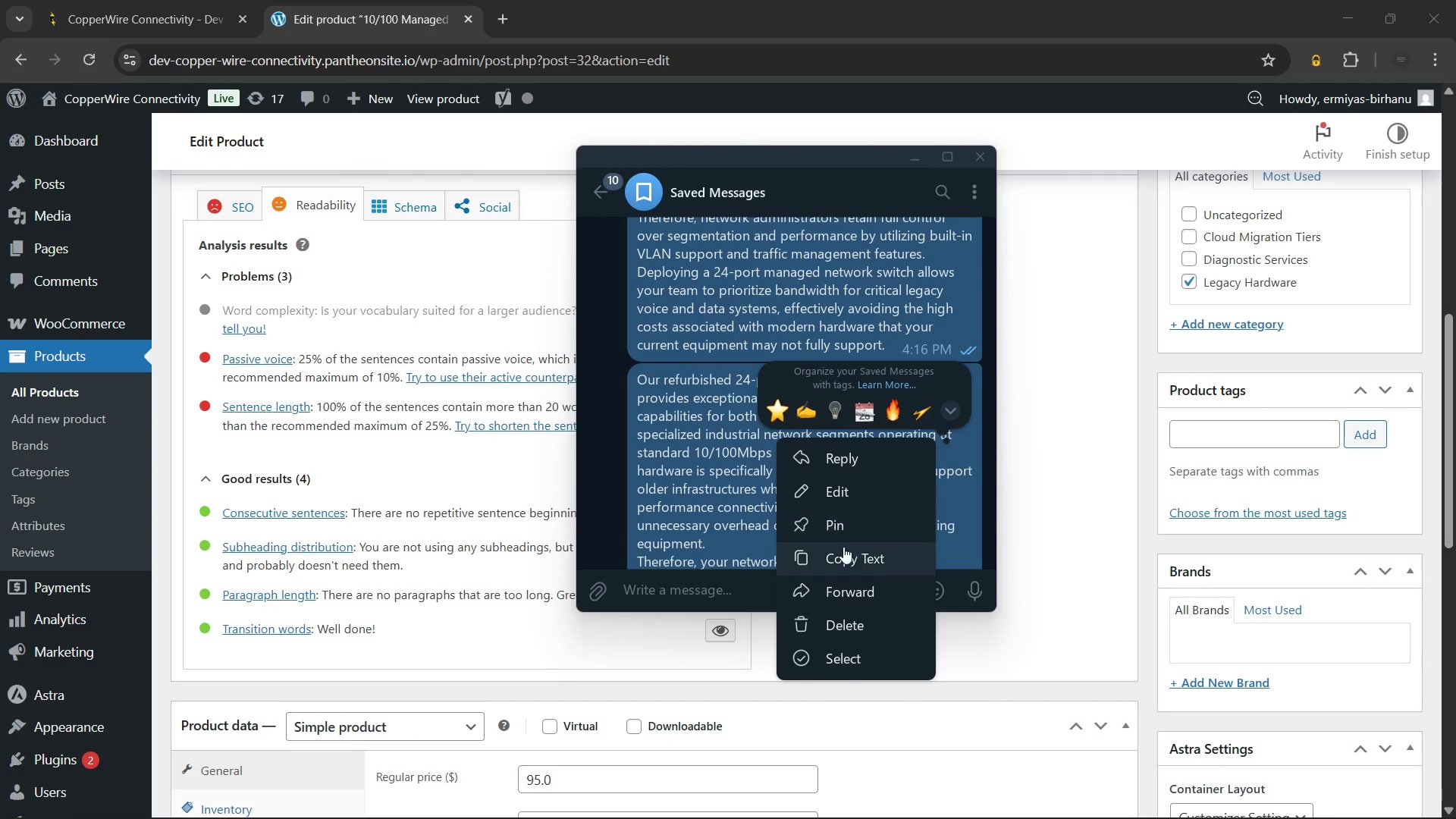 
left_click([848, 555])
 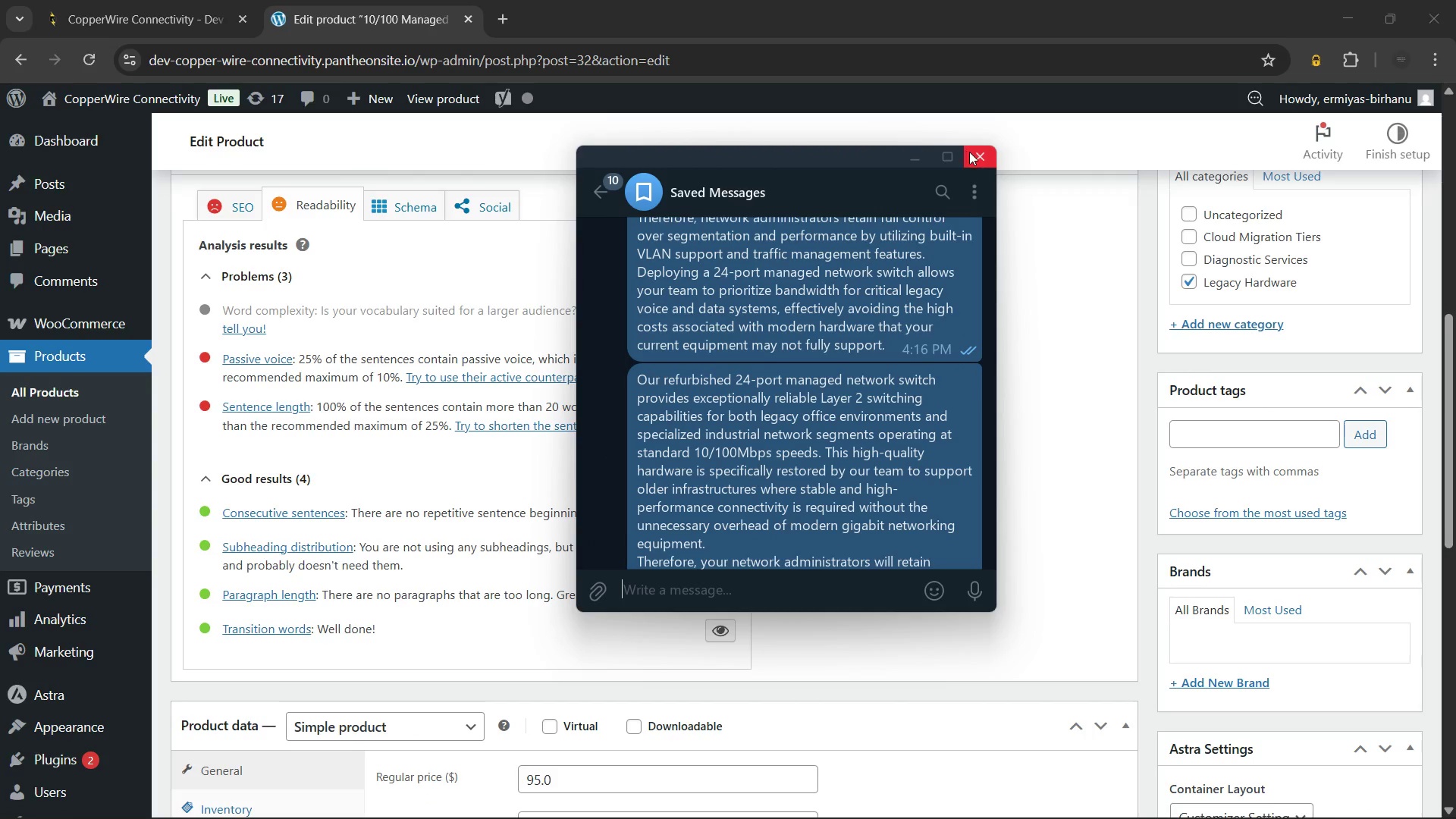 
left_click([970, 152])
 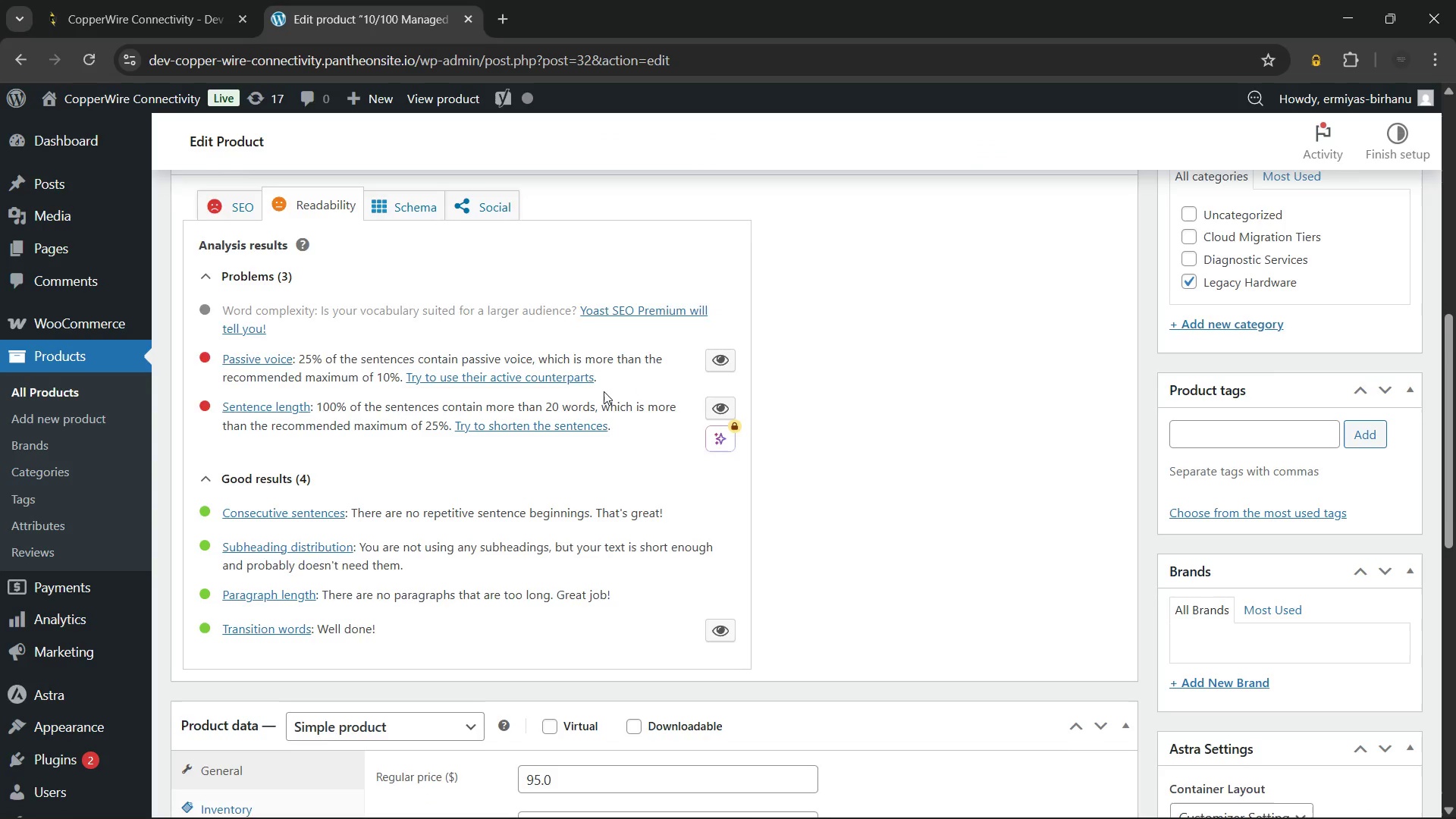 
scroll: coordinate [604, 391], scroll_direction: up, amount: 10.0
 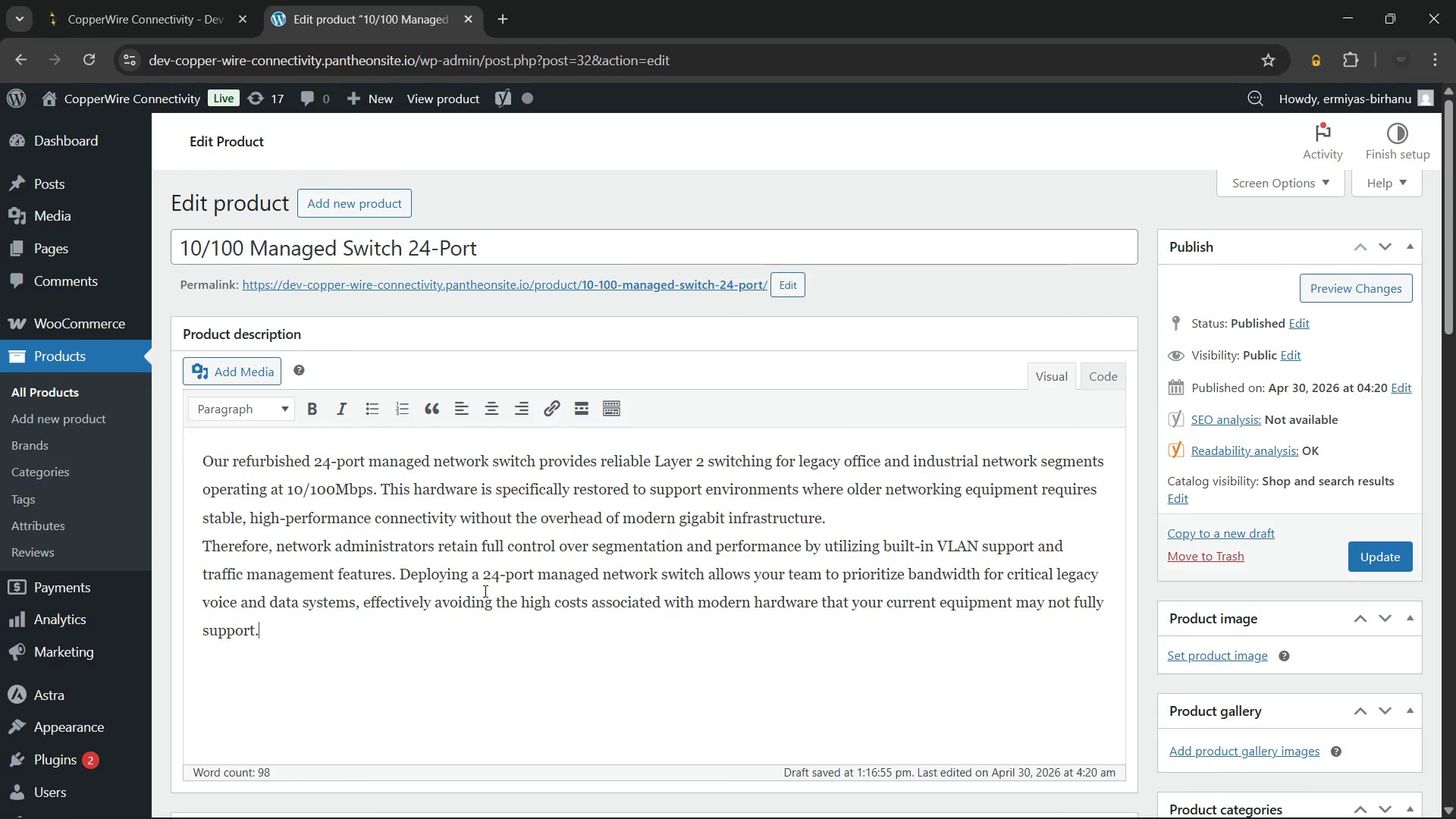 
left_click([484, 591])
 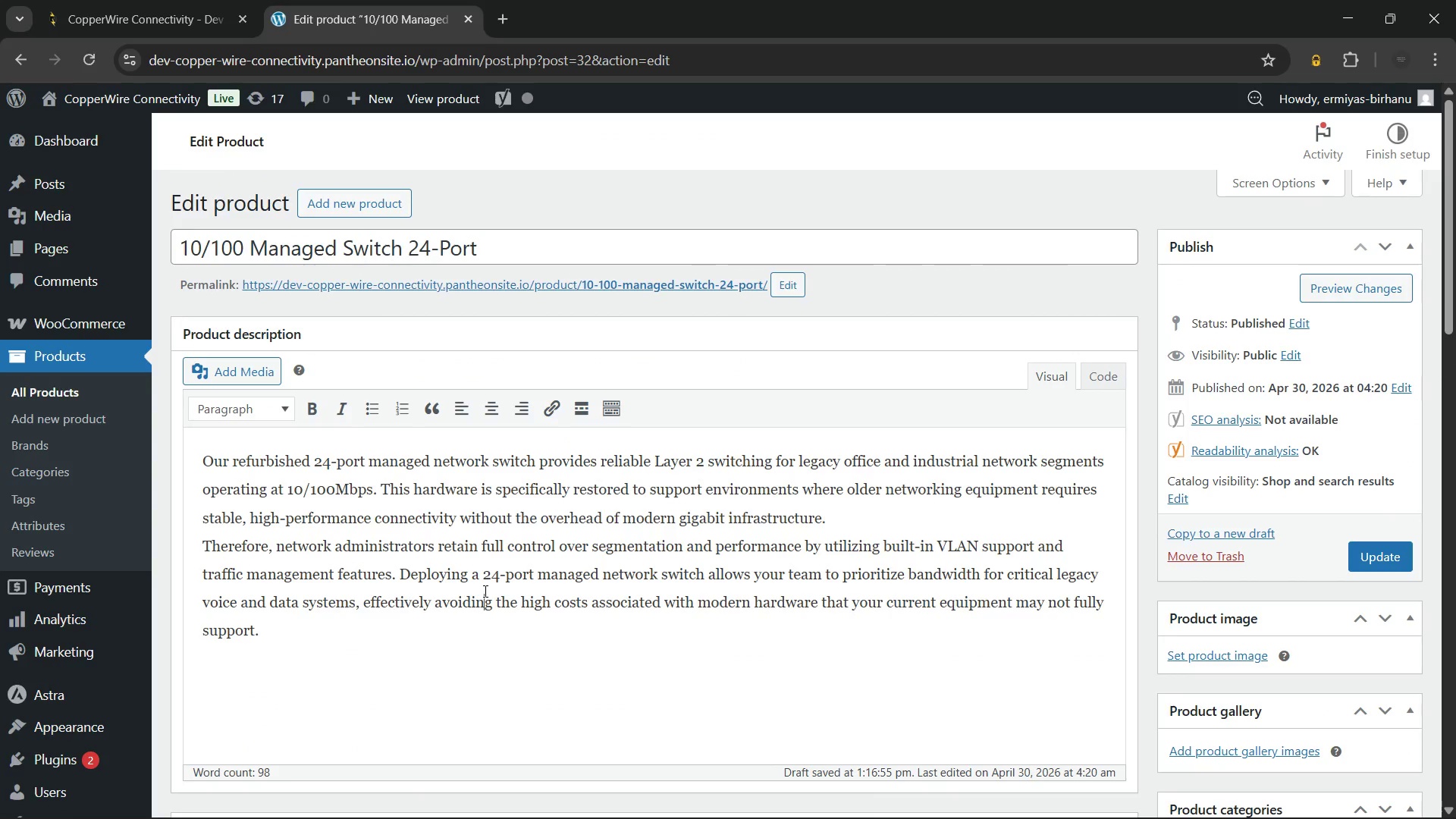 
key(Control+A)
 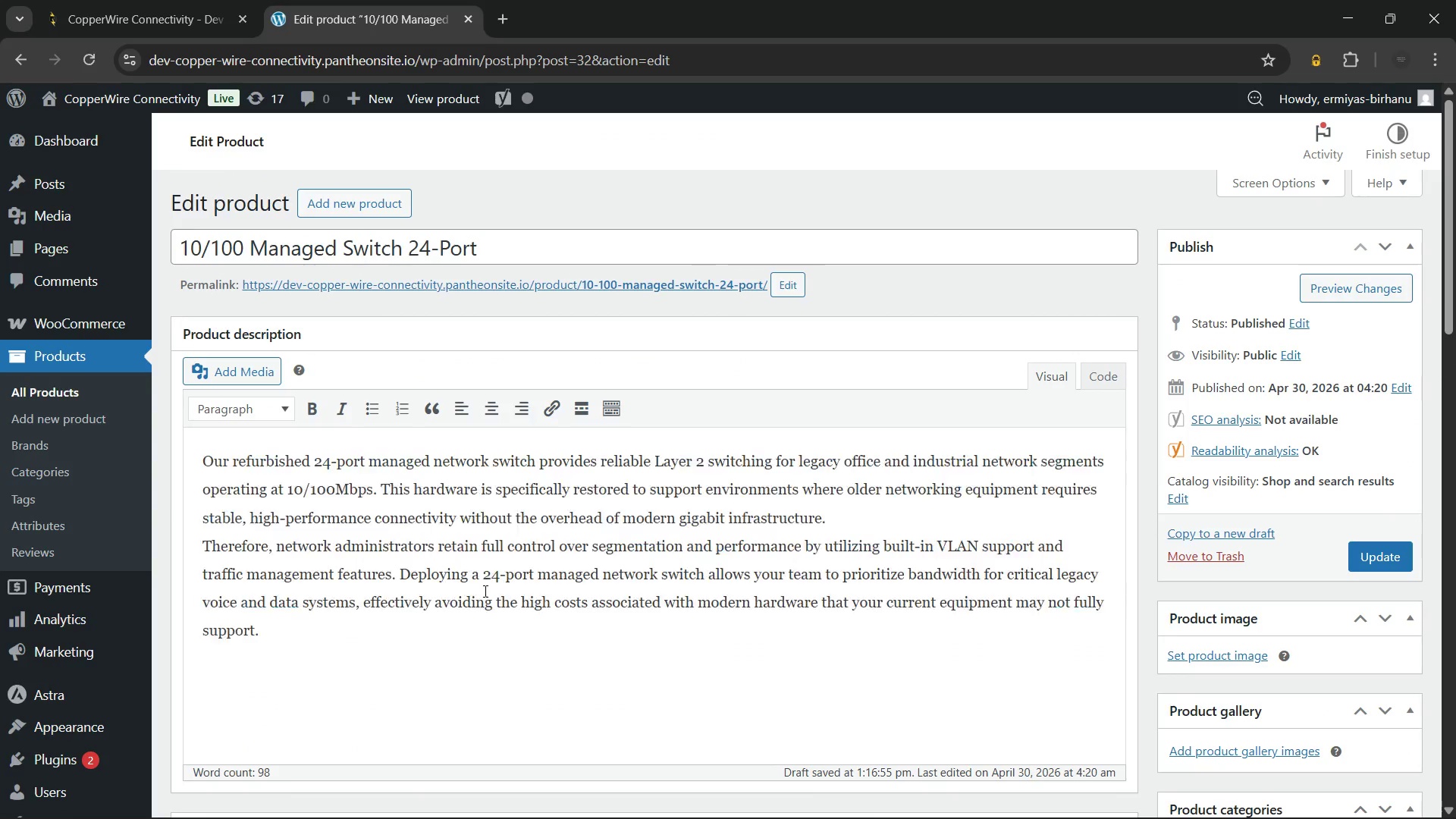 
key(Control+V)
 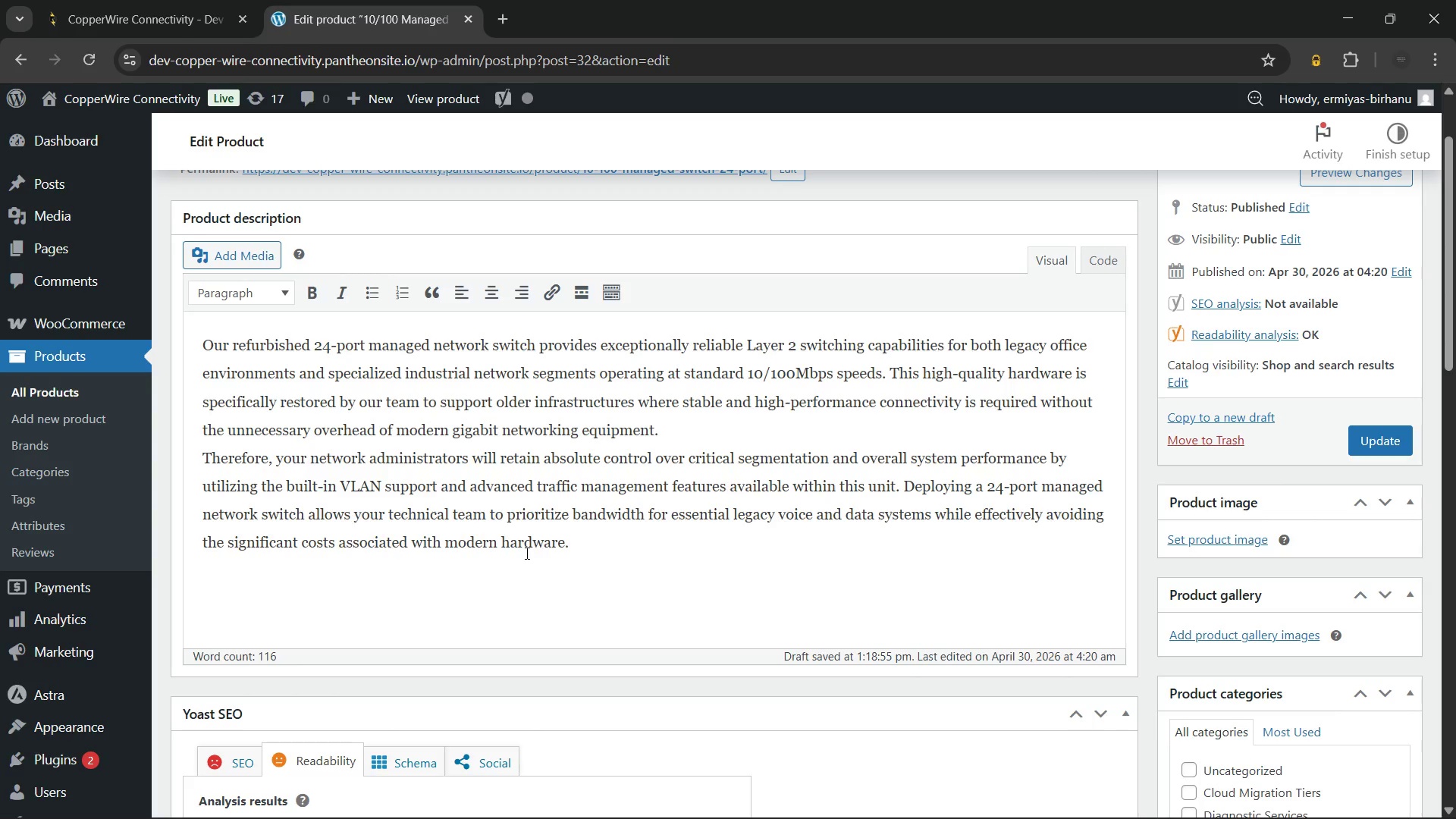 
wait(19.92)
 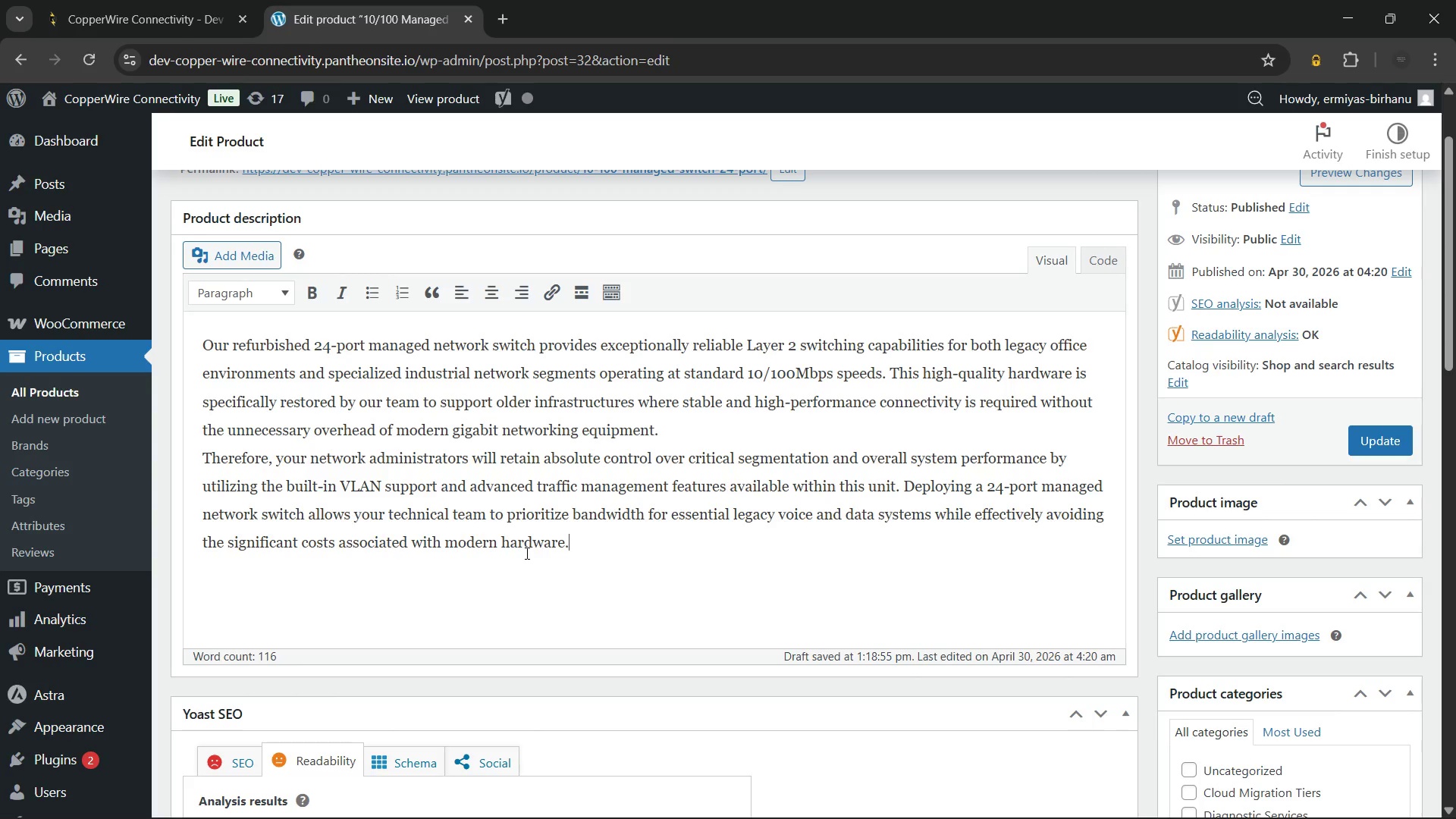 
key(Control+A)
 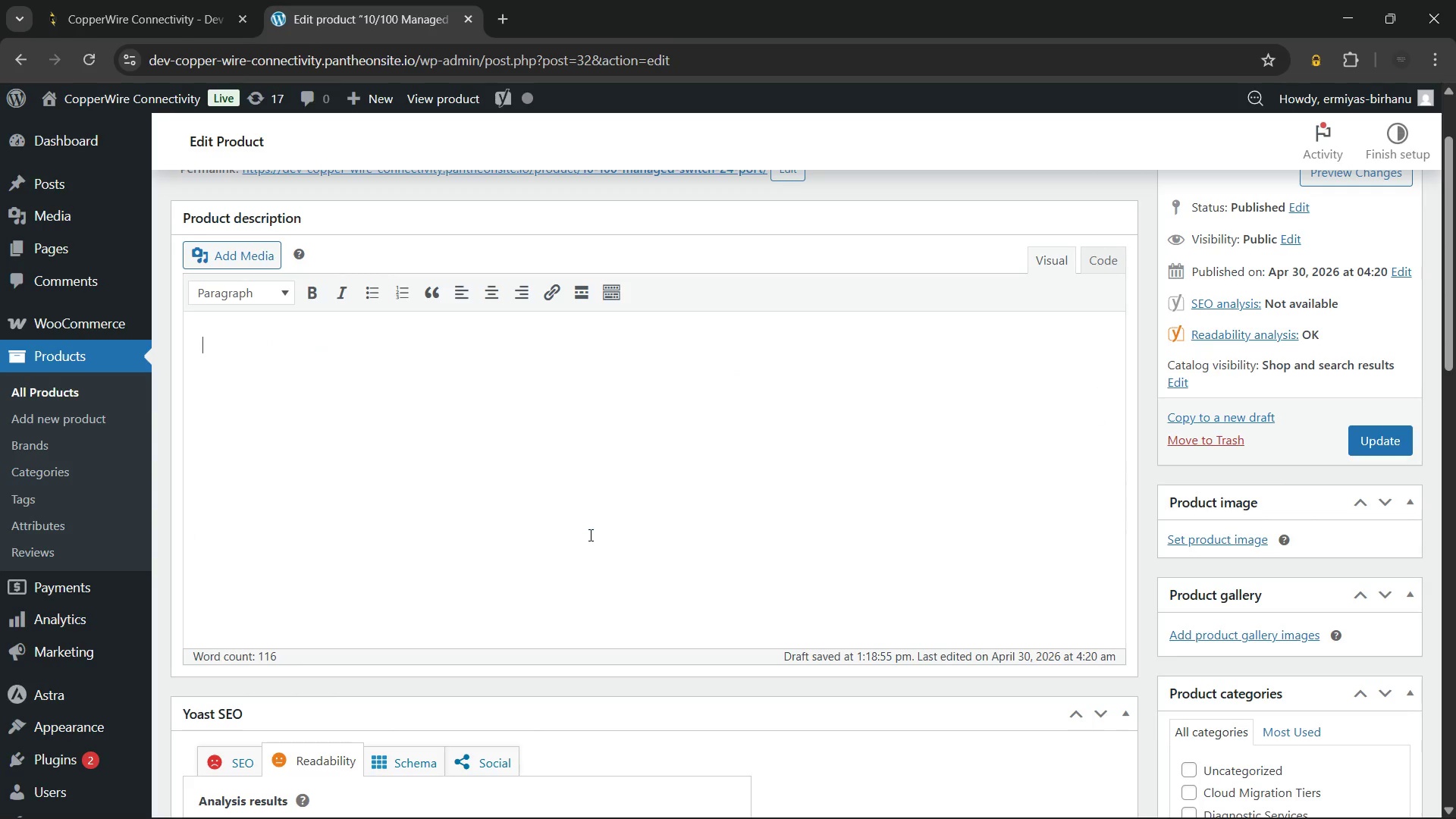 
key(Backspace)
type(Our Refurbished 24-port managed network switch provides a reliable Layer 2 switching for legacy office and industrial network segments operating at)
 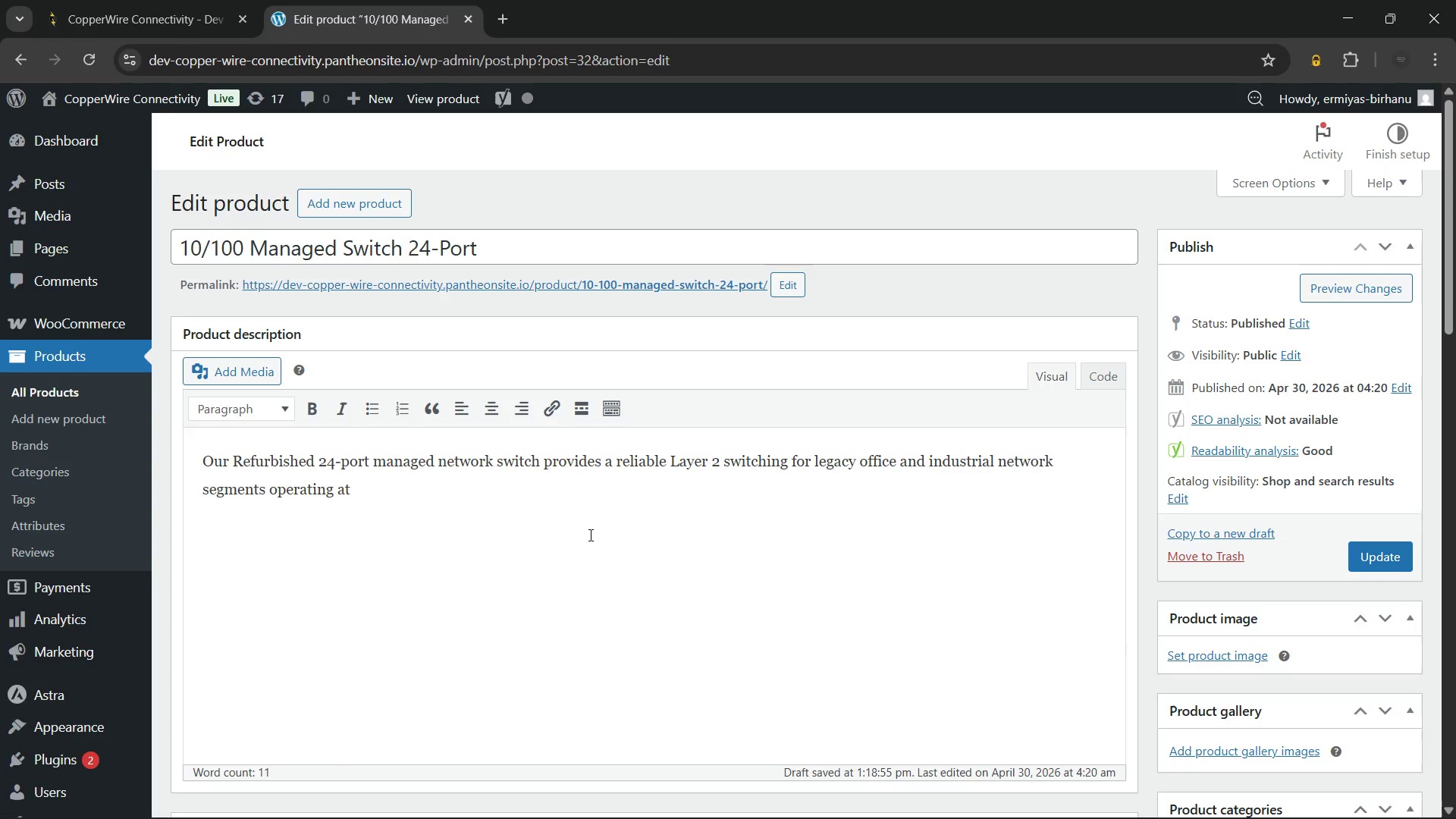 
wait(133.88)
 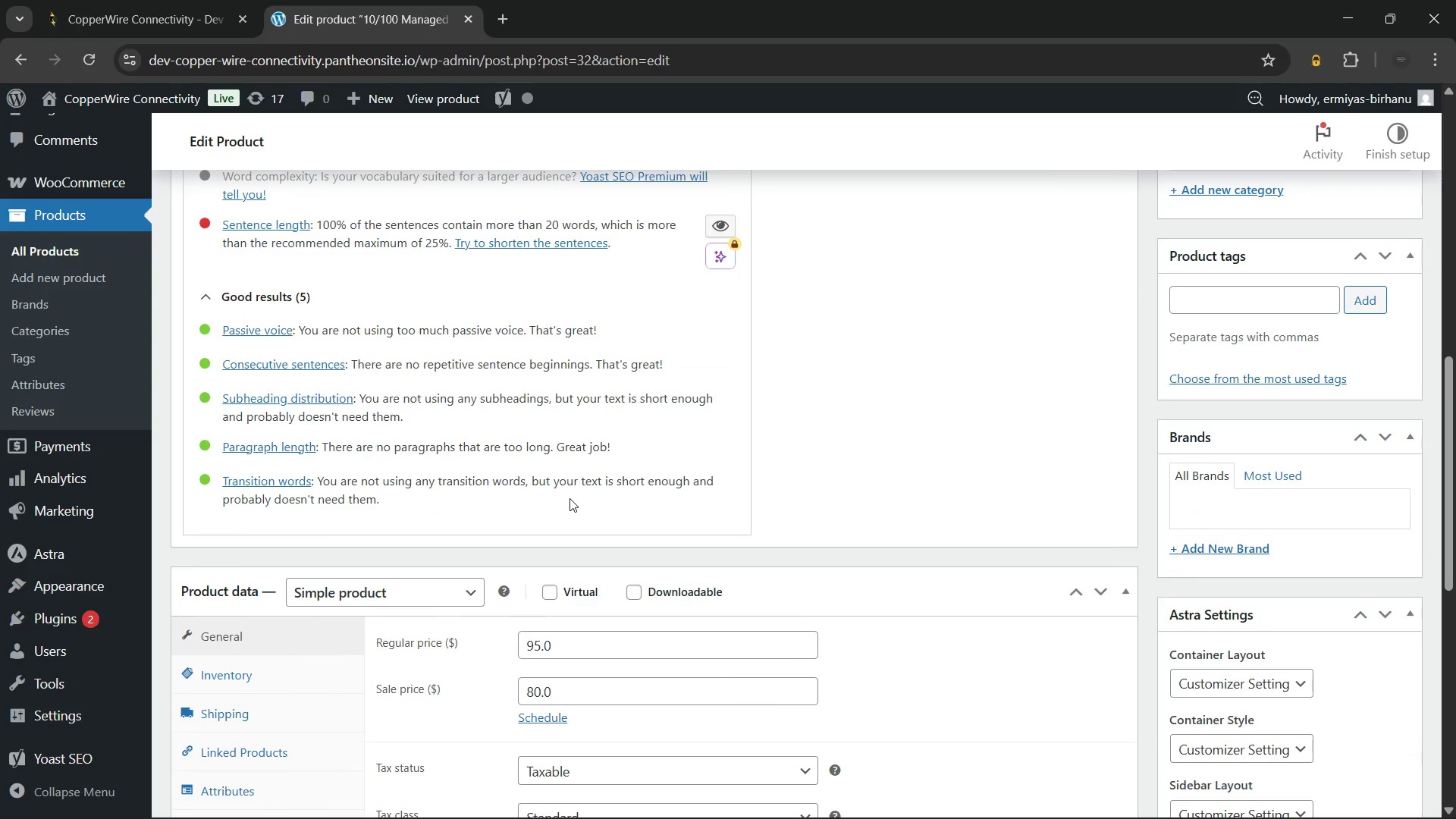 
scroll: coordinate [570, 498], scroll_direction: up, amount: 11.0
 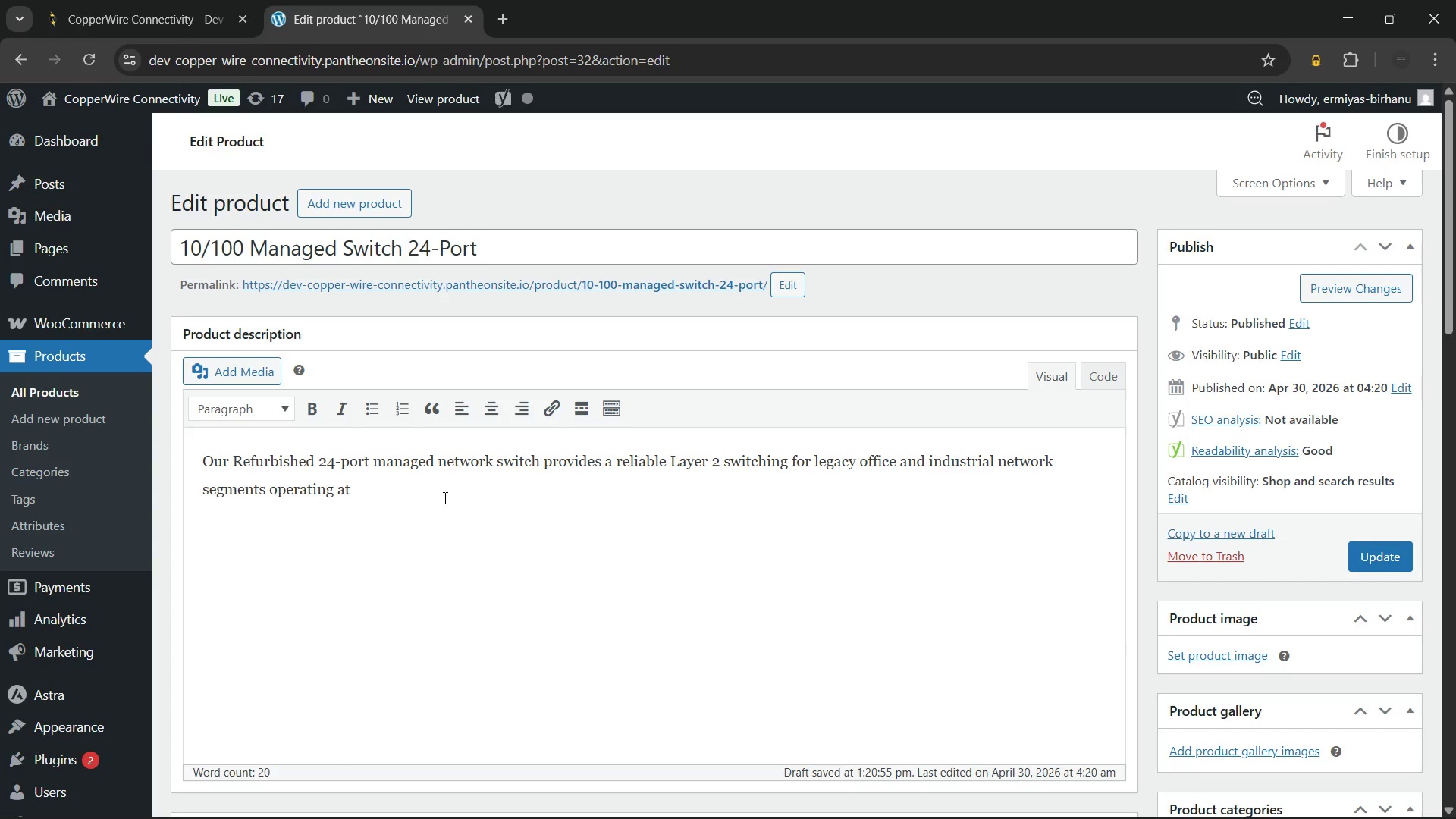 
key(Control+A)
 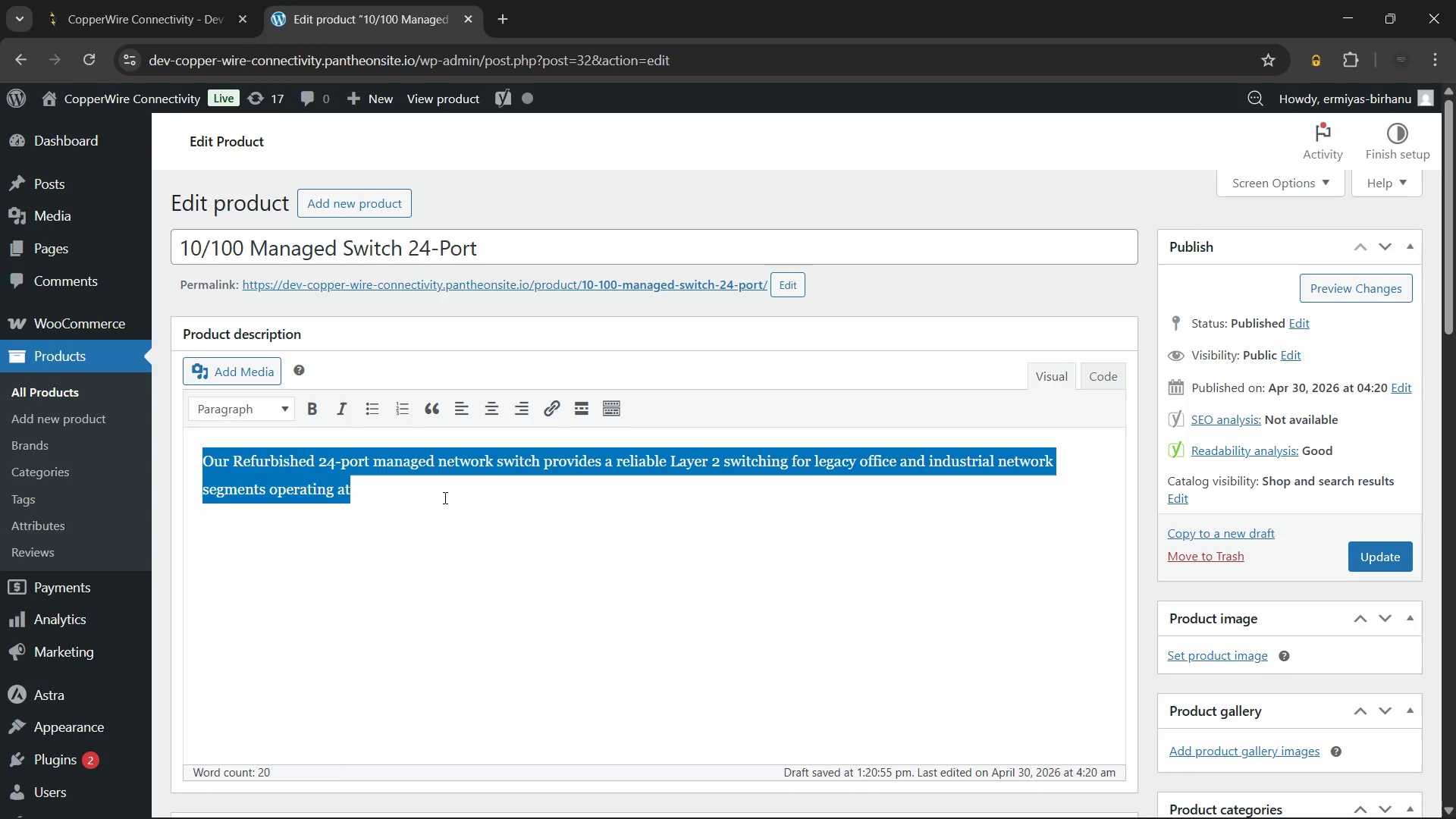 
wait(35.33)
 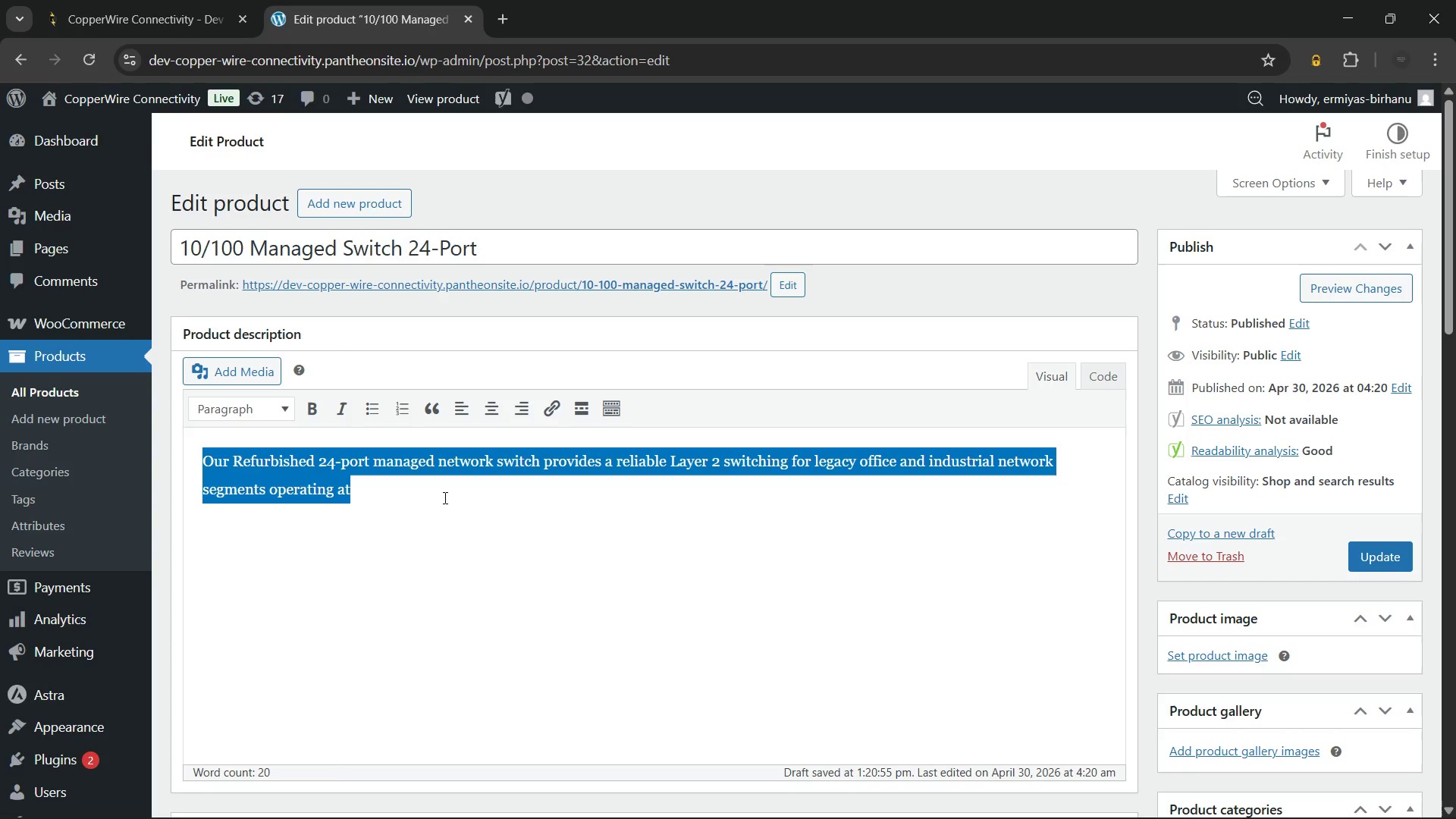 
key(Backspace)
 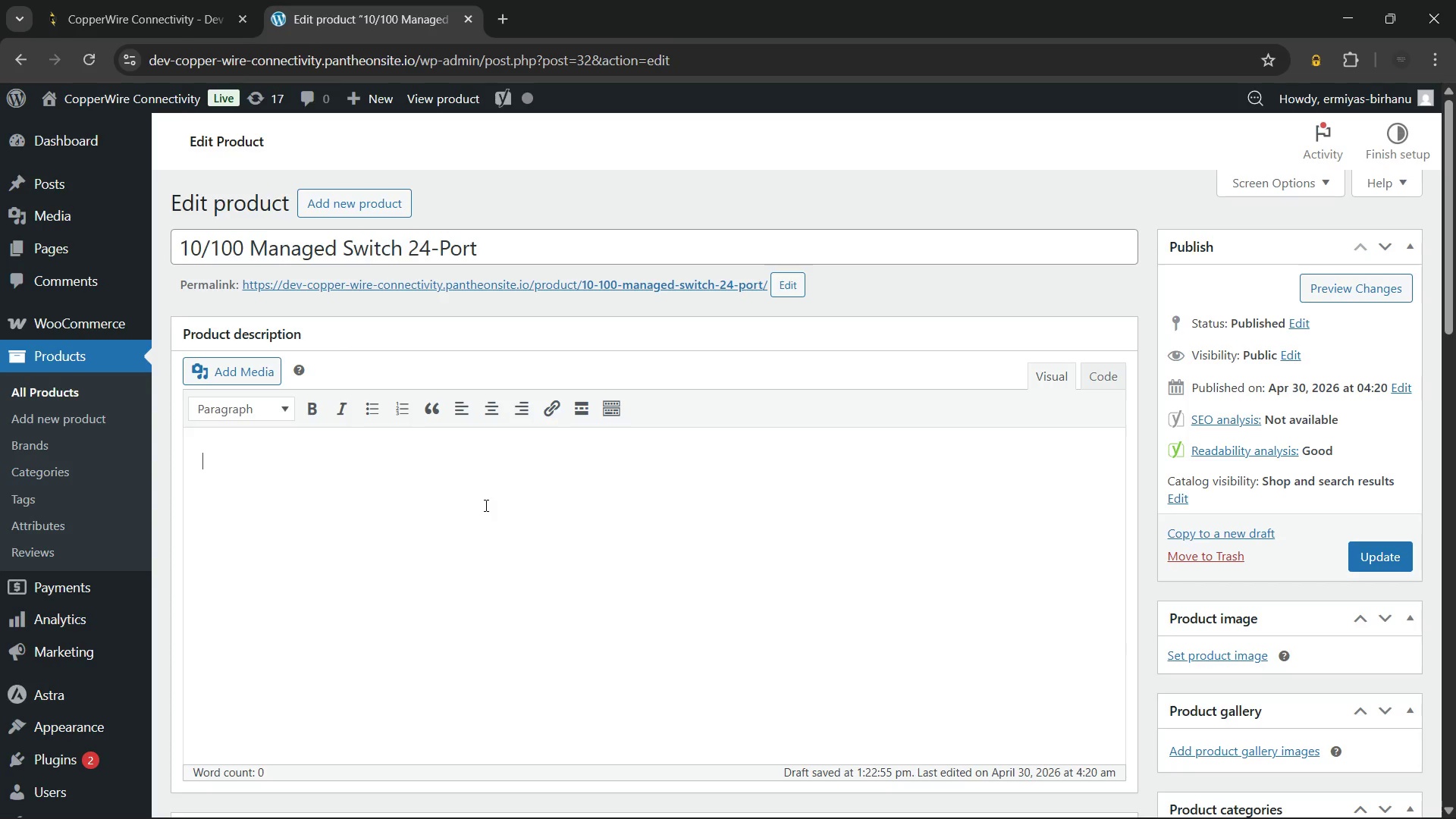 
wait(37.84)
 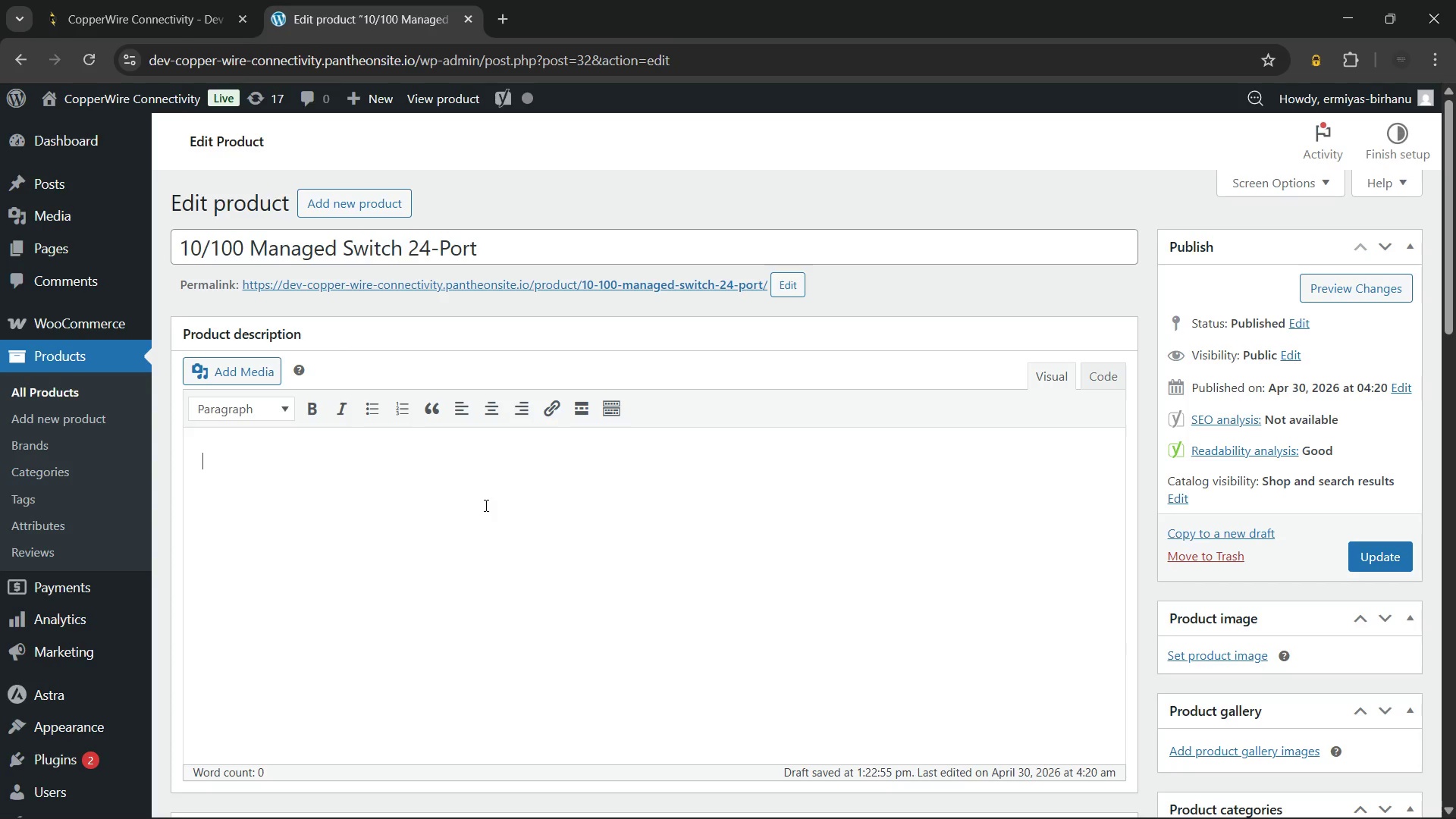 
left_click([1282, 801])
 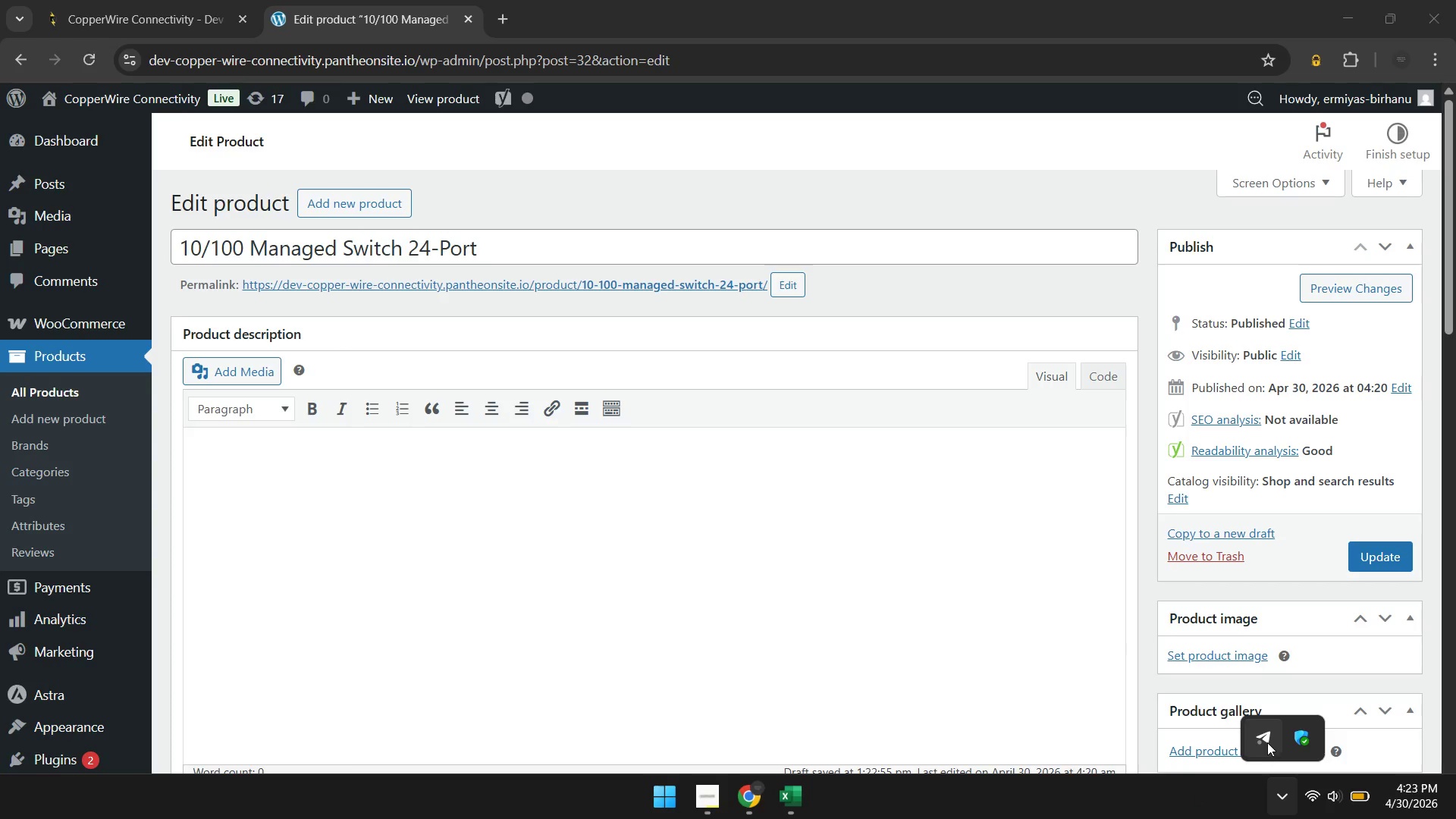 
left_click([1266, 741])
 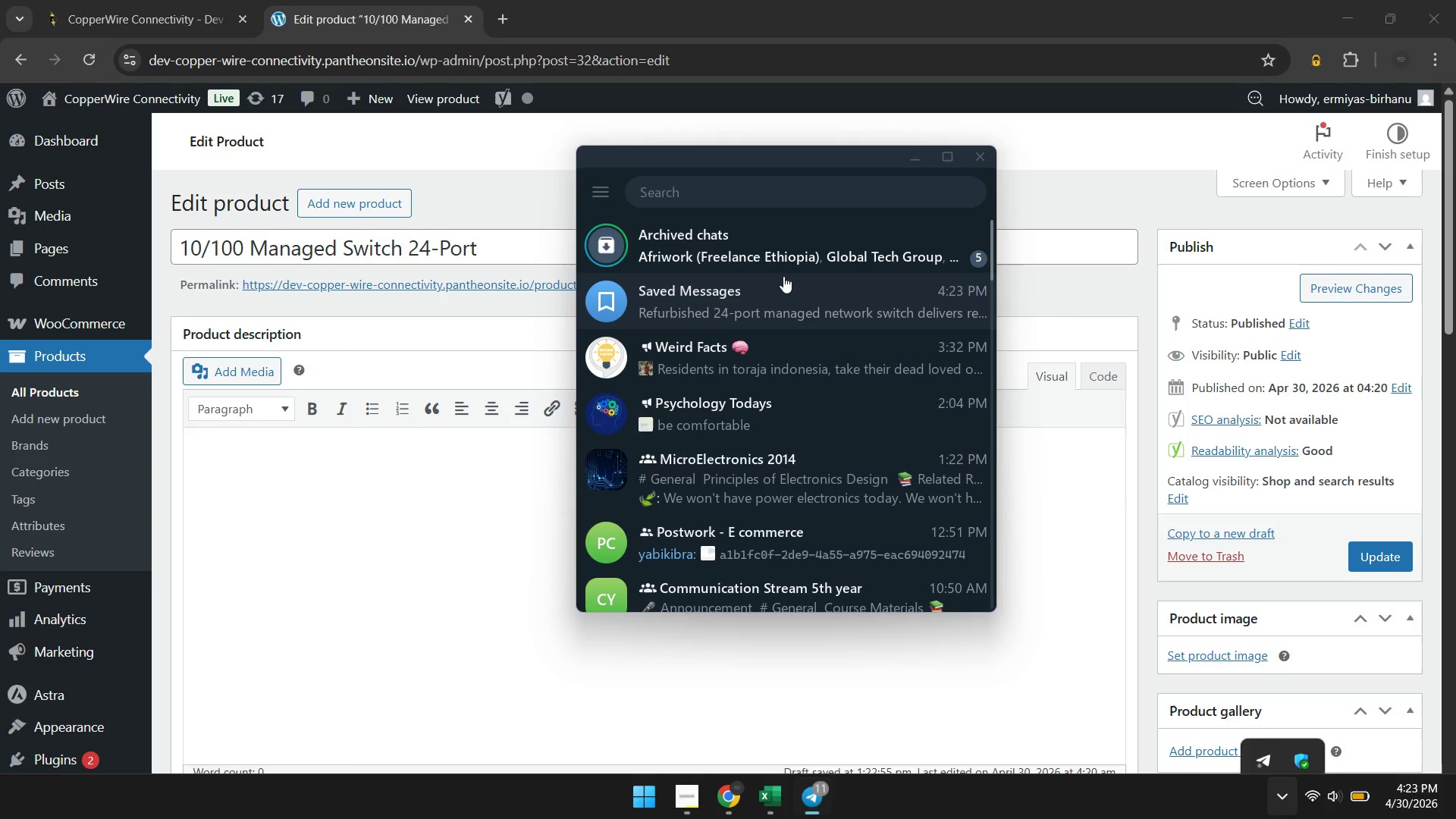 
left_click([783, 276])
 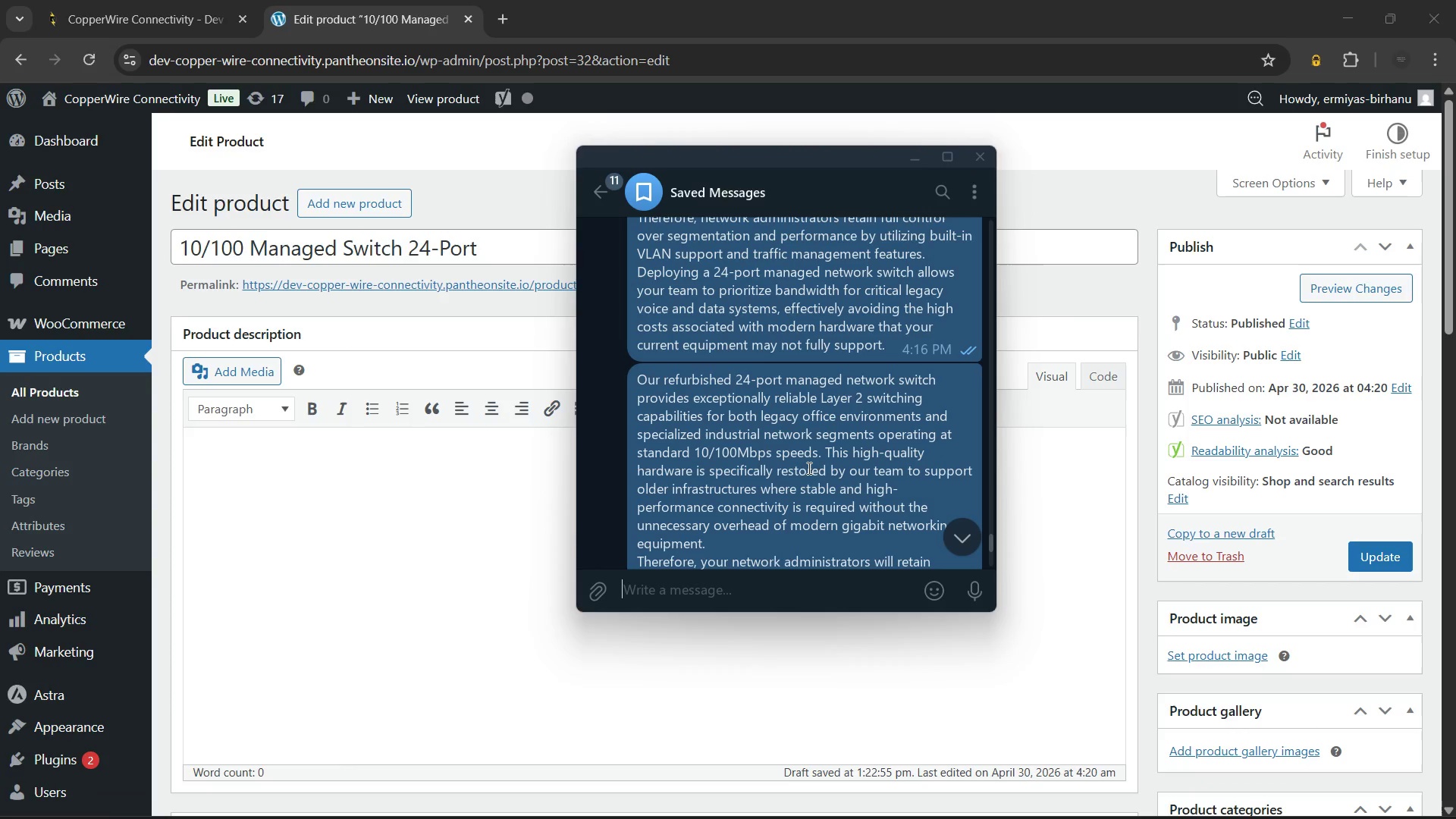 
scroll: coordinate [782, 429], scroll_direction: down, amount: 18.0
 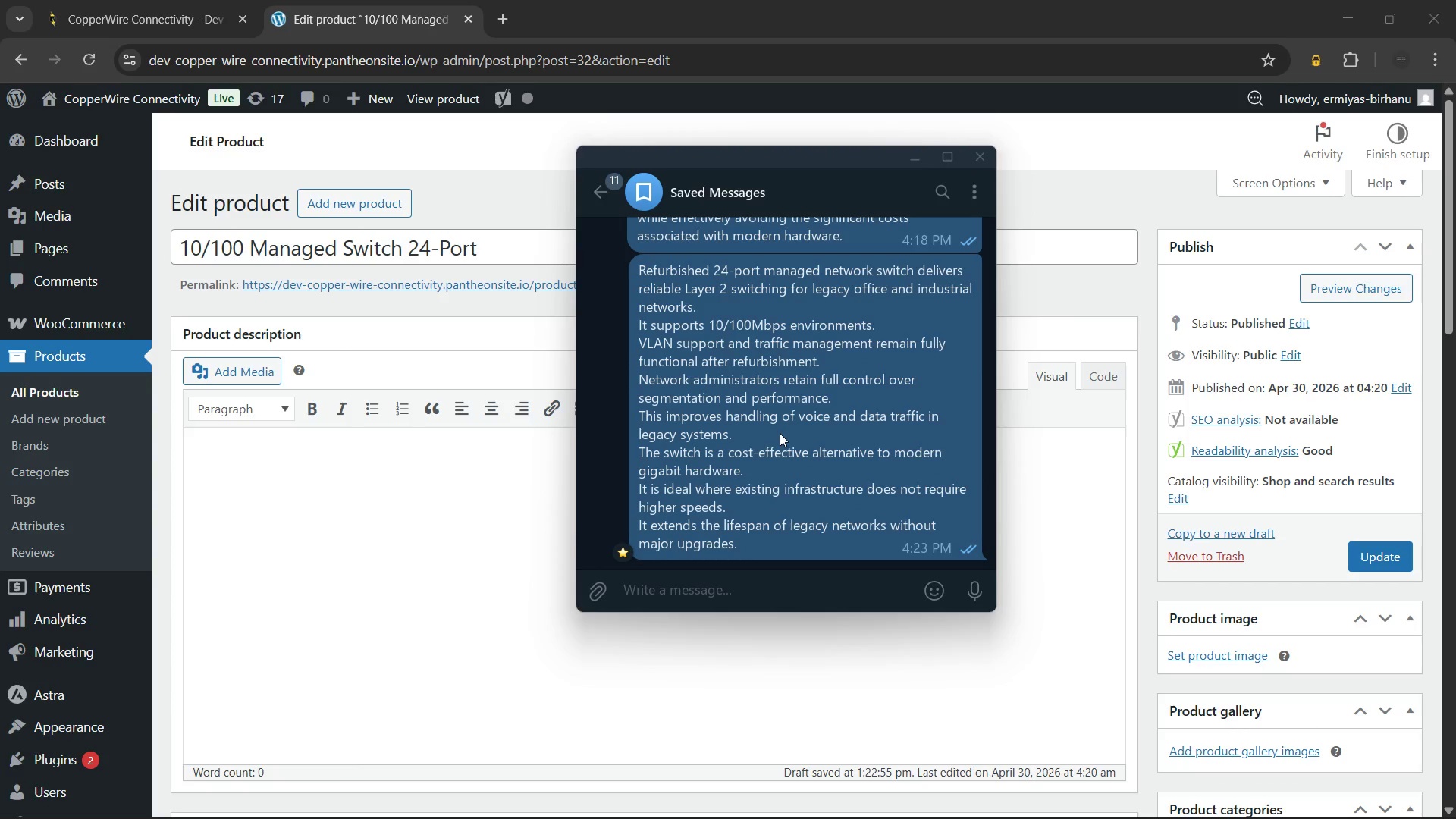 
right_click([780, 433])
 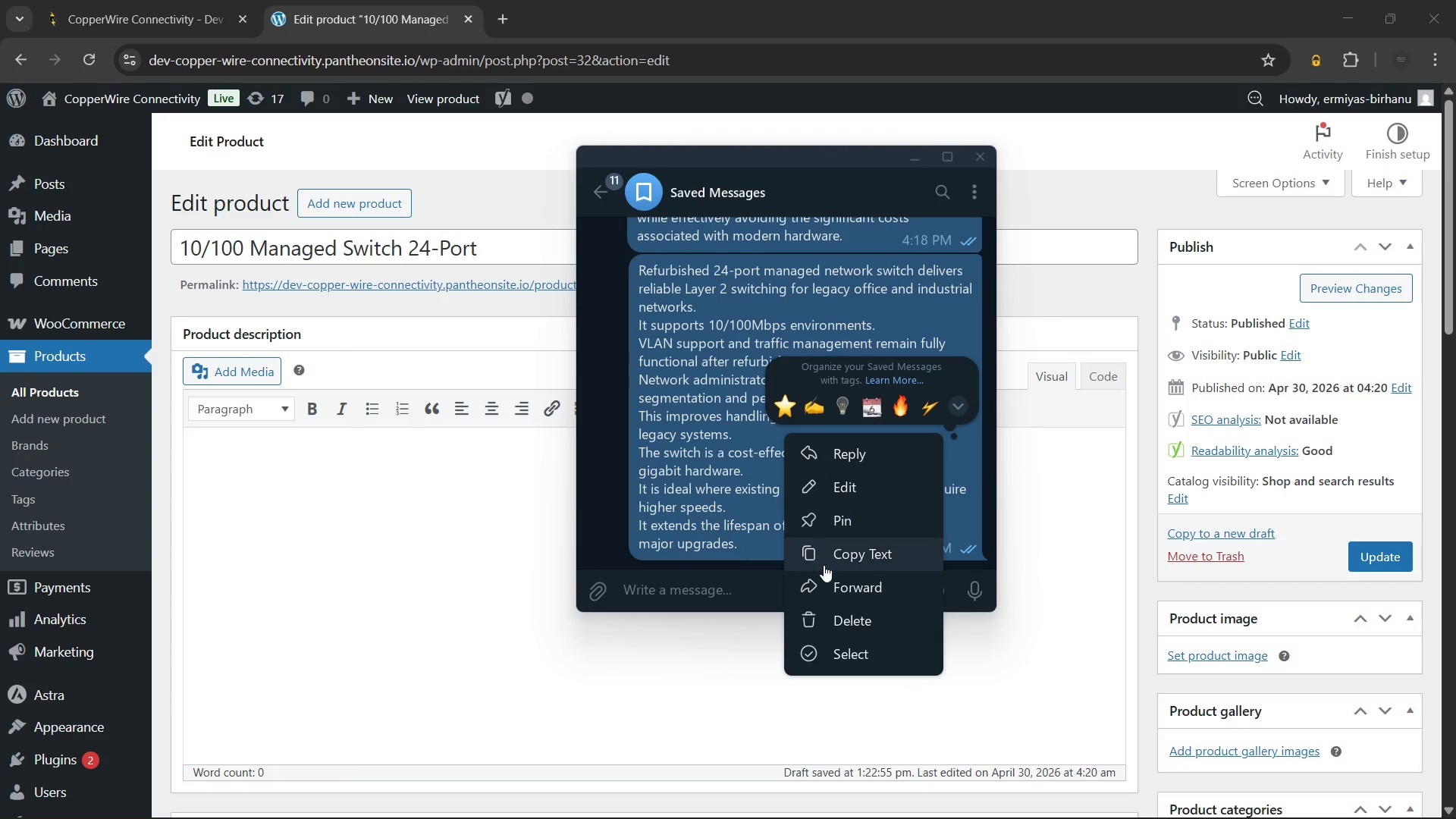 
left_click([824, 565])
 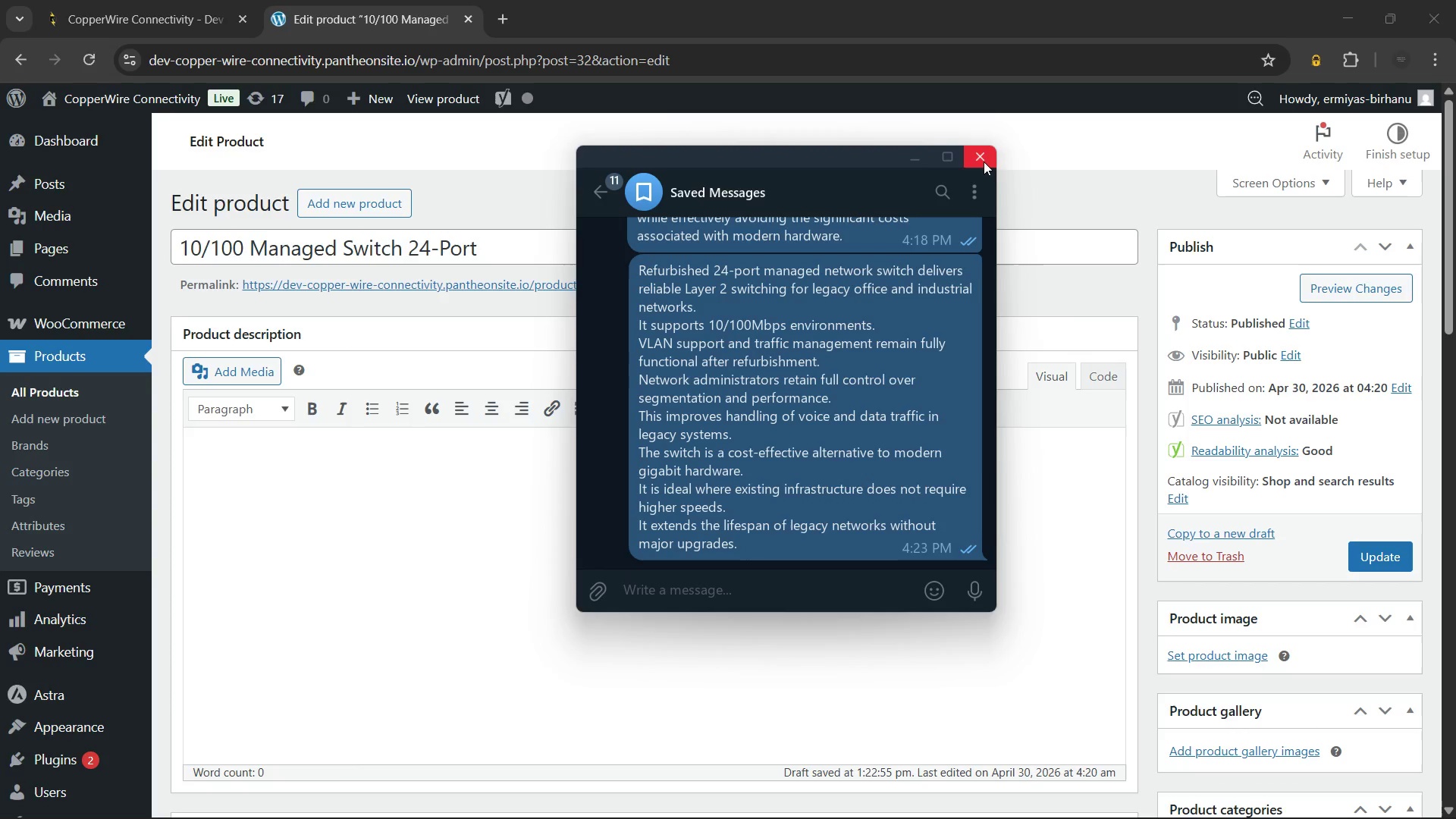 
left_click([984, 162])
 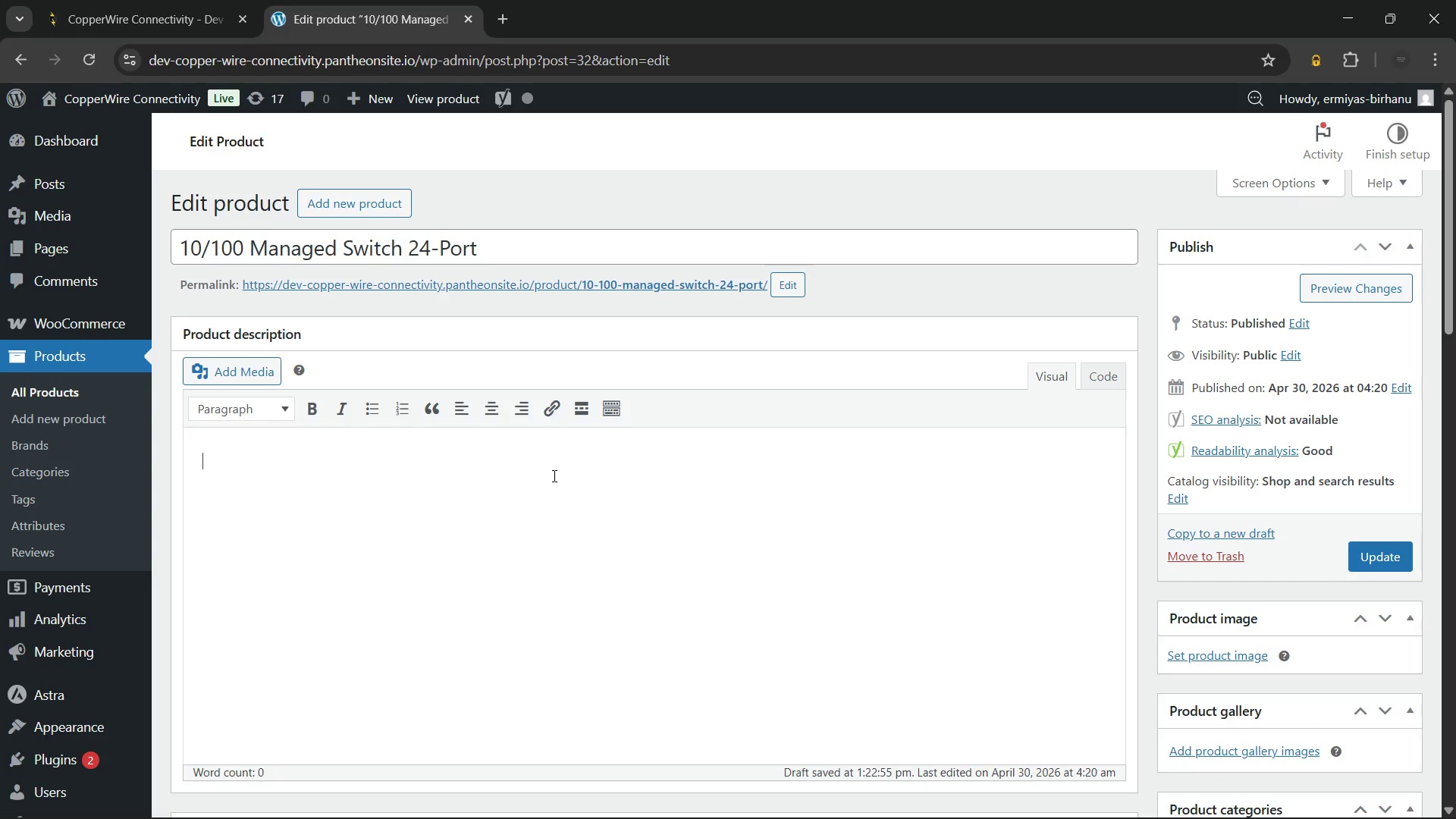 
left_click([553, 475])
 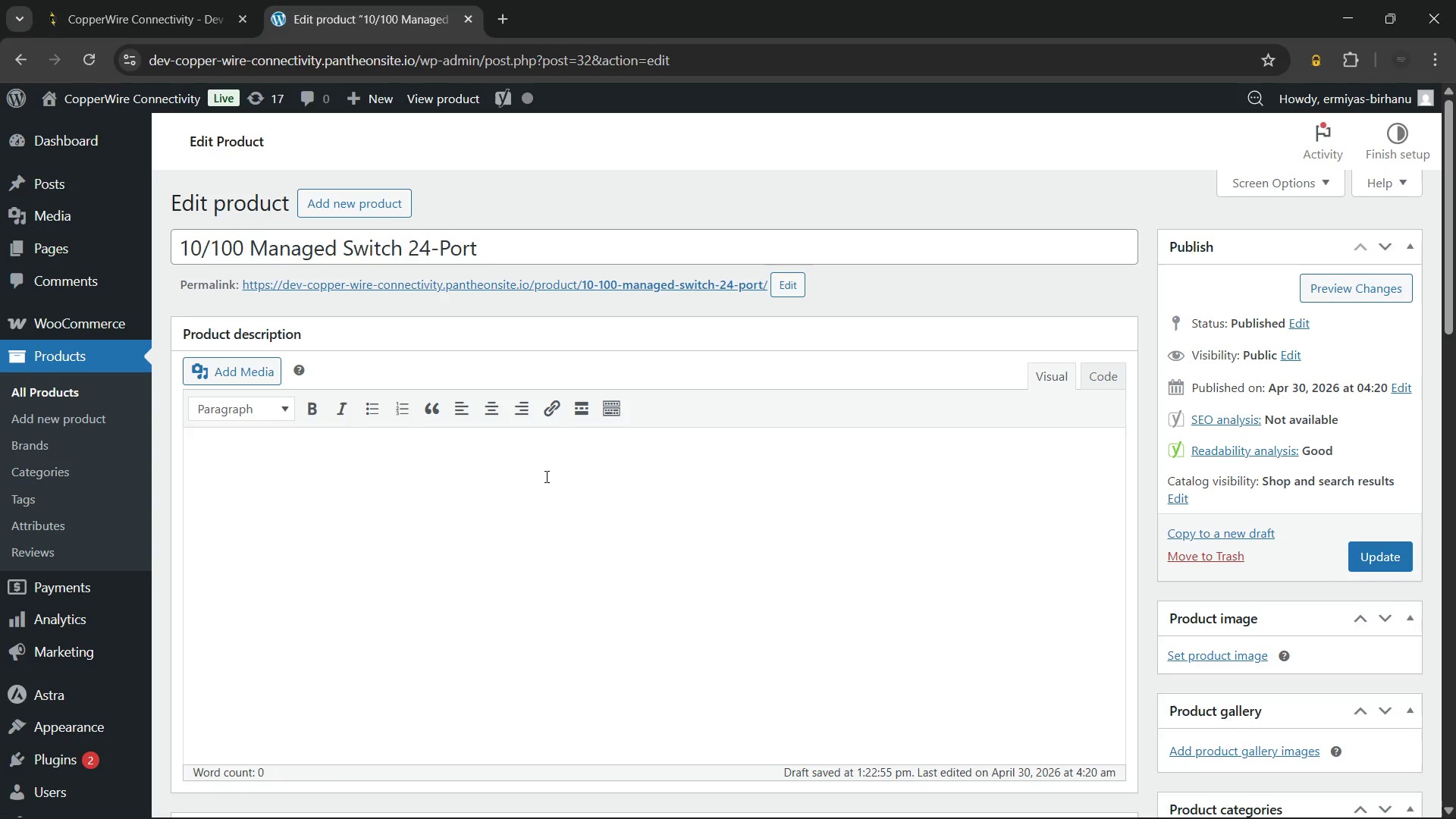 
key(Control+V)
 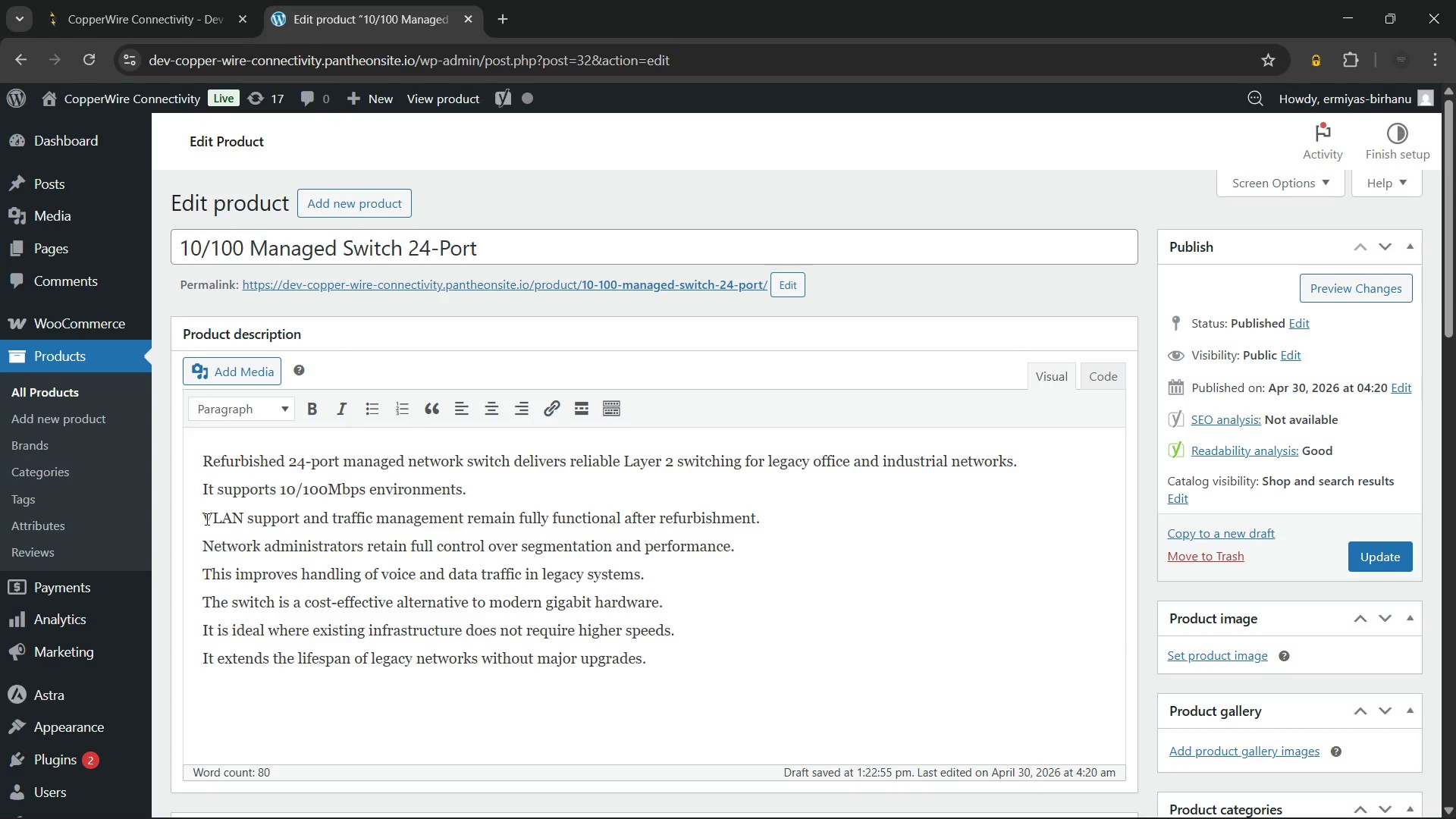 
wait(7.88)
 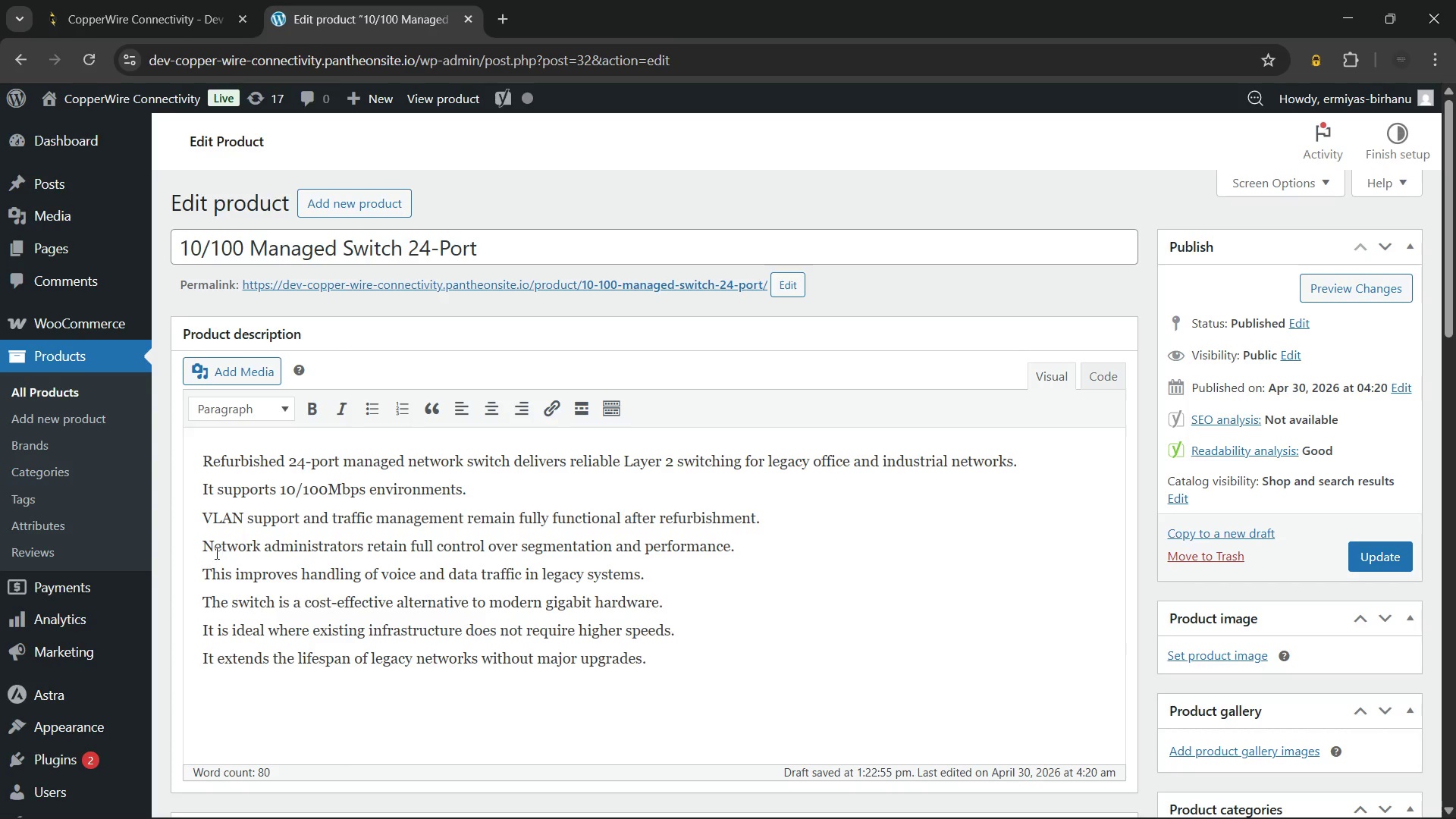 
left_click([206, 519])
 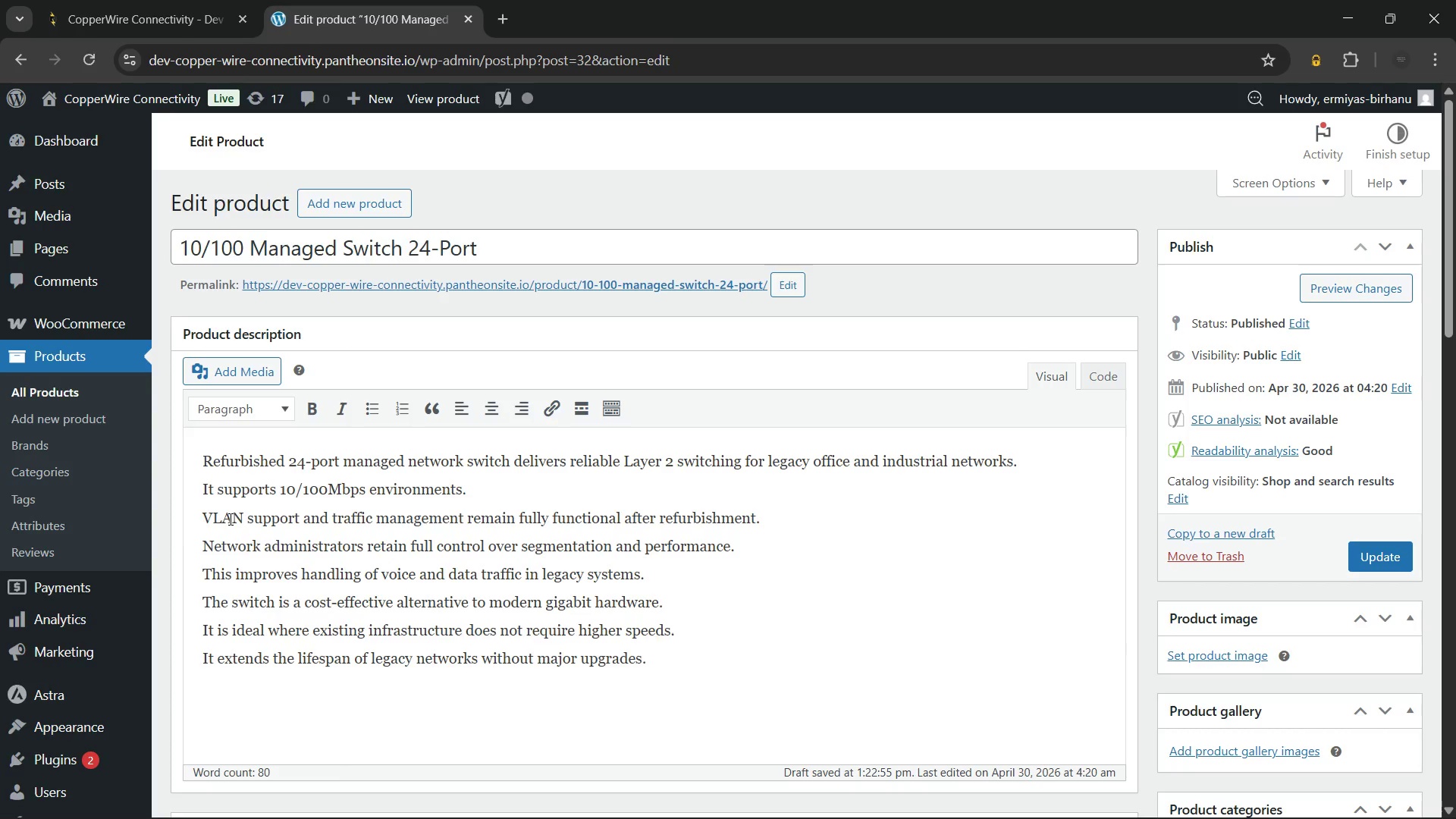 
key(Backspace)
 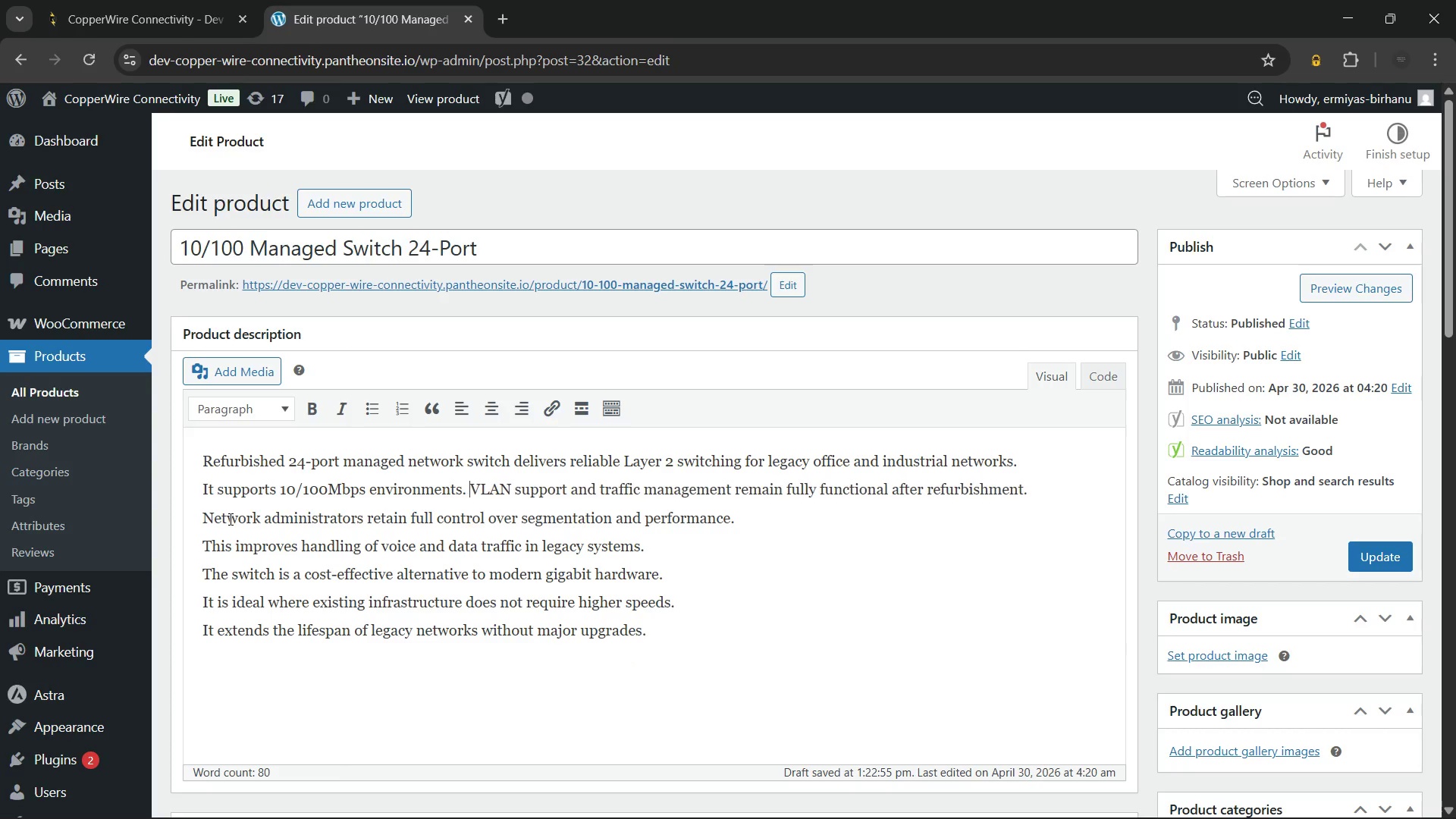 
key(Space)
 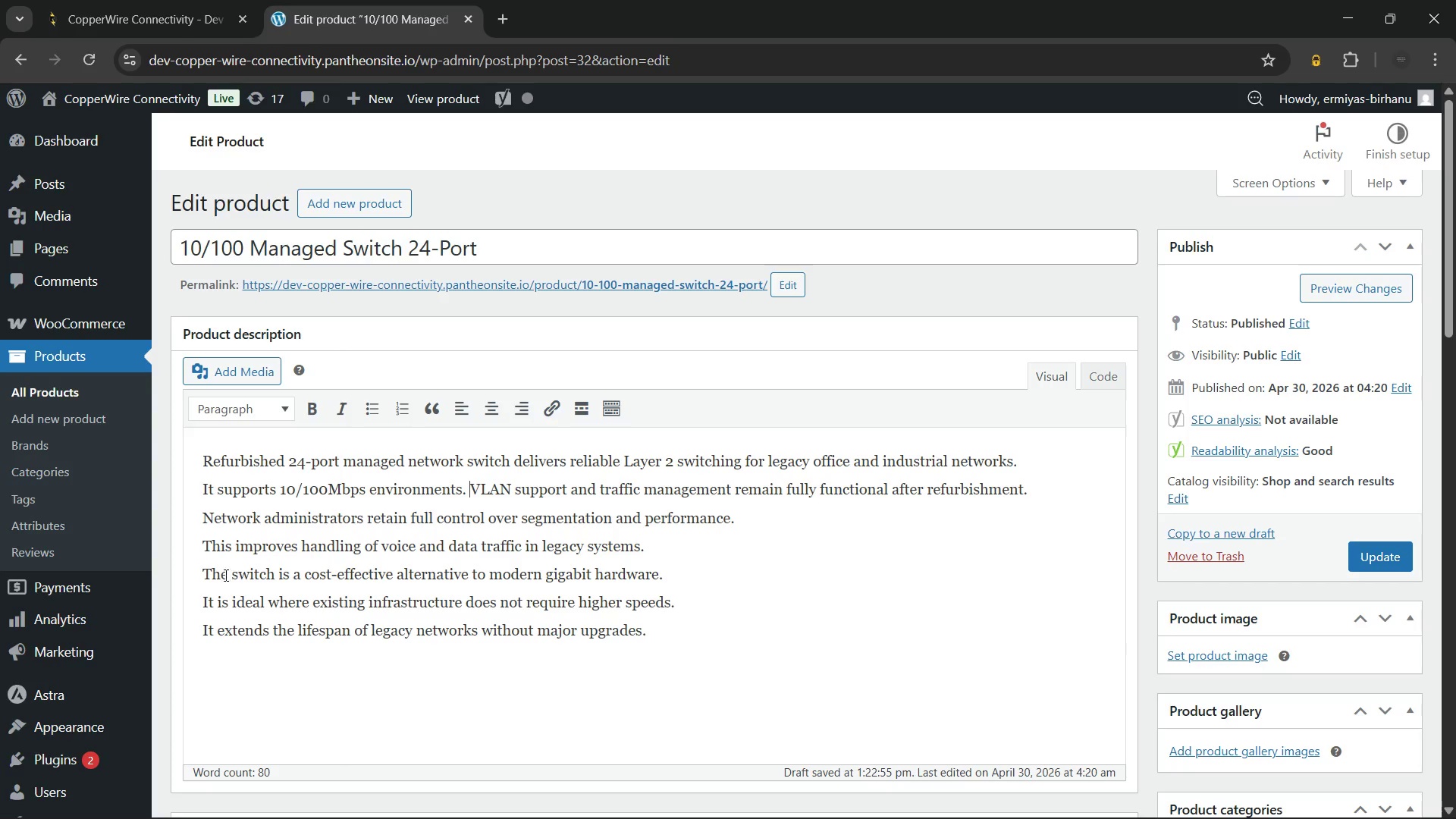 
wait(7.45)
 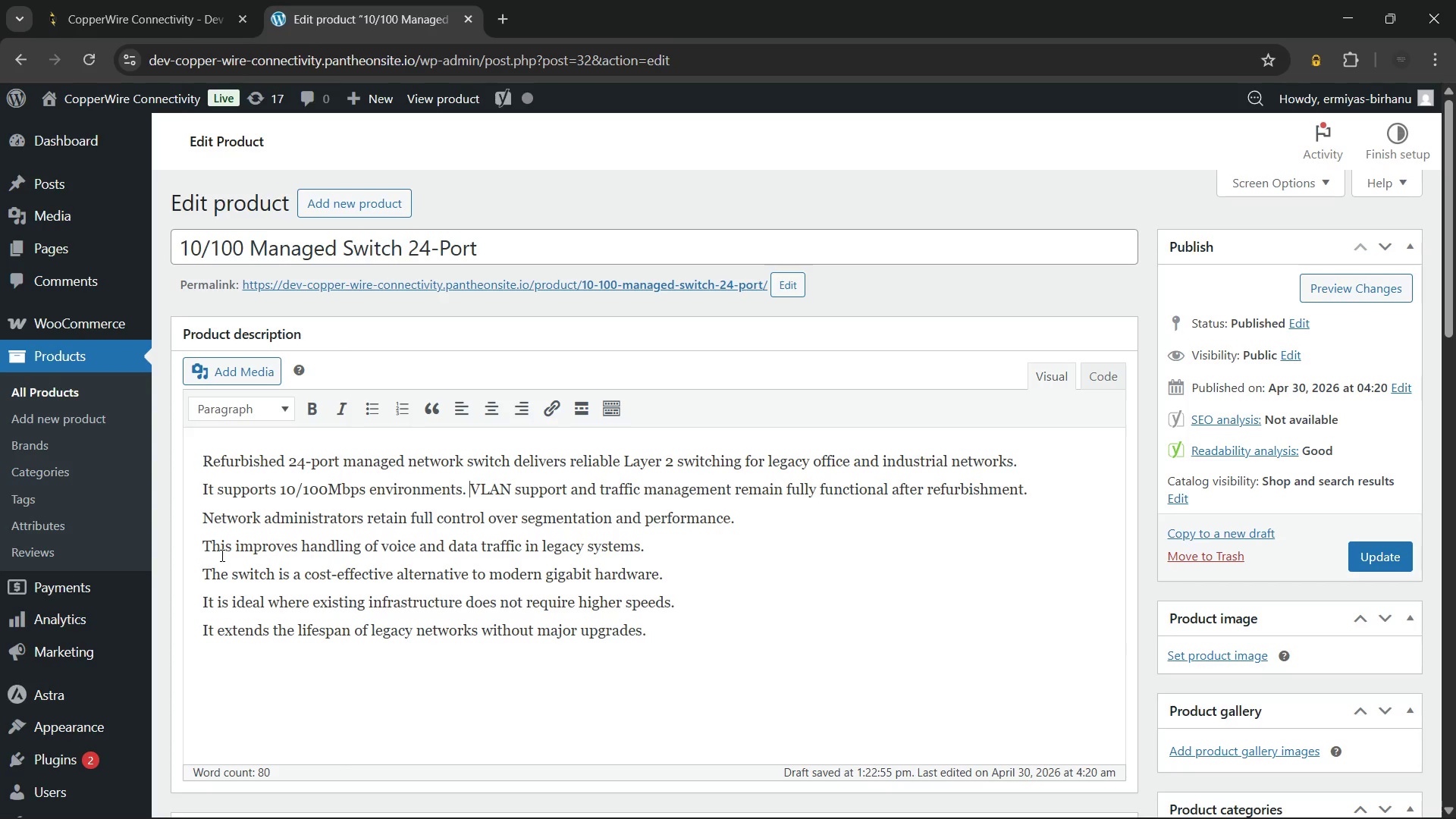 
left_click([201, 528])
 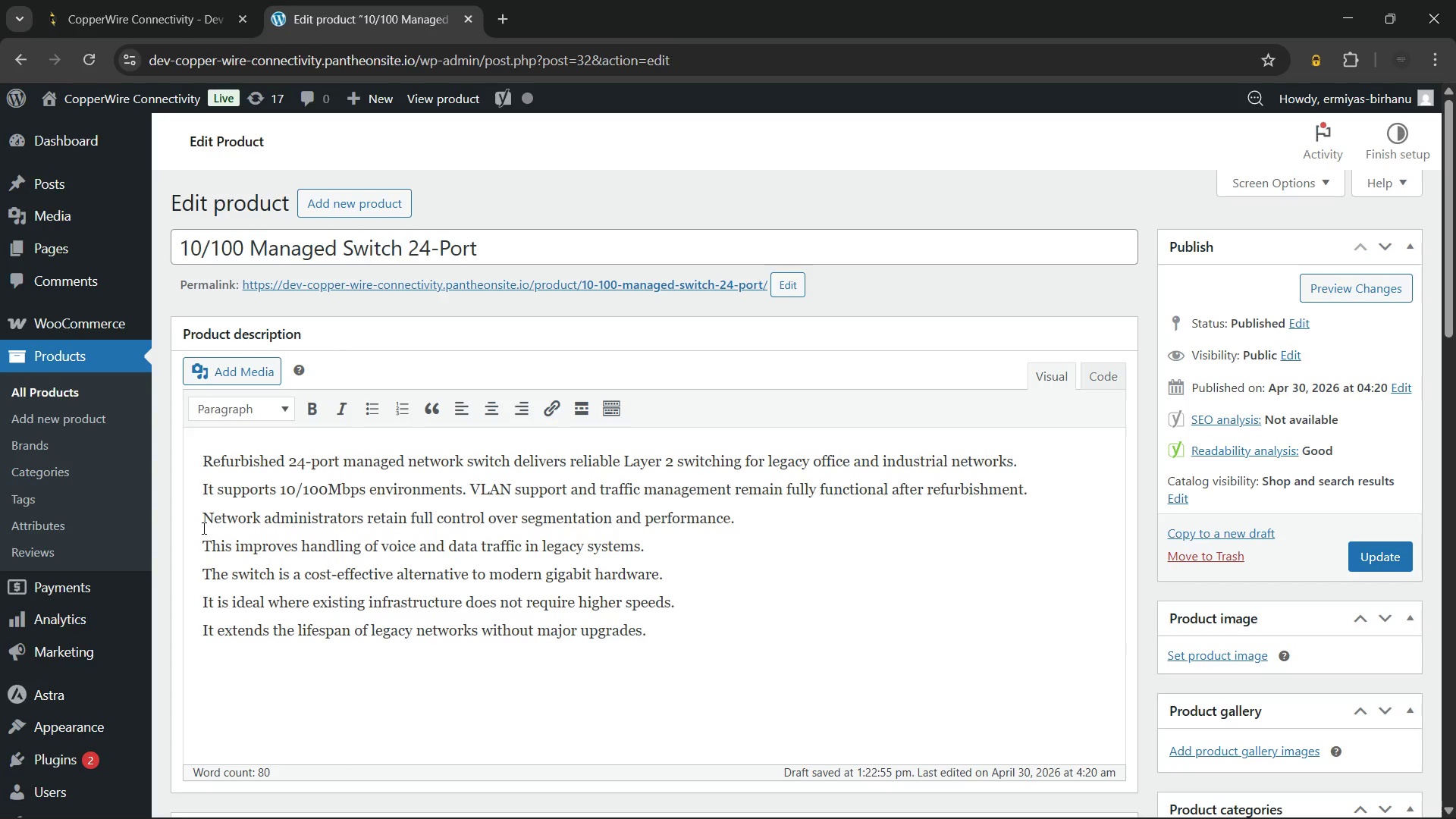 
key(Backspace)
 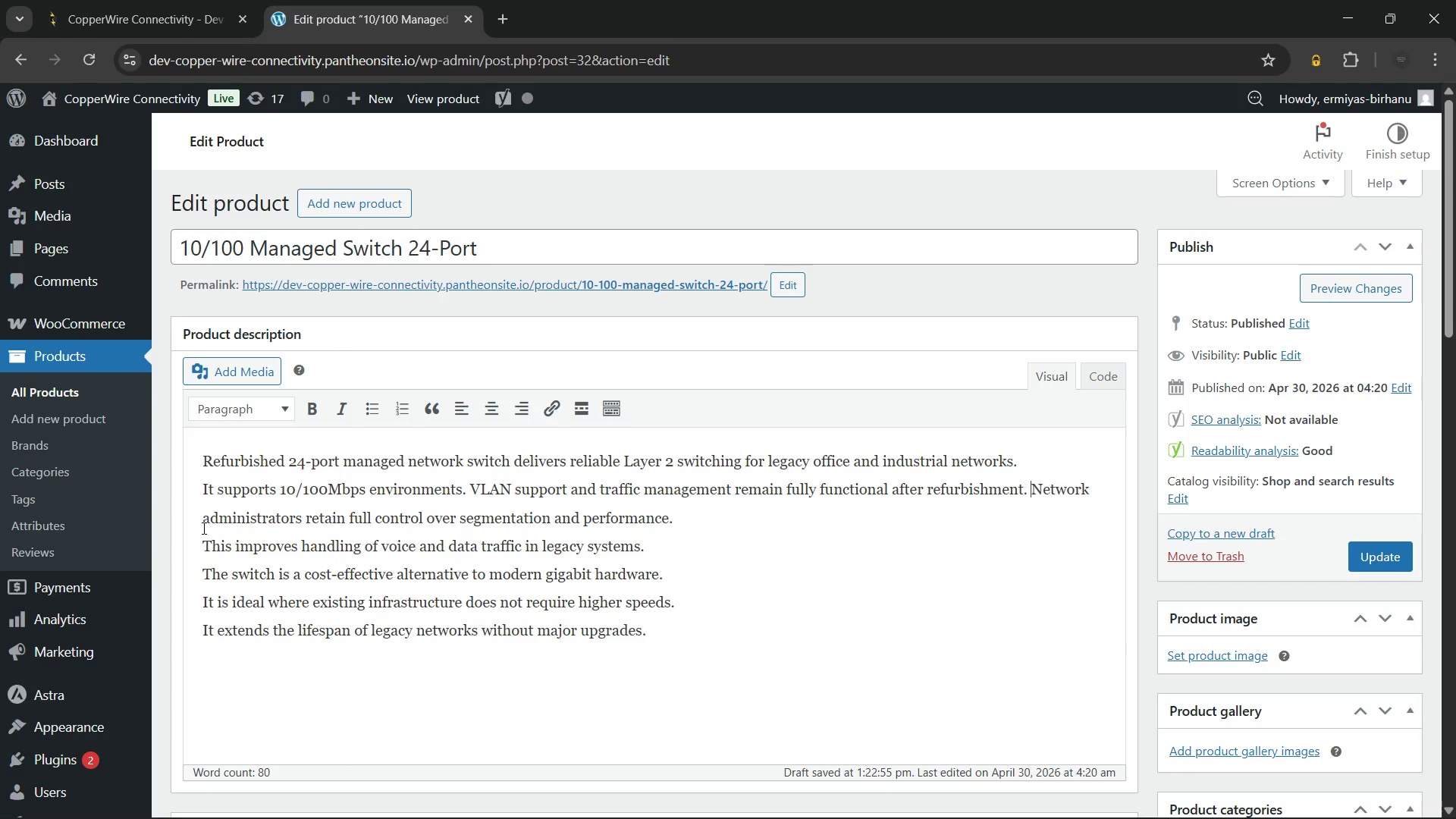 
key(Space)
 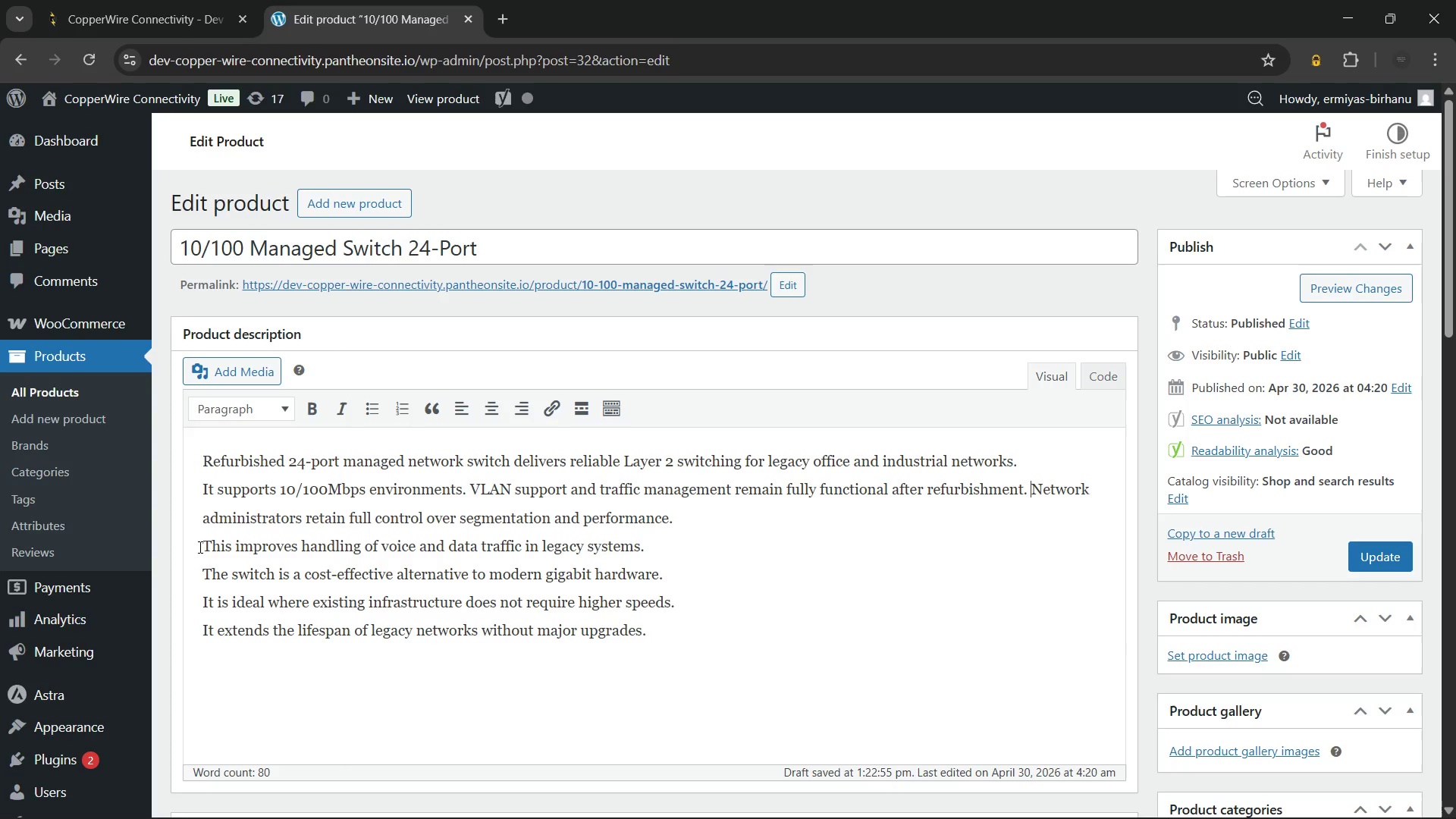 
left_click([199, 547])
 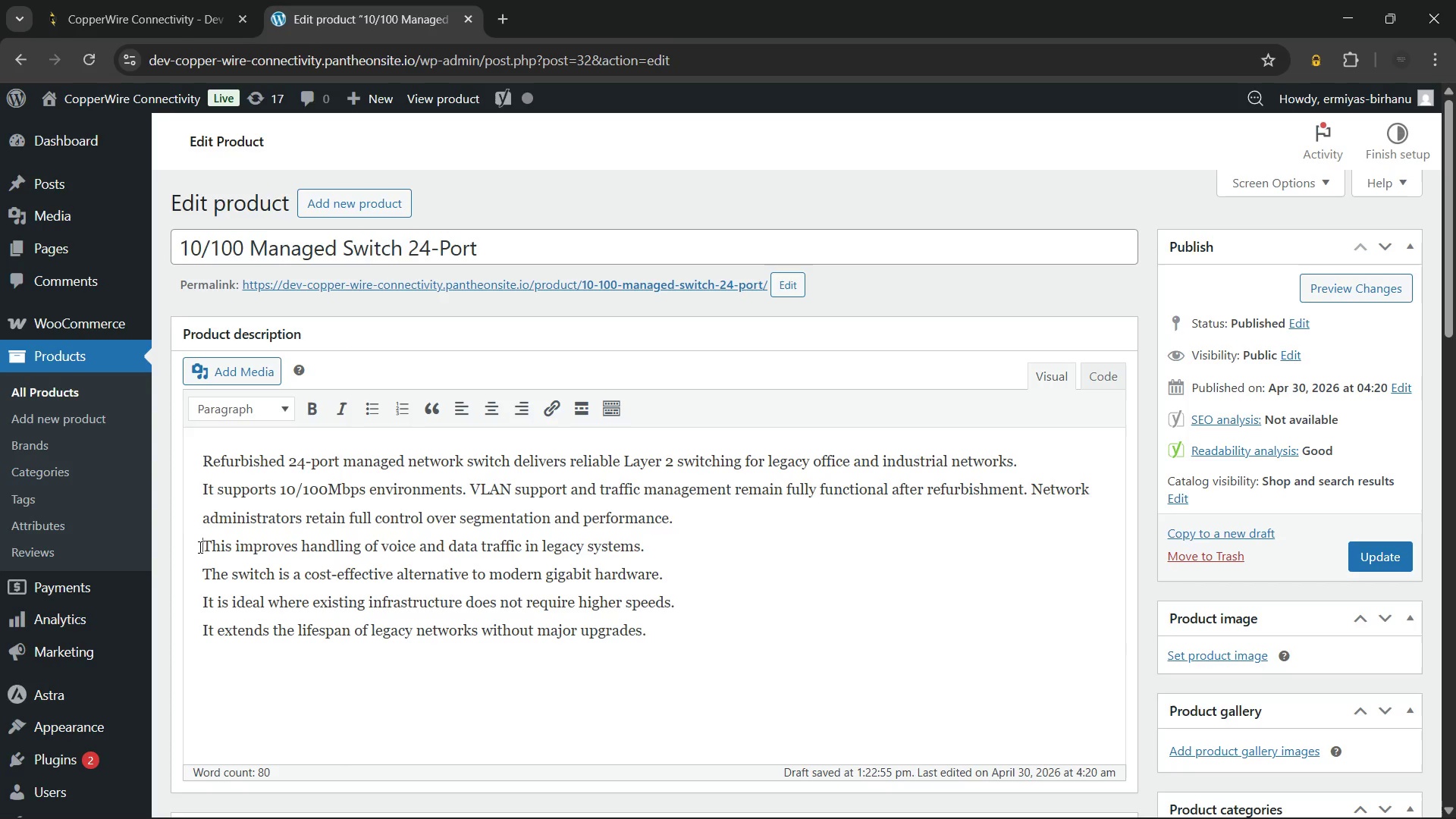 
key(Backspace)
 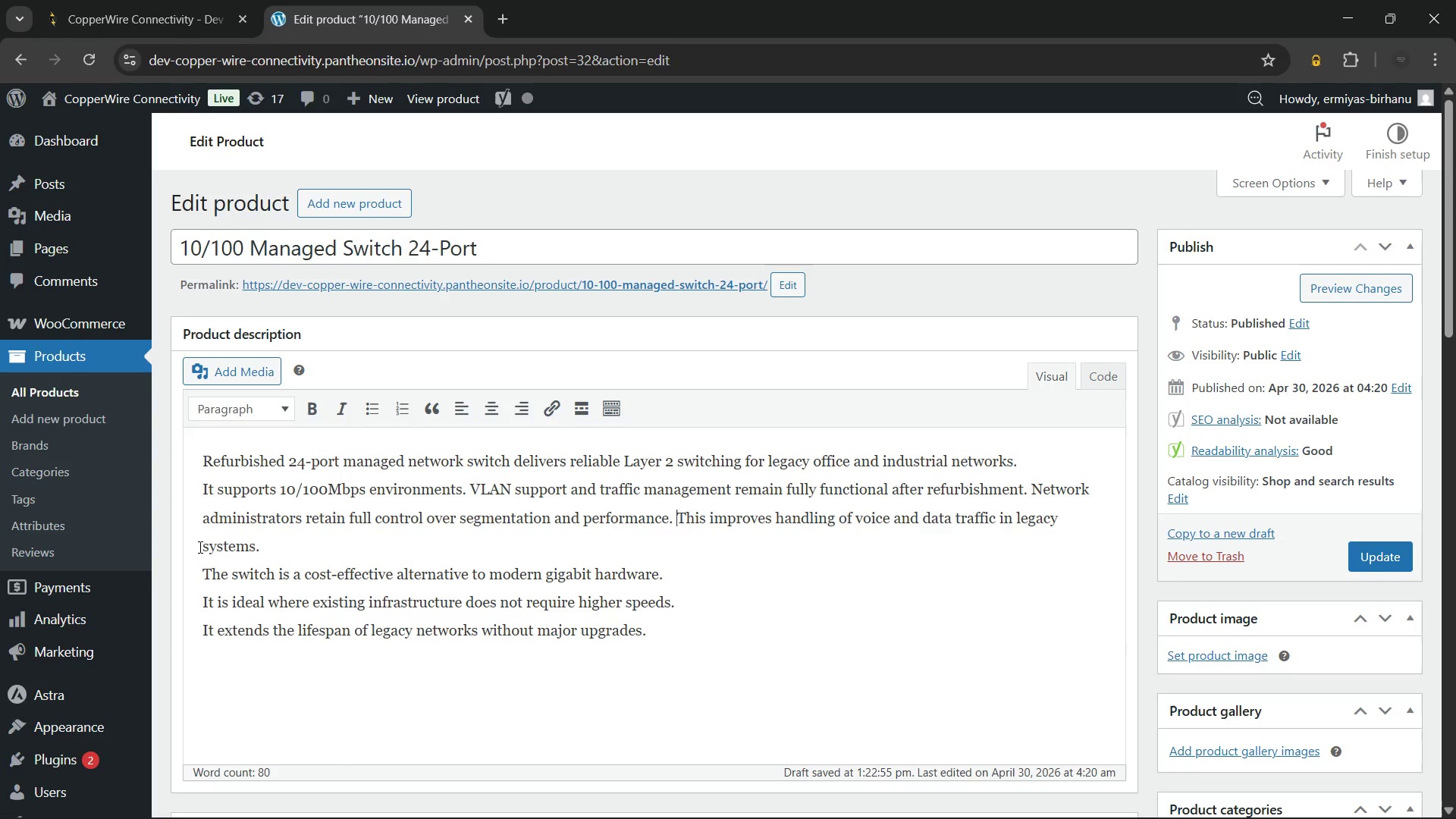 
key(Space)
 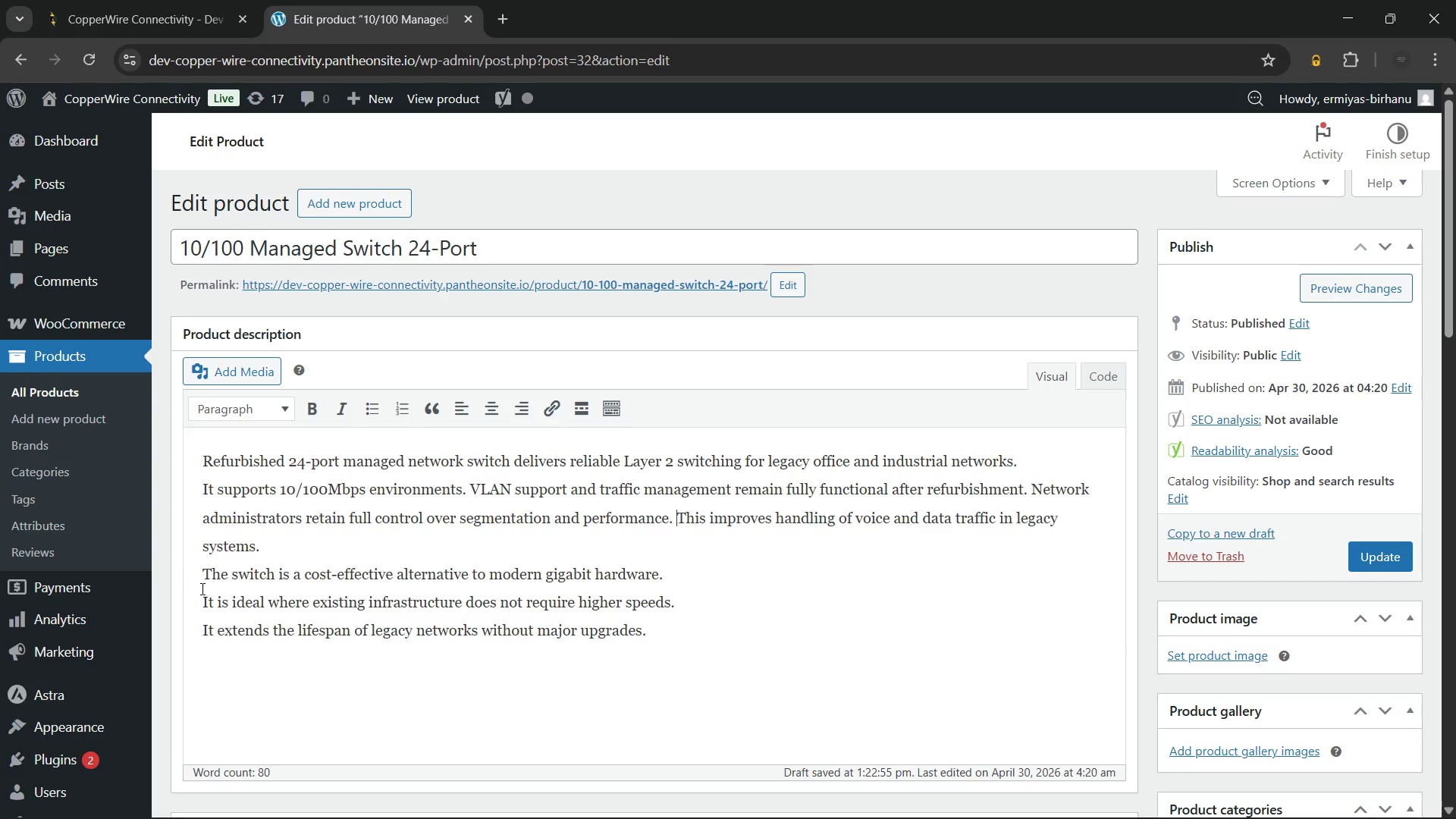 
left_click([201, 596])
 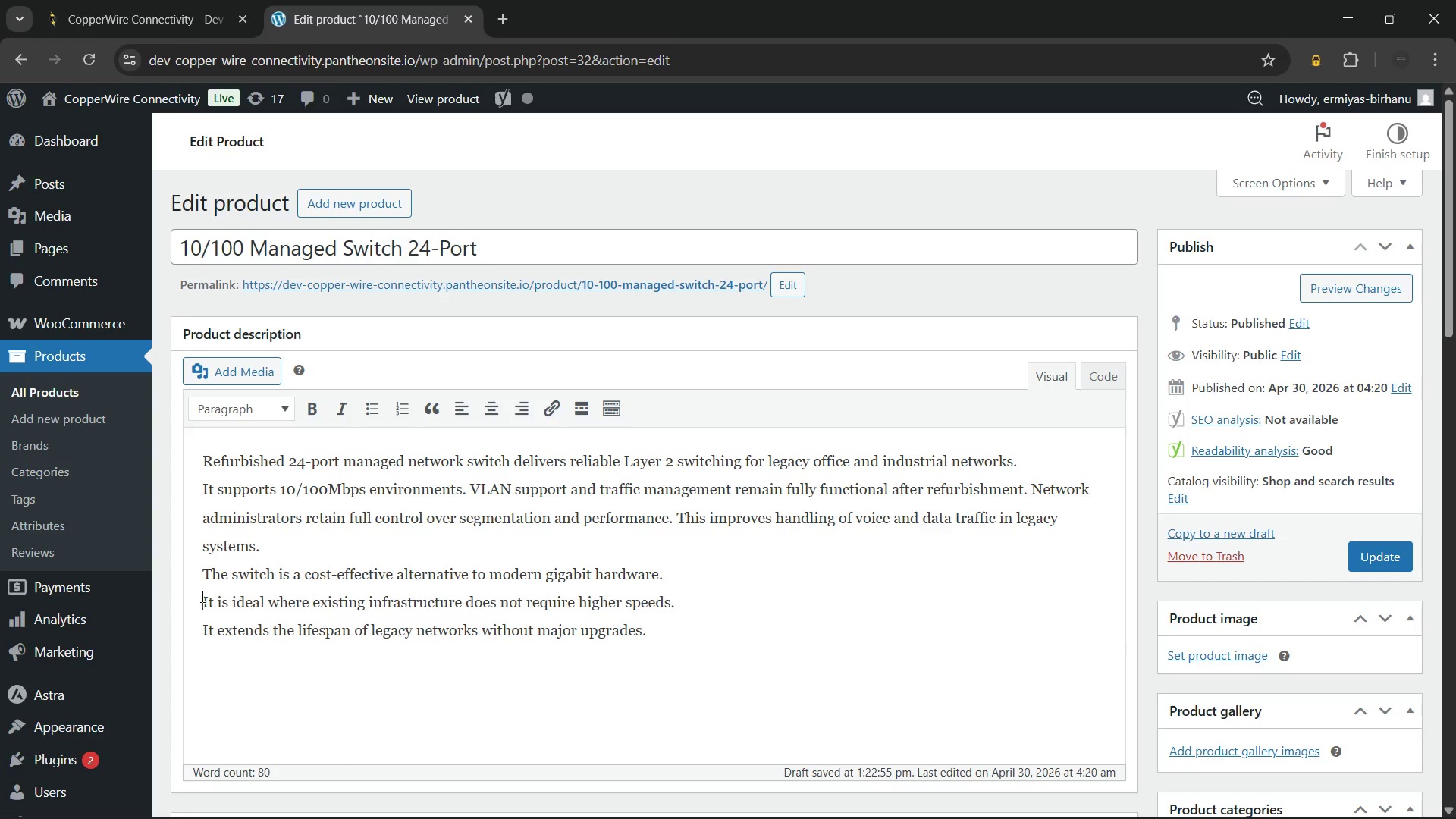 
key(Backspace)
 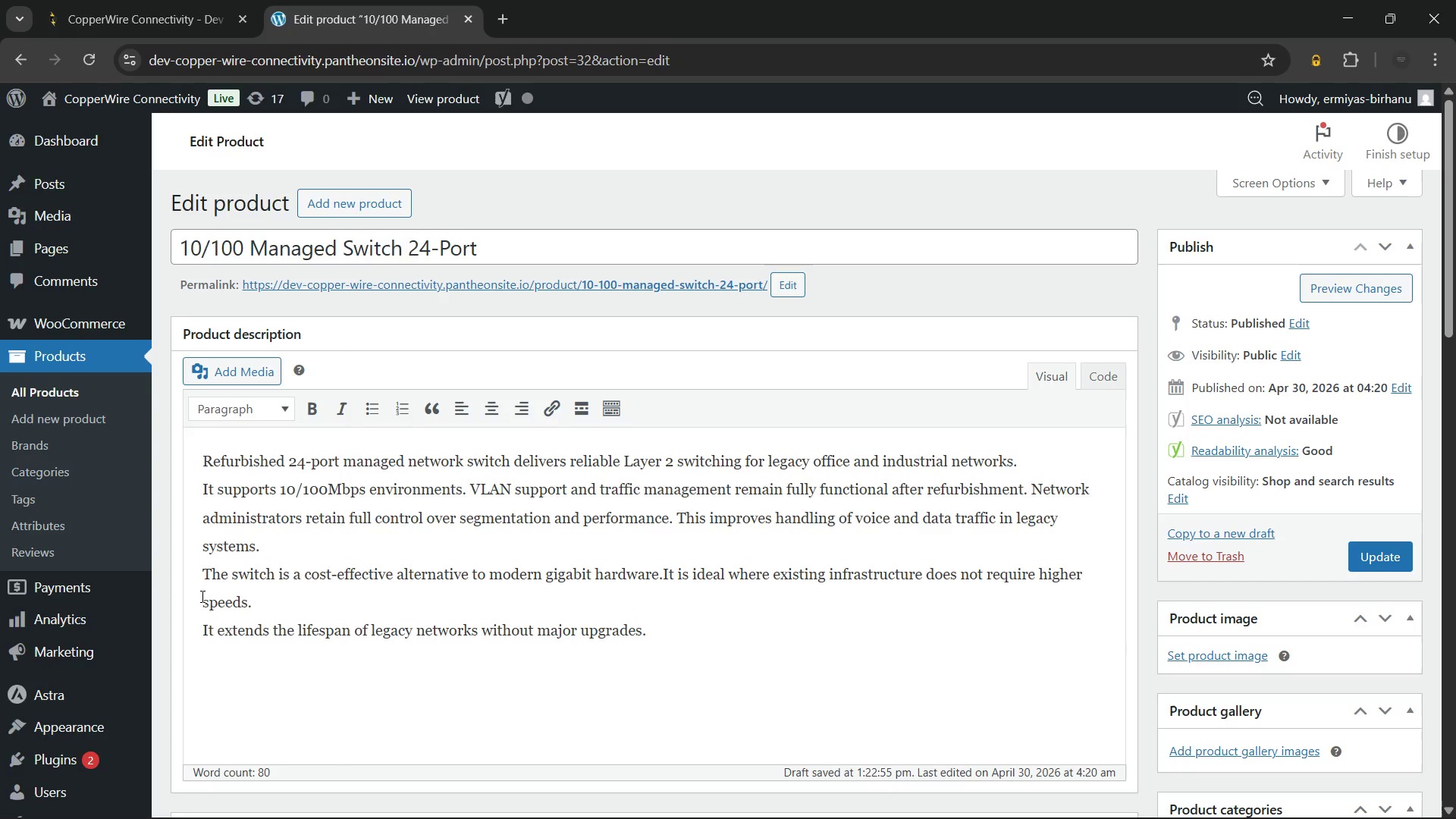 
key(Space)
 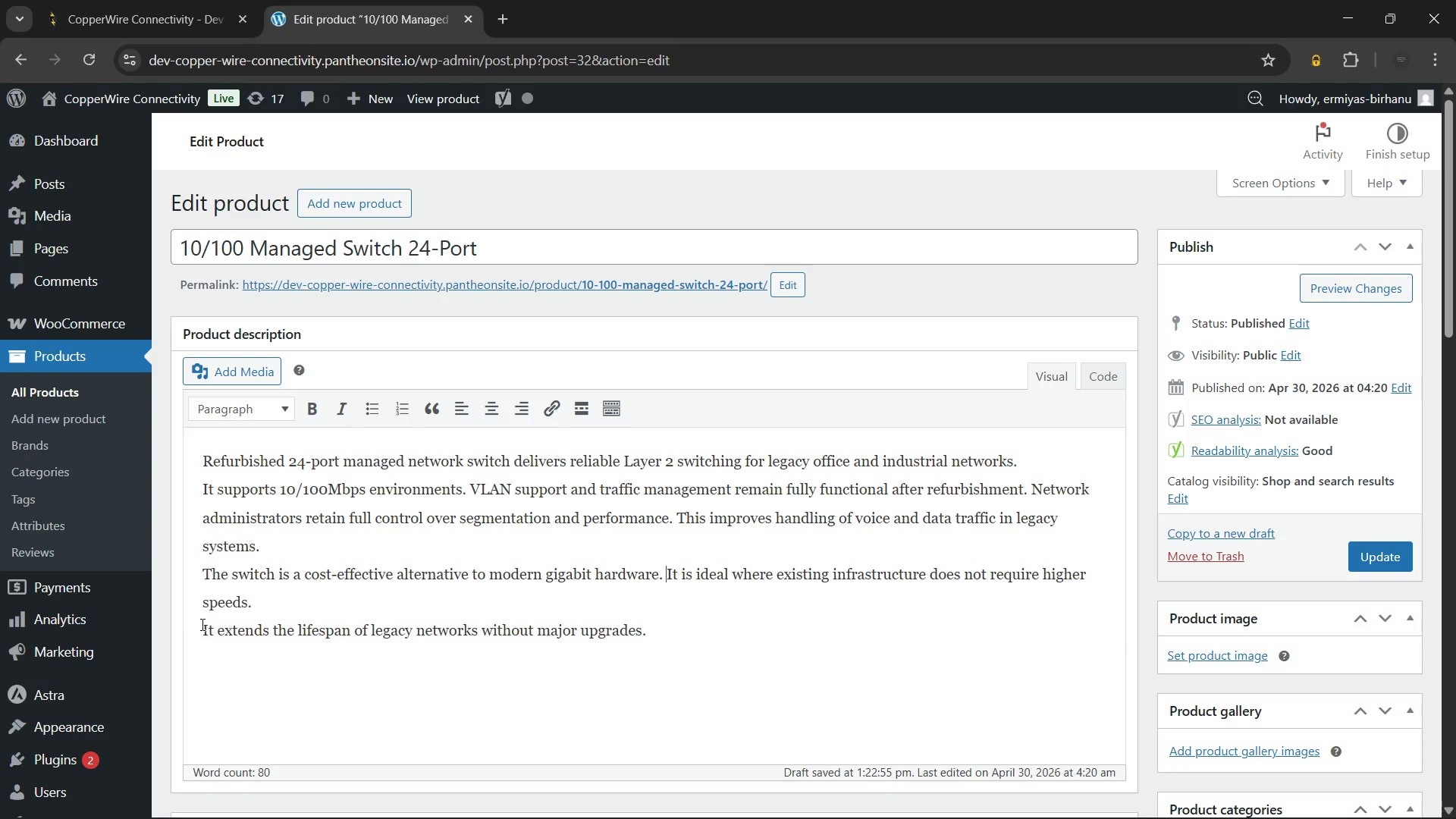 
left_click([201, 626])
 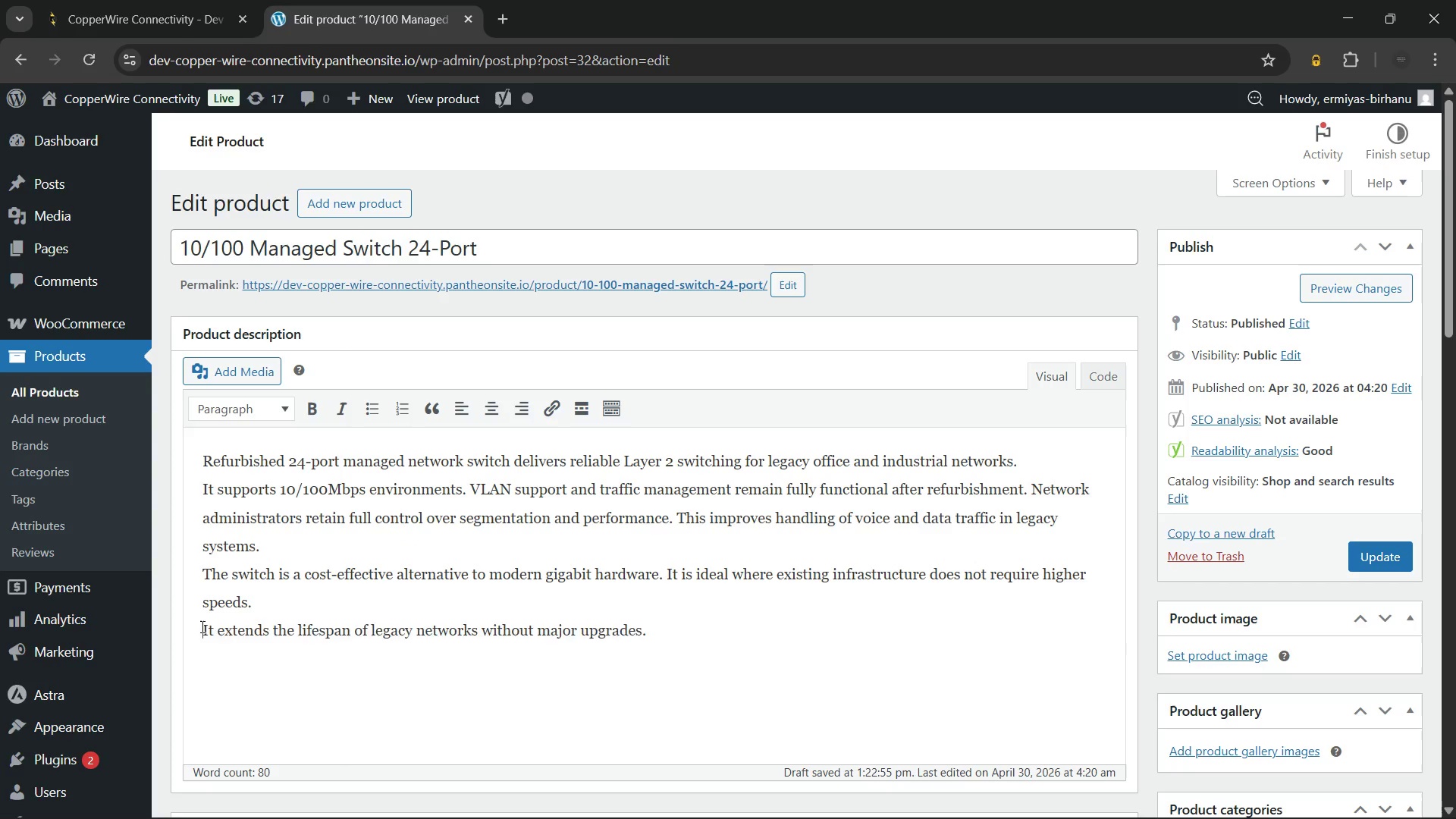 
key(Backspace)
 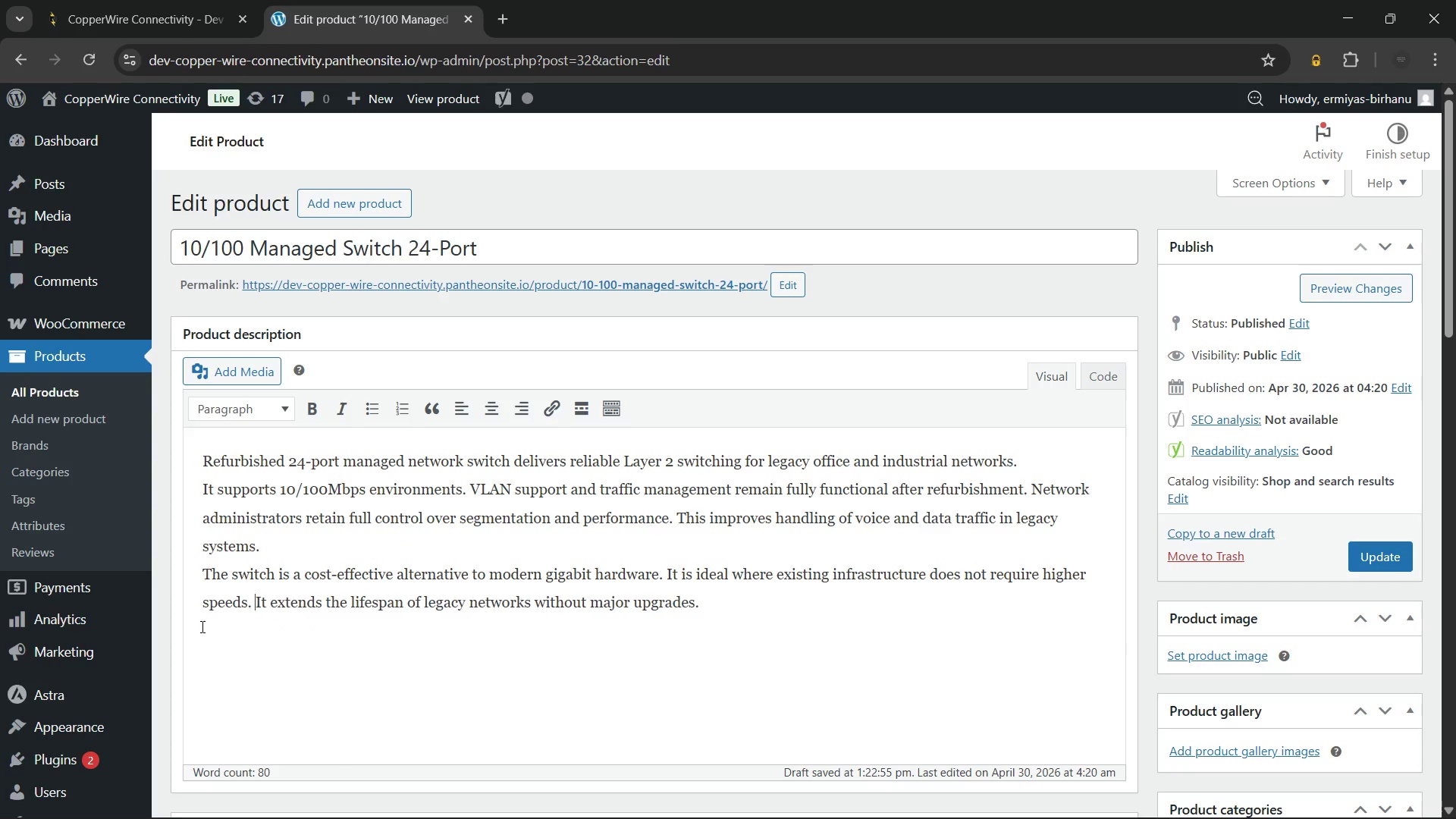 
key(Space)
 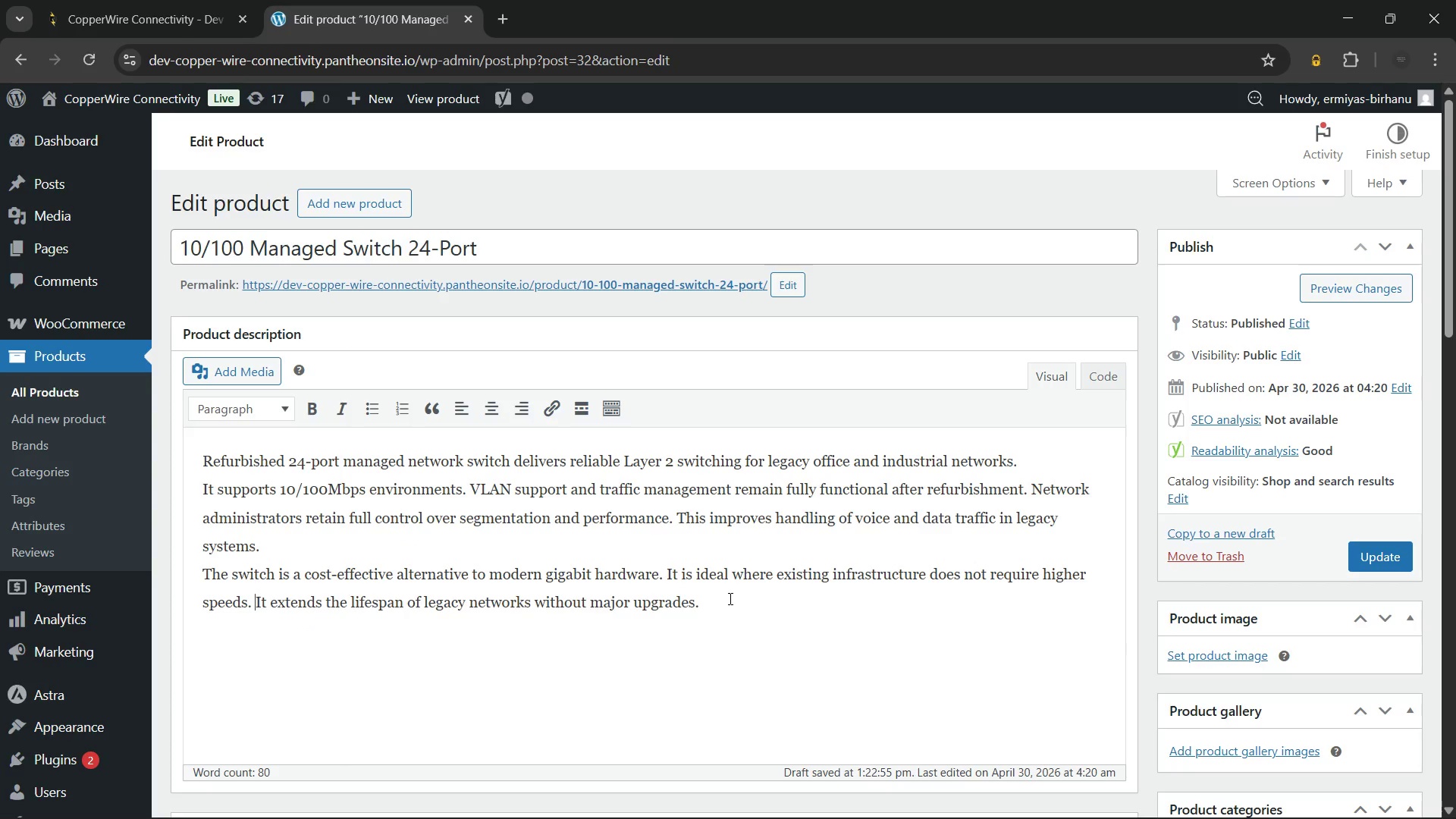 
left_click([732, 592])
 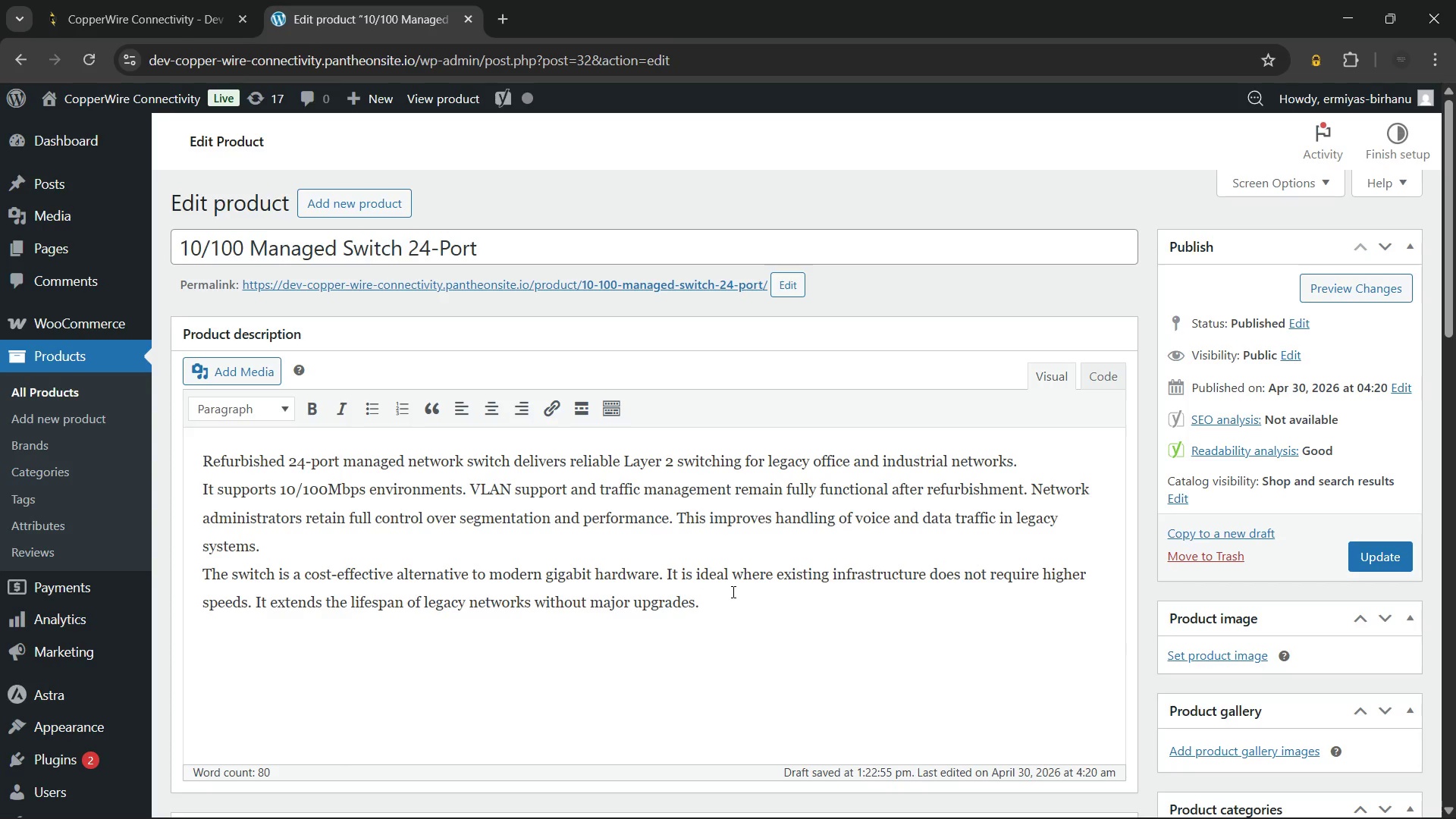 
key(Enter)
 